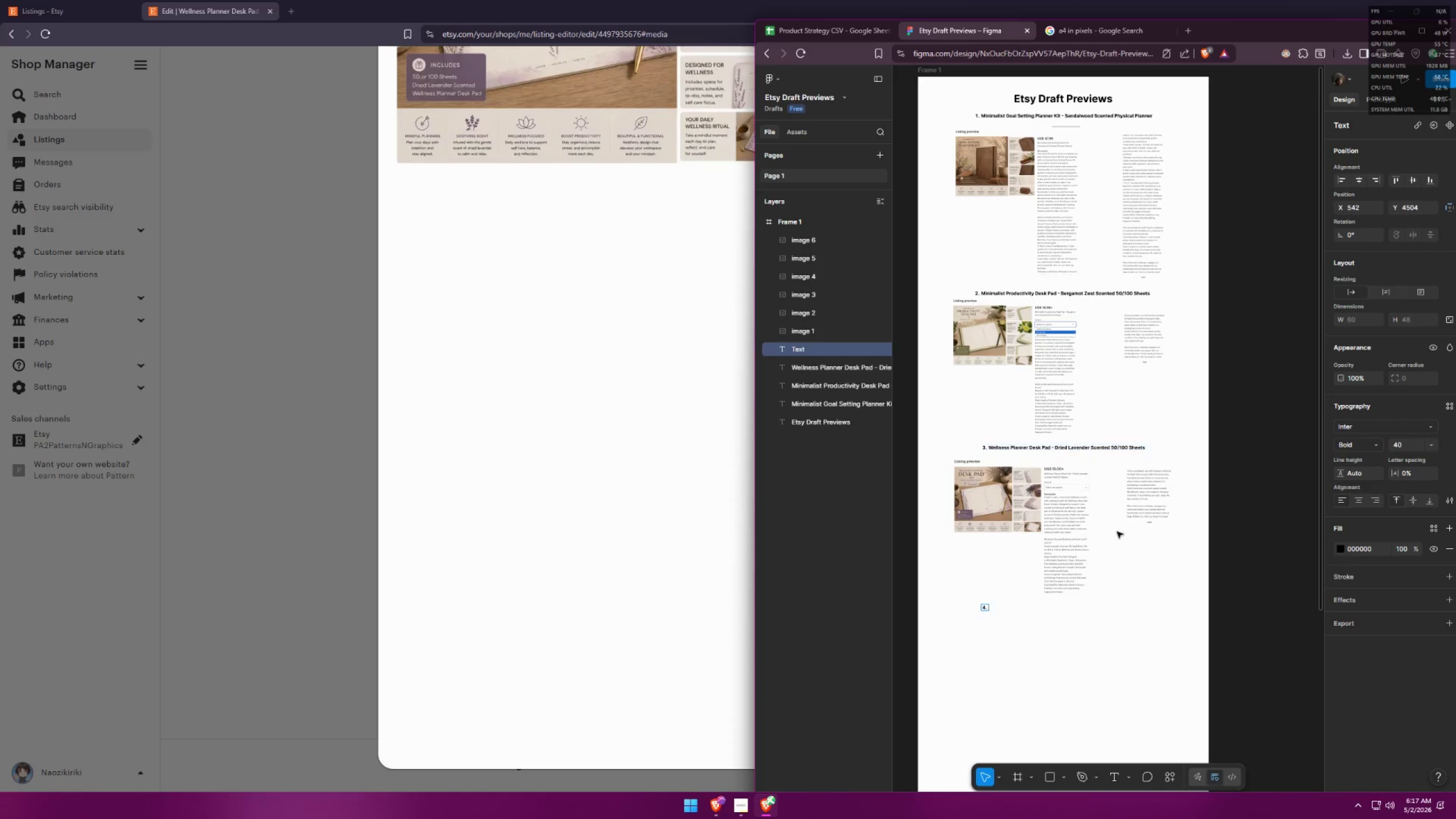 
key(Control+V)
 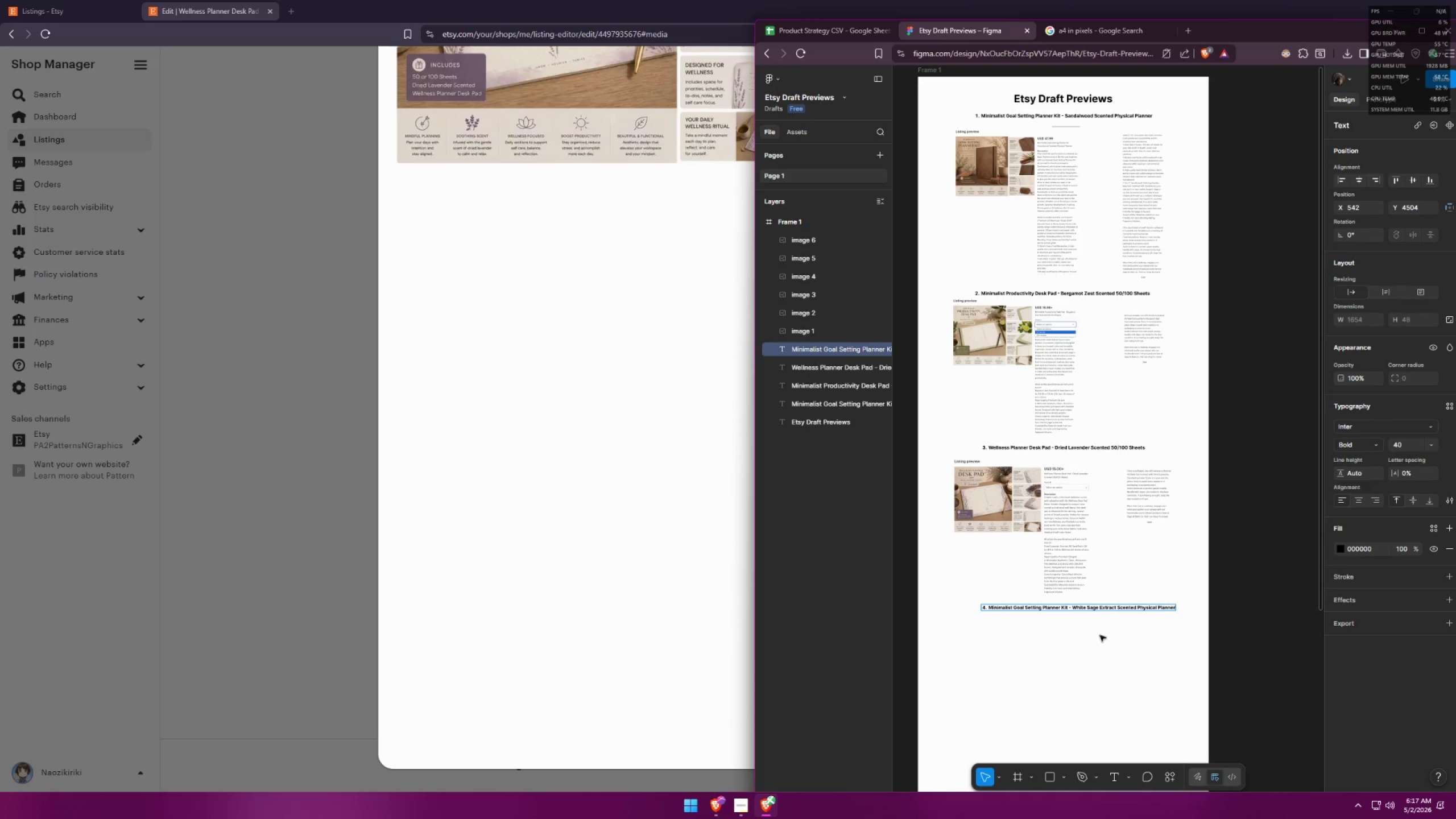 
left_click([1087, 630])
 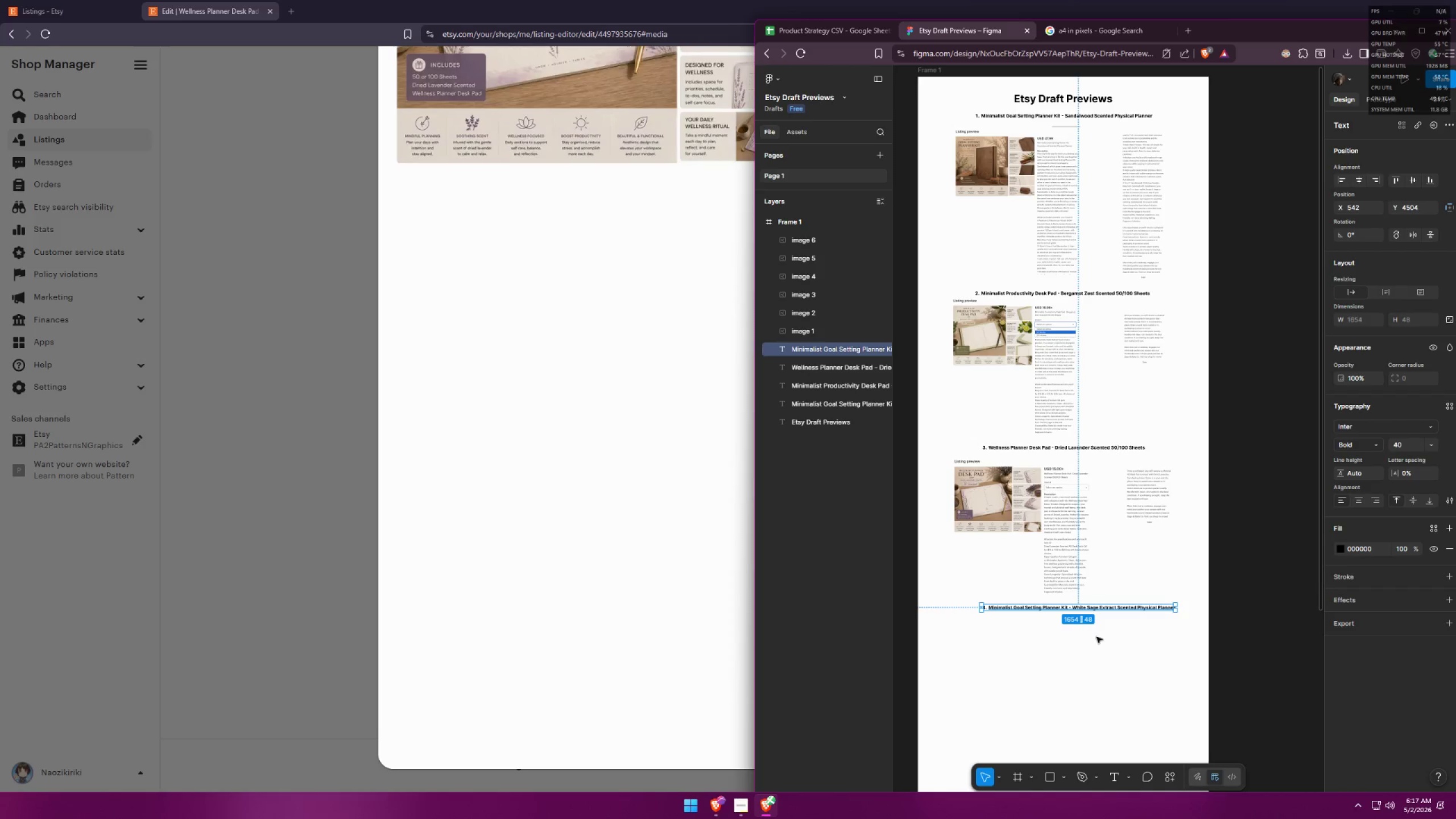 
left_click([1141, 644])
 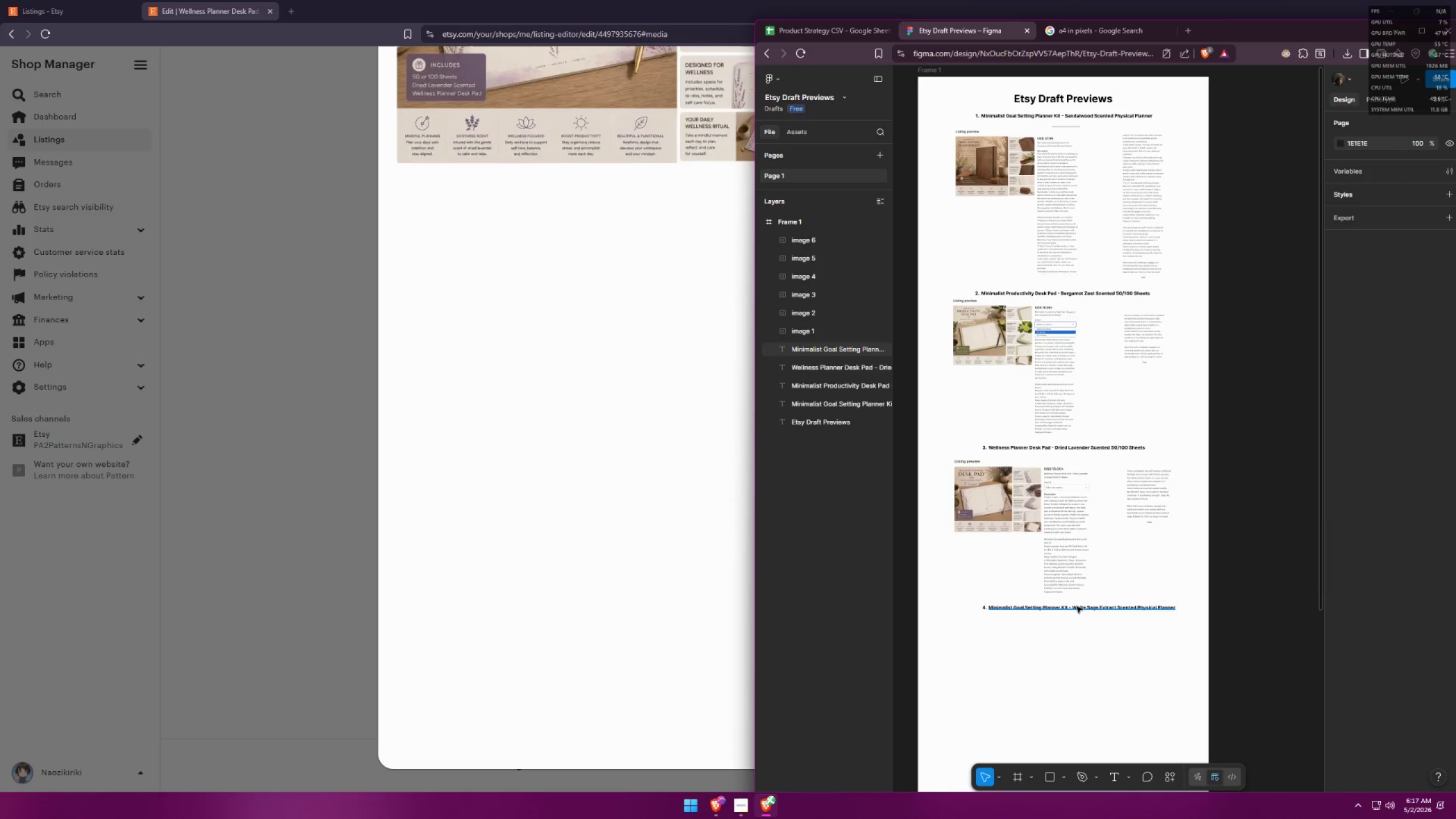 
hold_key(key=ShiftLeft, duration=1.5)
left_click_drag(start_coordinate=[1077, 607], to_coordinate=[1080, 605])
 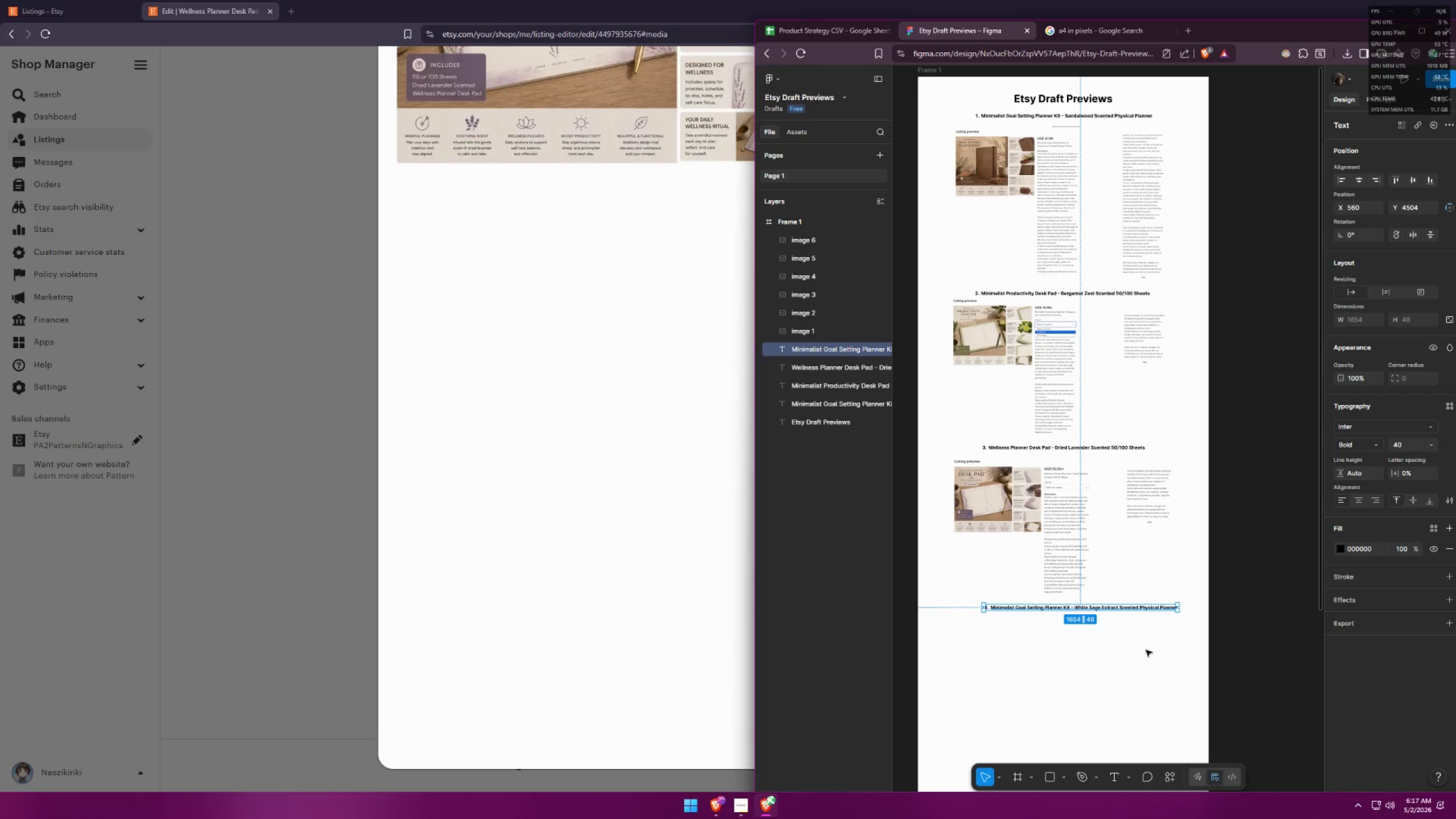 
hold_key(key=ShiftLeft, duration=1.51)
 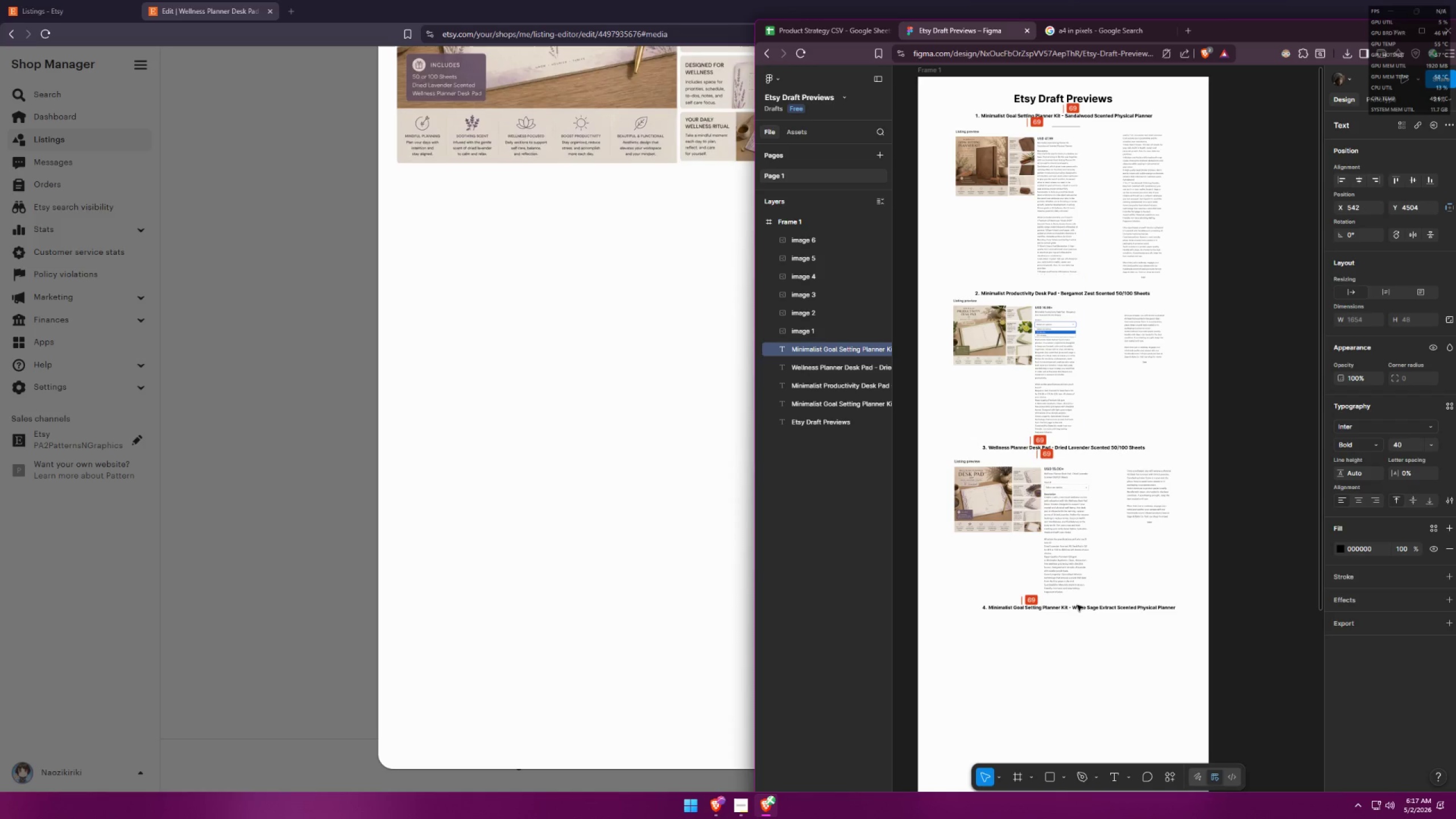 
hold_key(key=ShiftLeft, duration=1.5)
 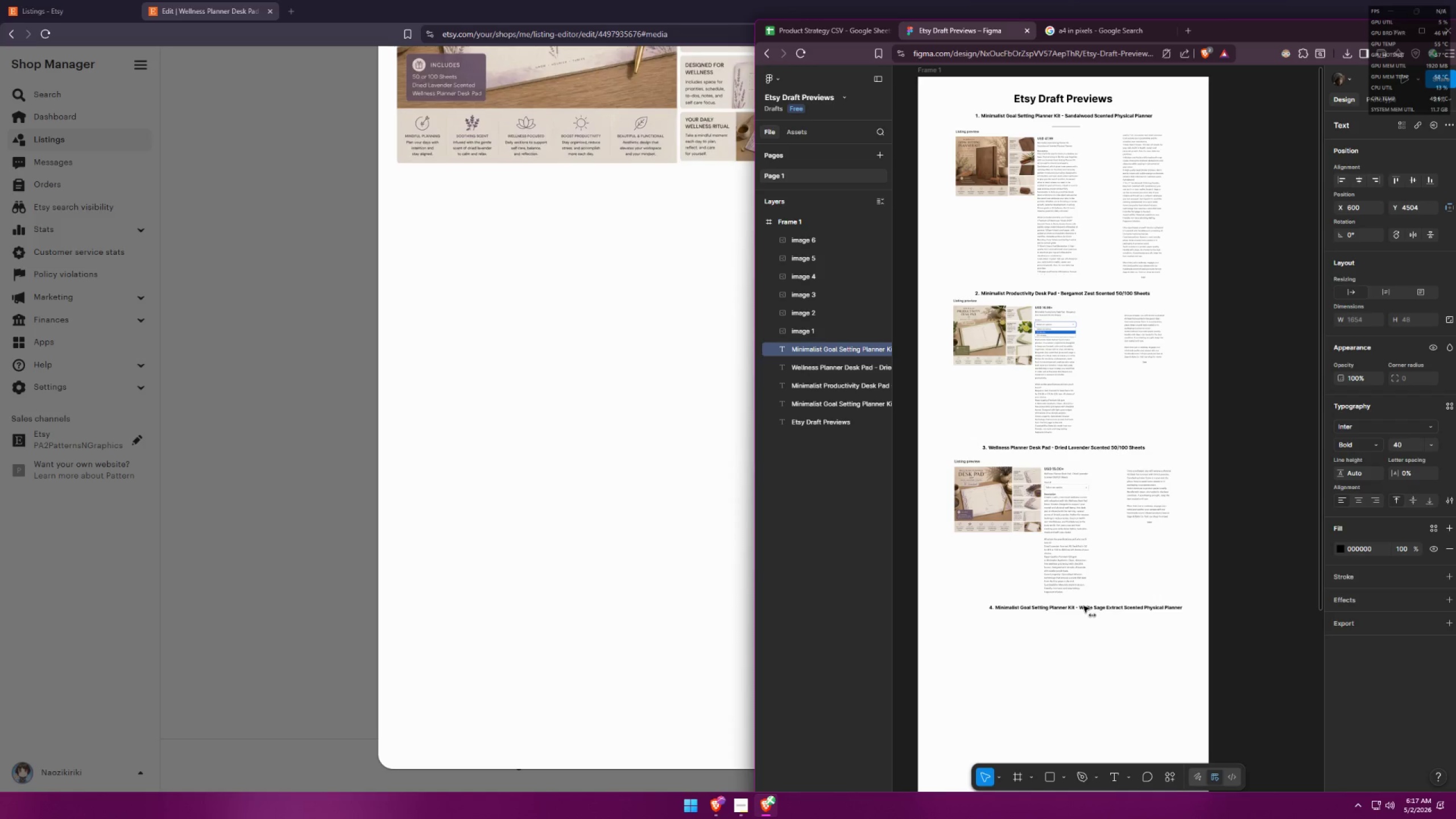 
hold_key(key=ShiftLeft, duration=1.52)
 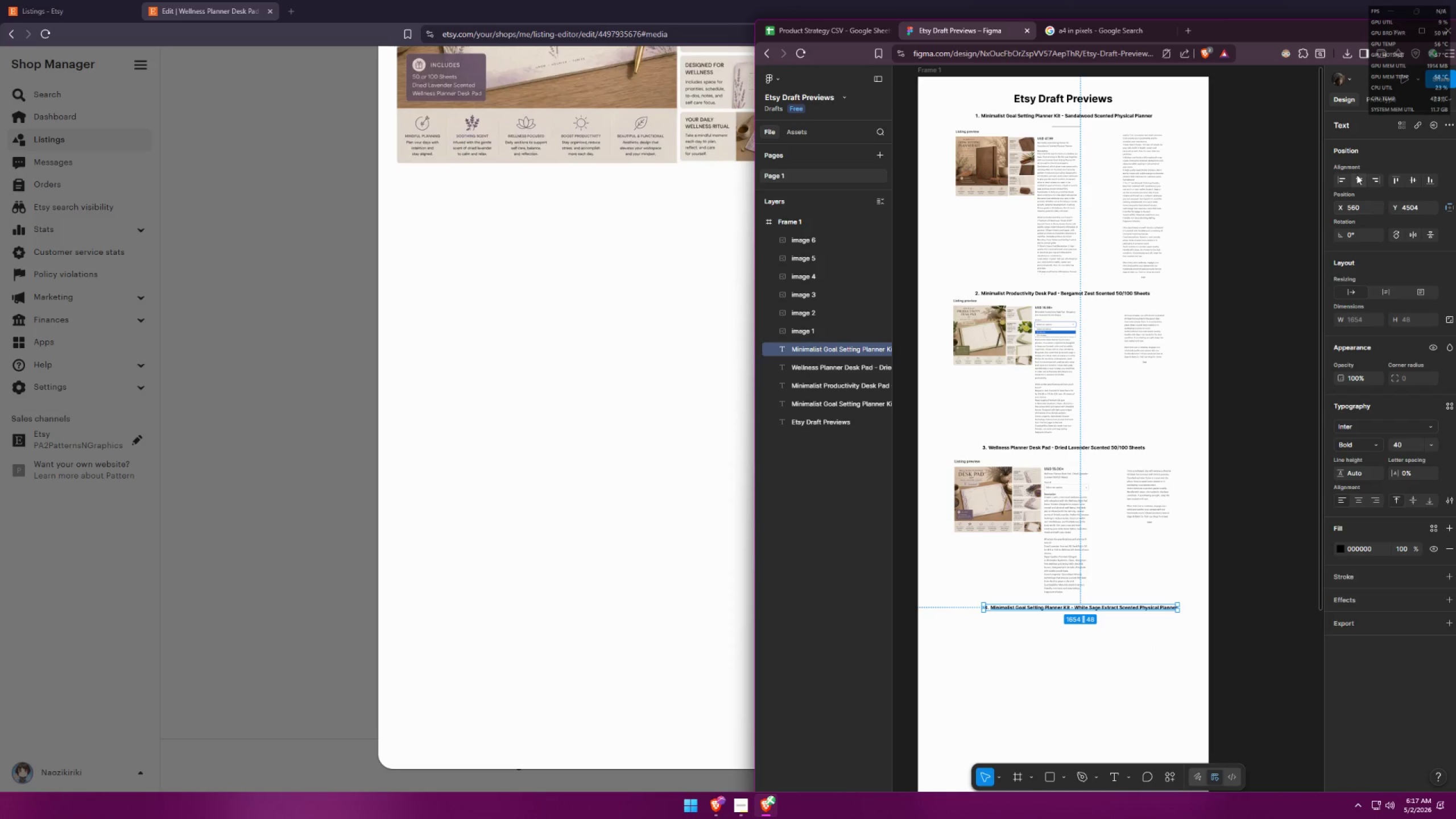 
left_click([1358, 176])
 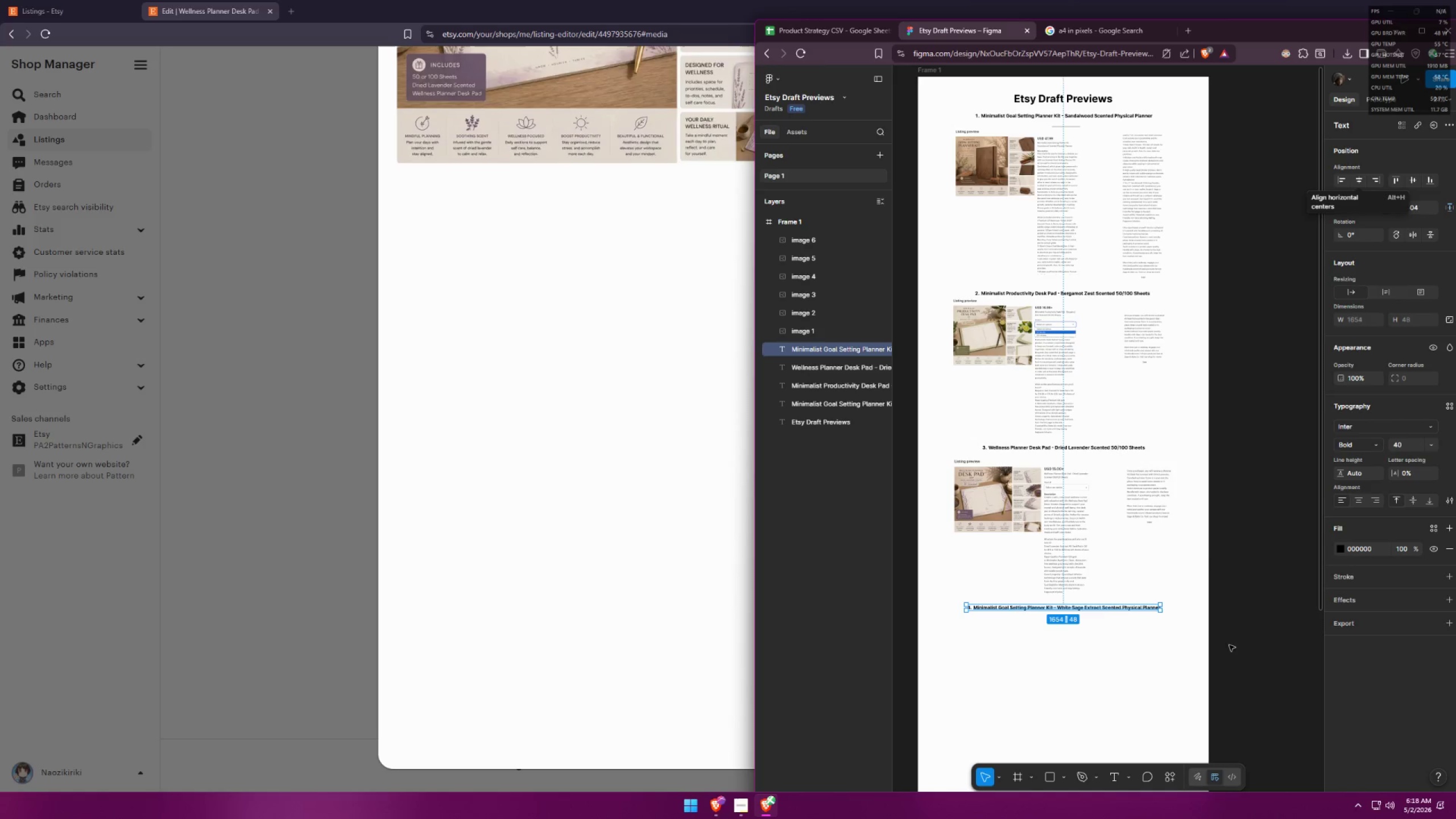 
left_click([1121, 450])
 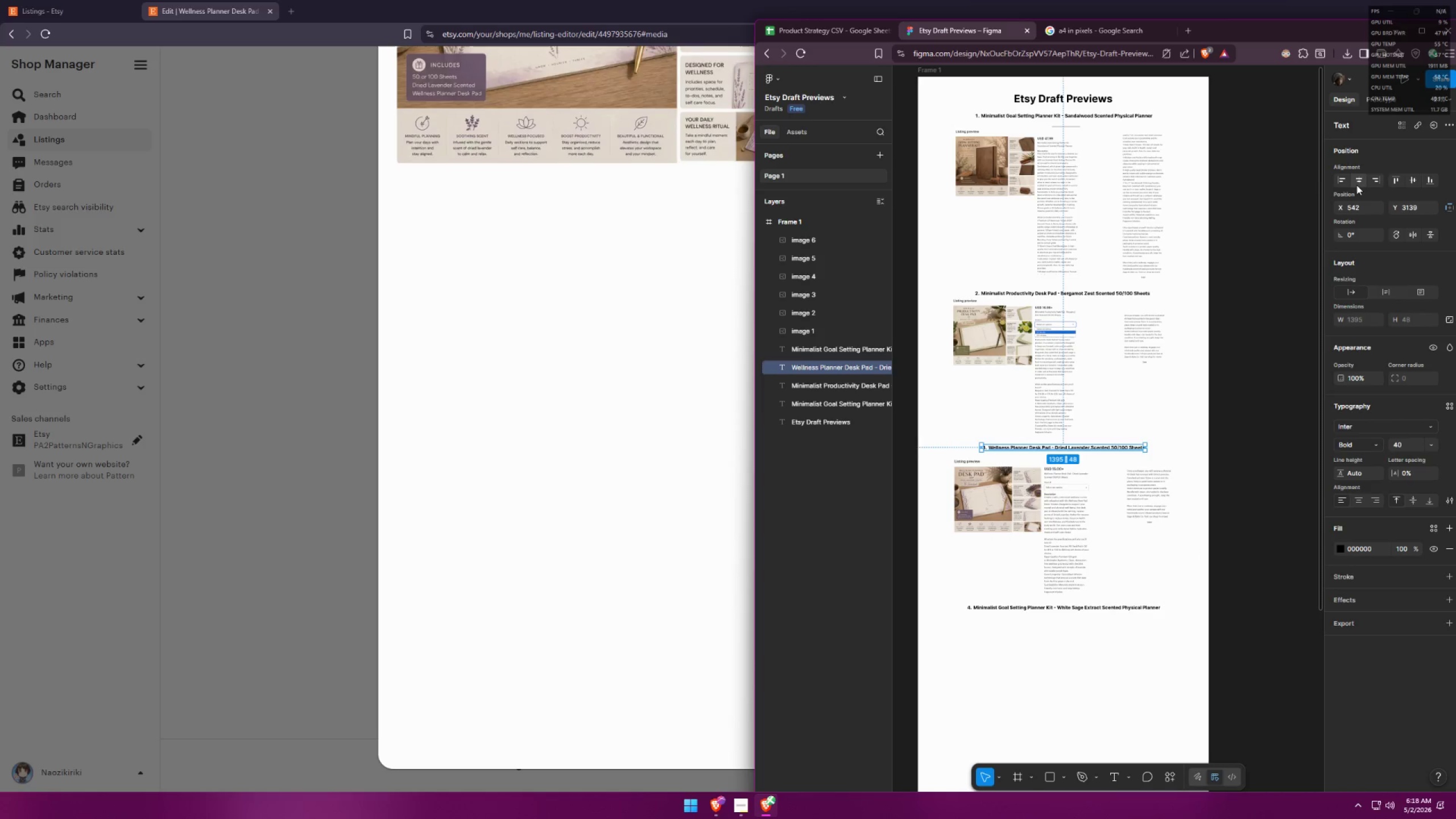 
left_click([1358, 183])
 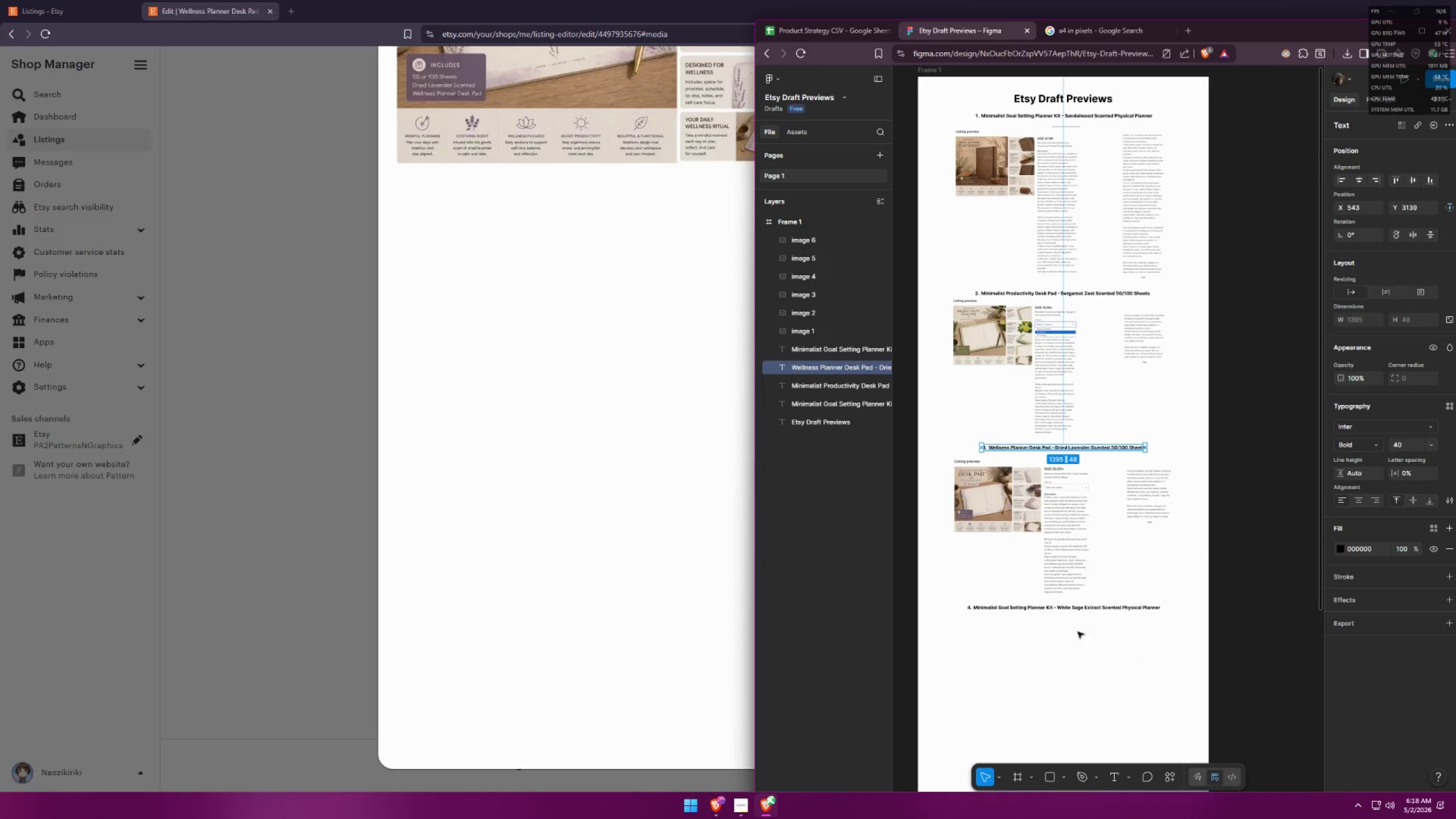 
left_click([1078, 610])
 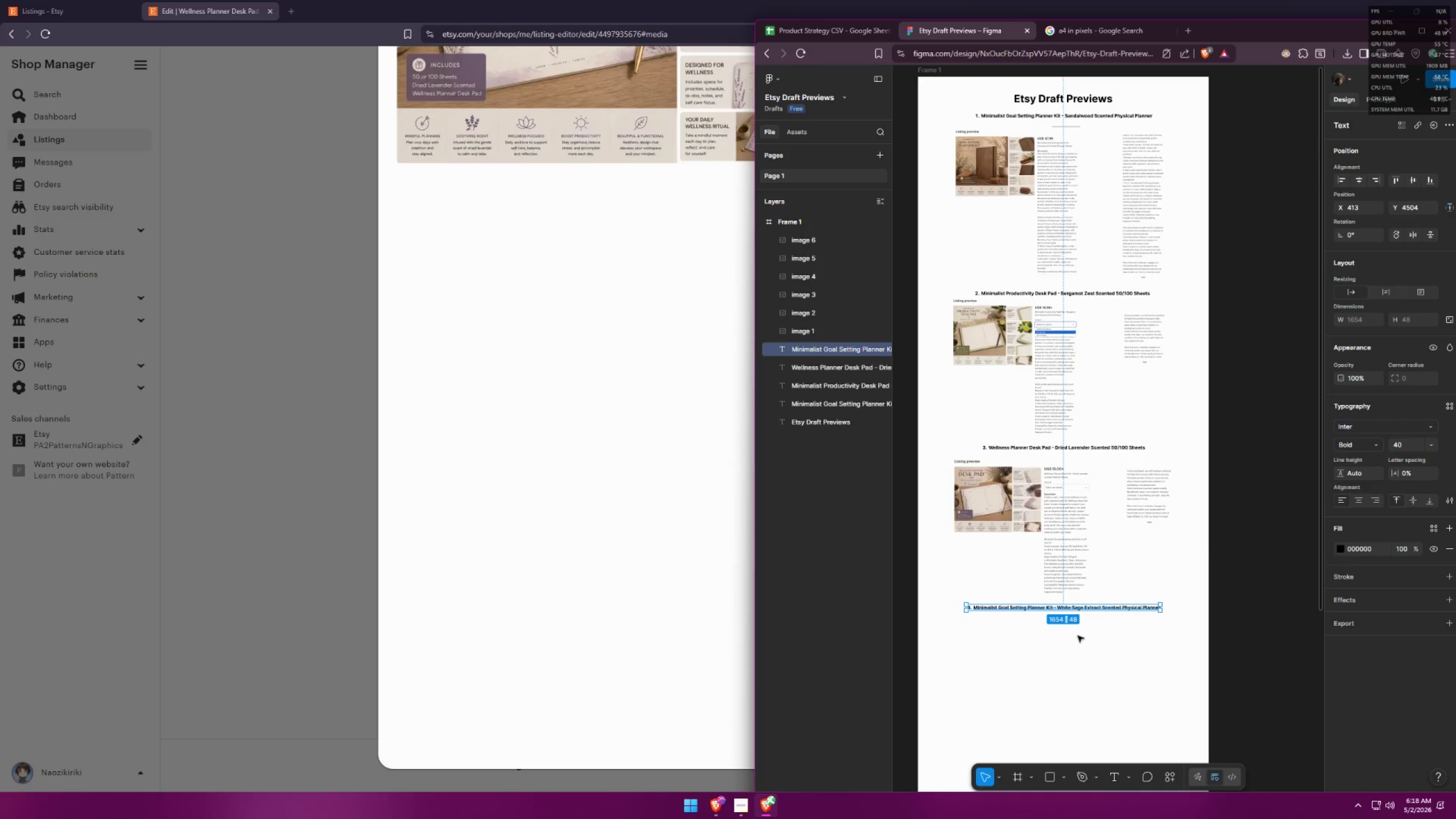 
left_click([1083, 636])
 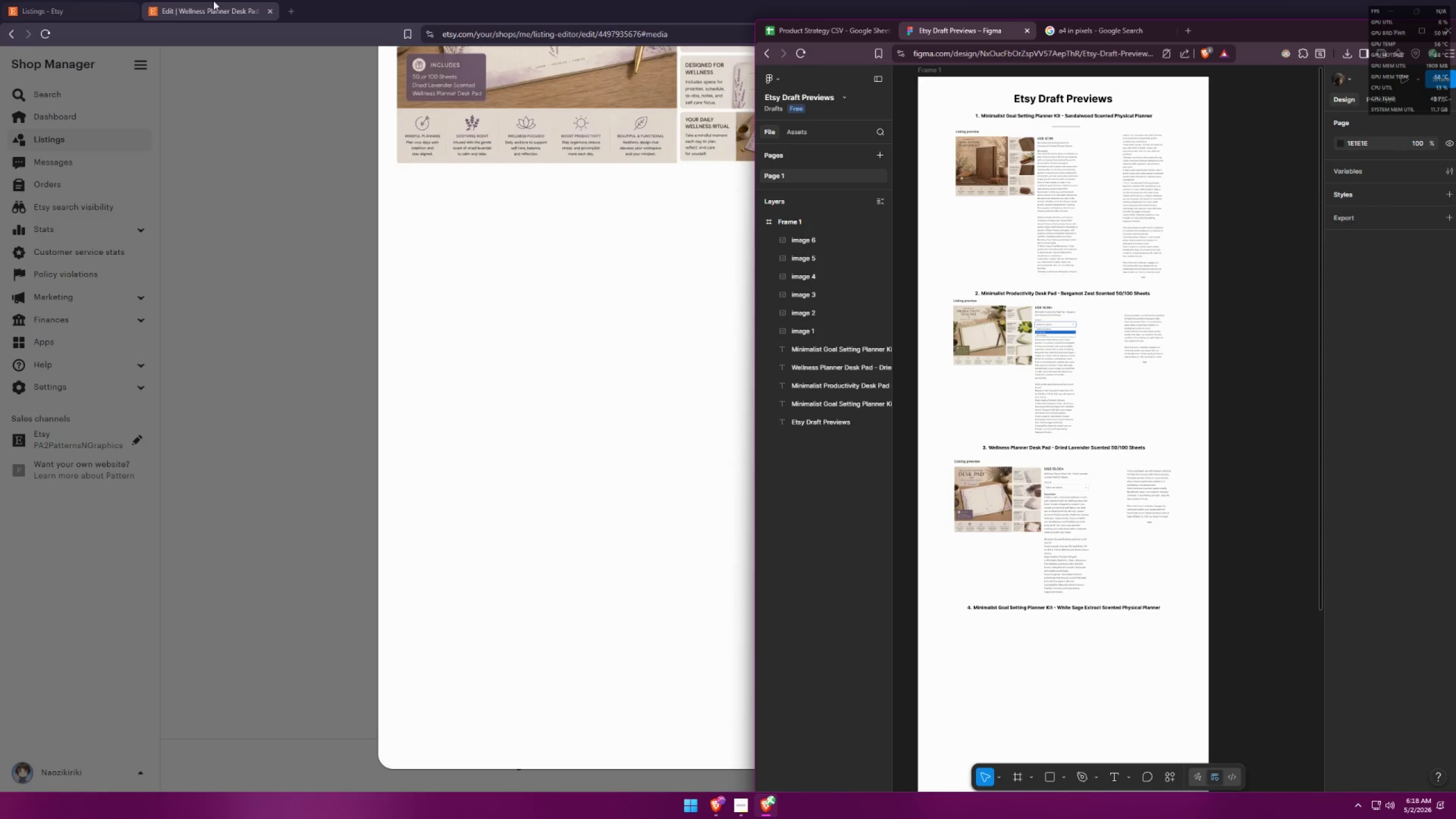 
left_click([270, 13])
 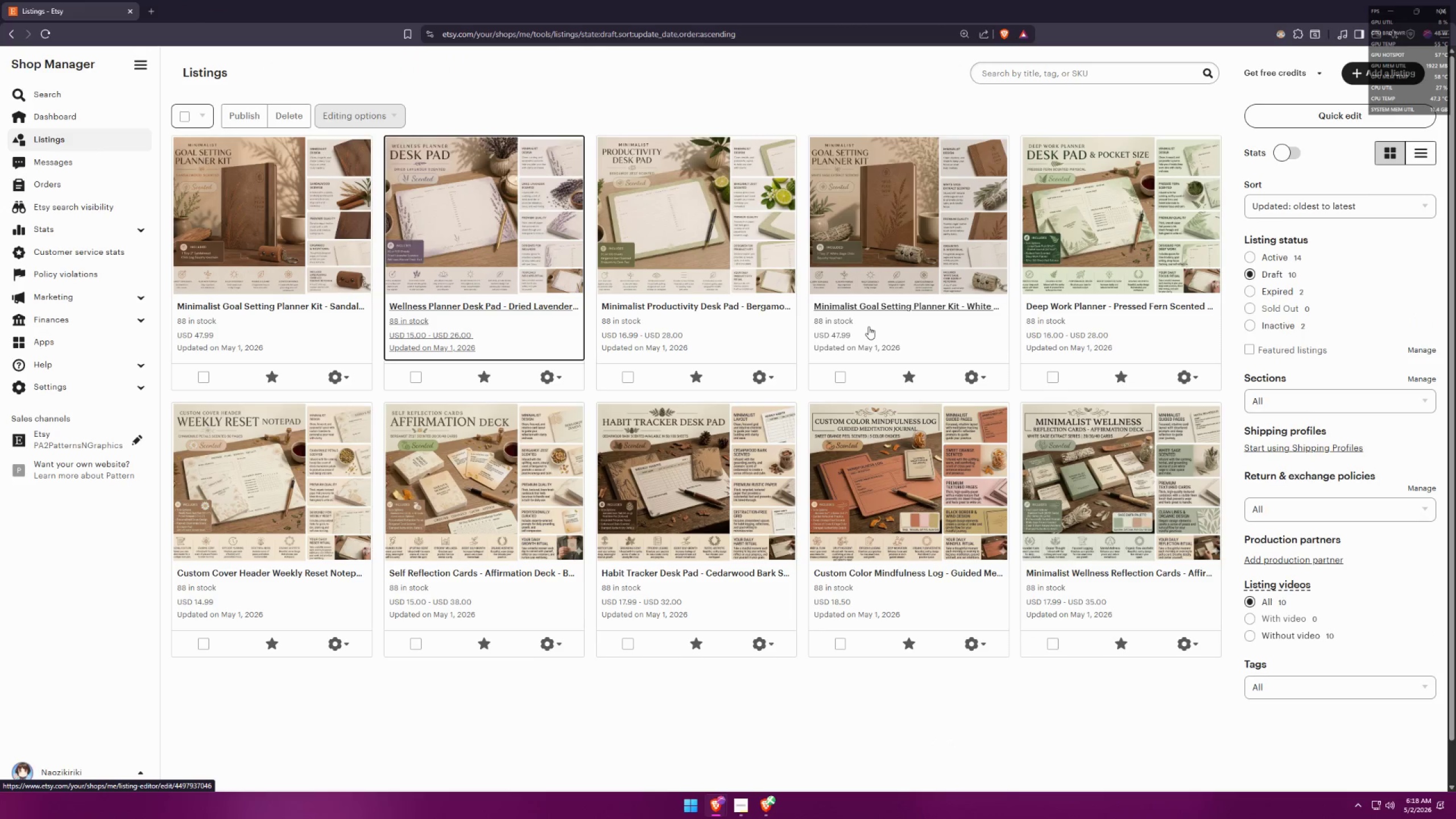 
key(Alt+AltLeft)
 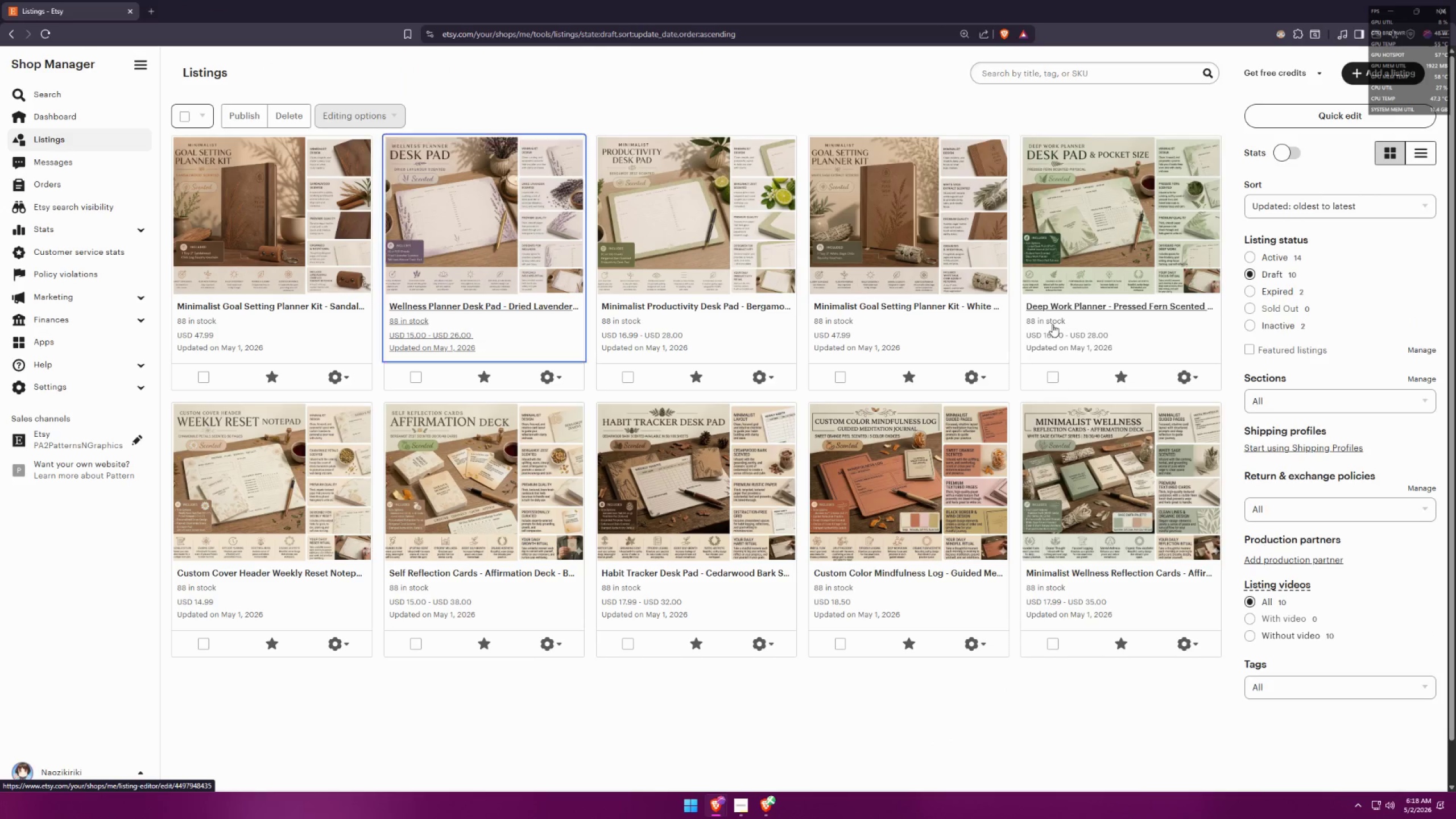 
key(Alt+Tab)
 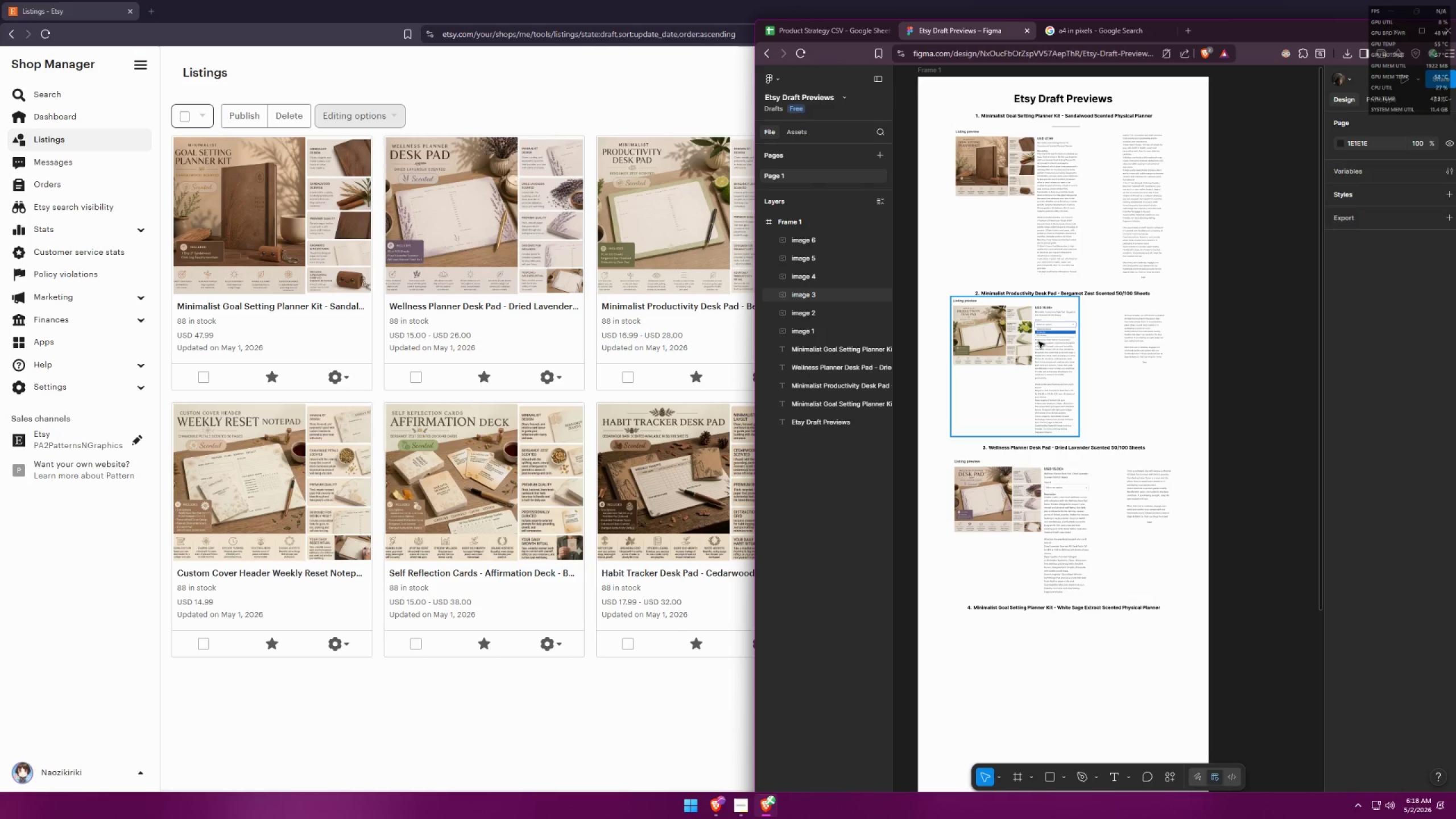 
key(Alt+AltLeft)
 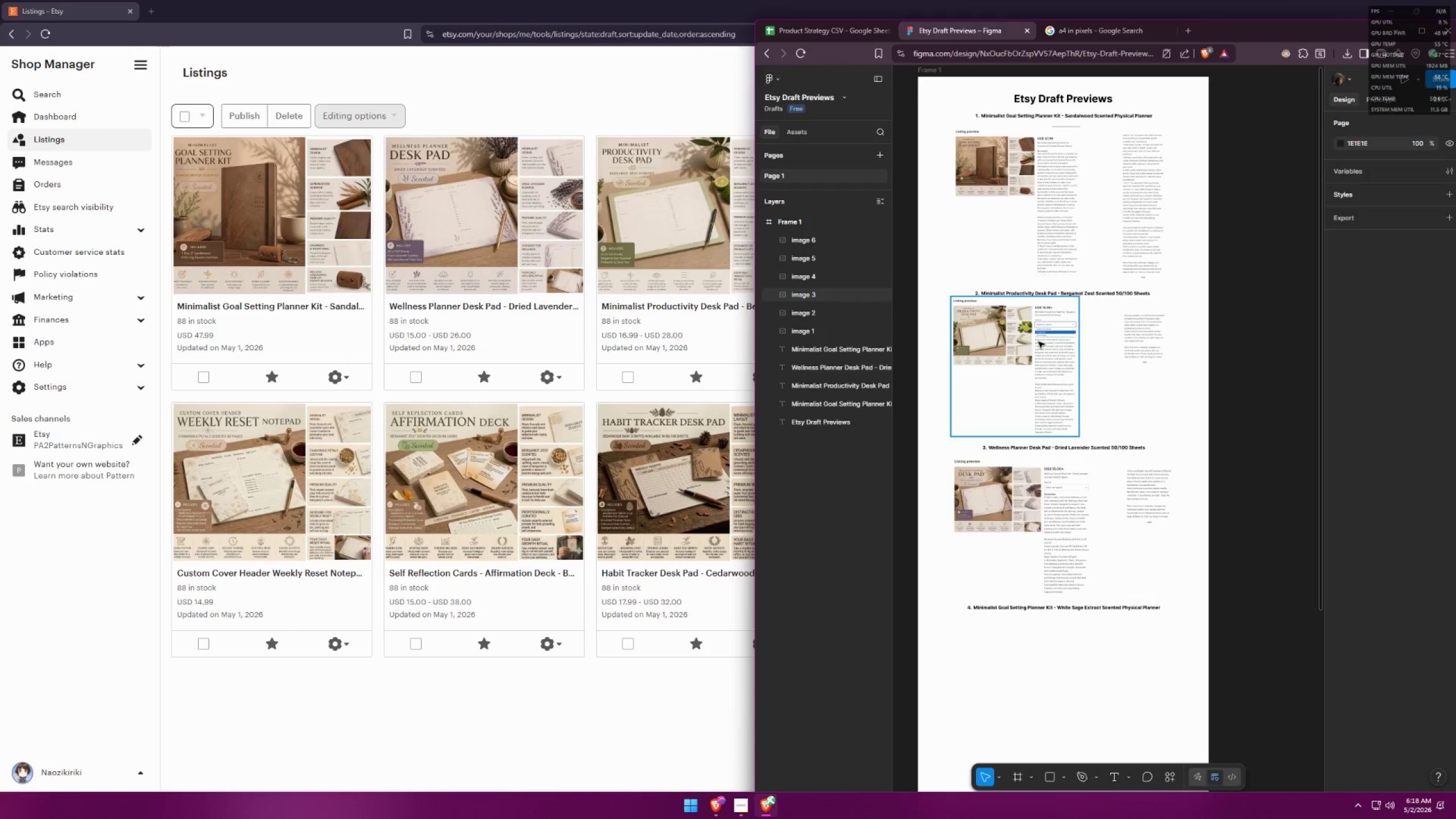 
key(Alt+Tab)
 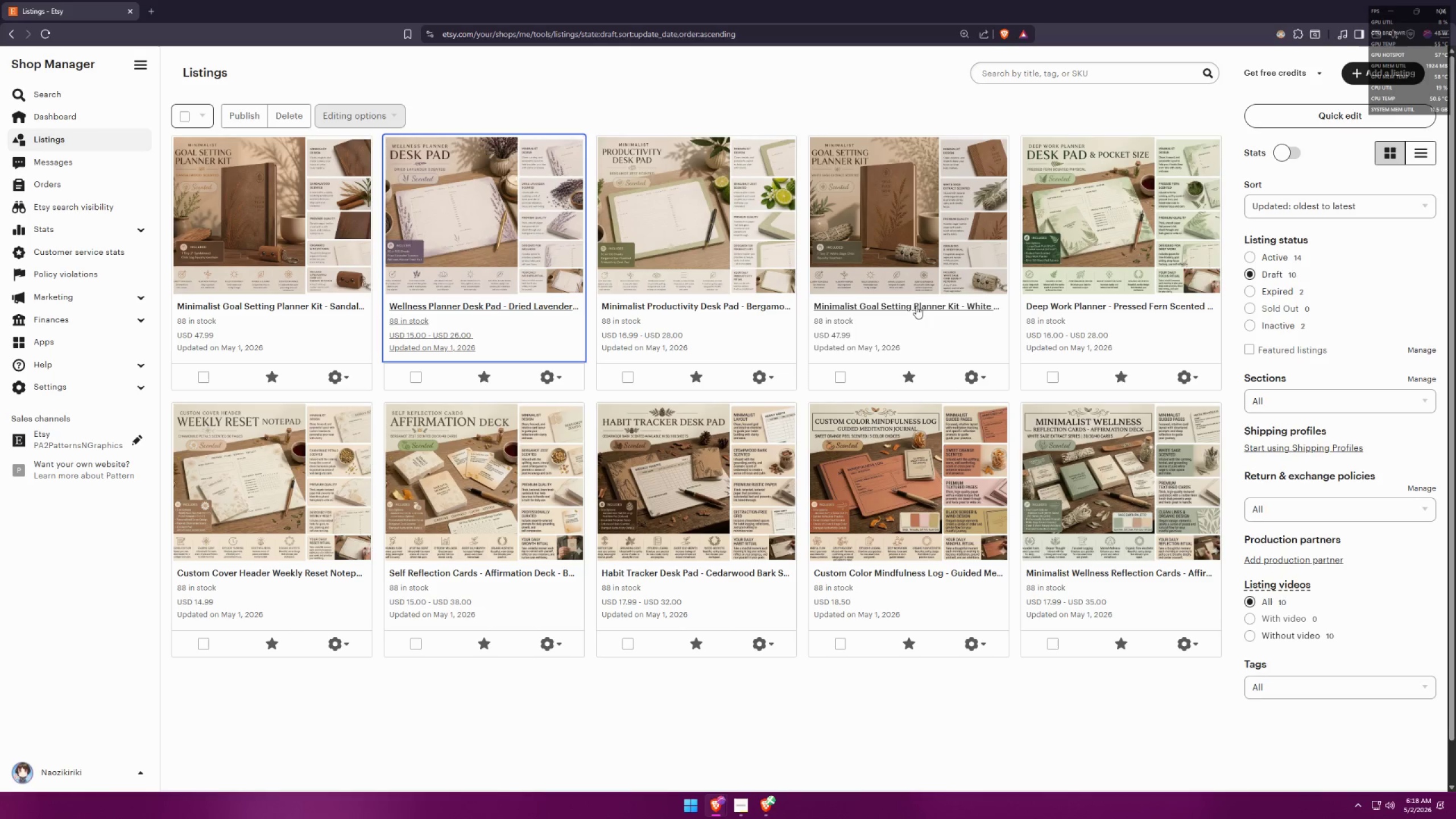 
middle_click([916, 305])
 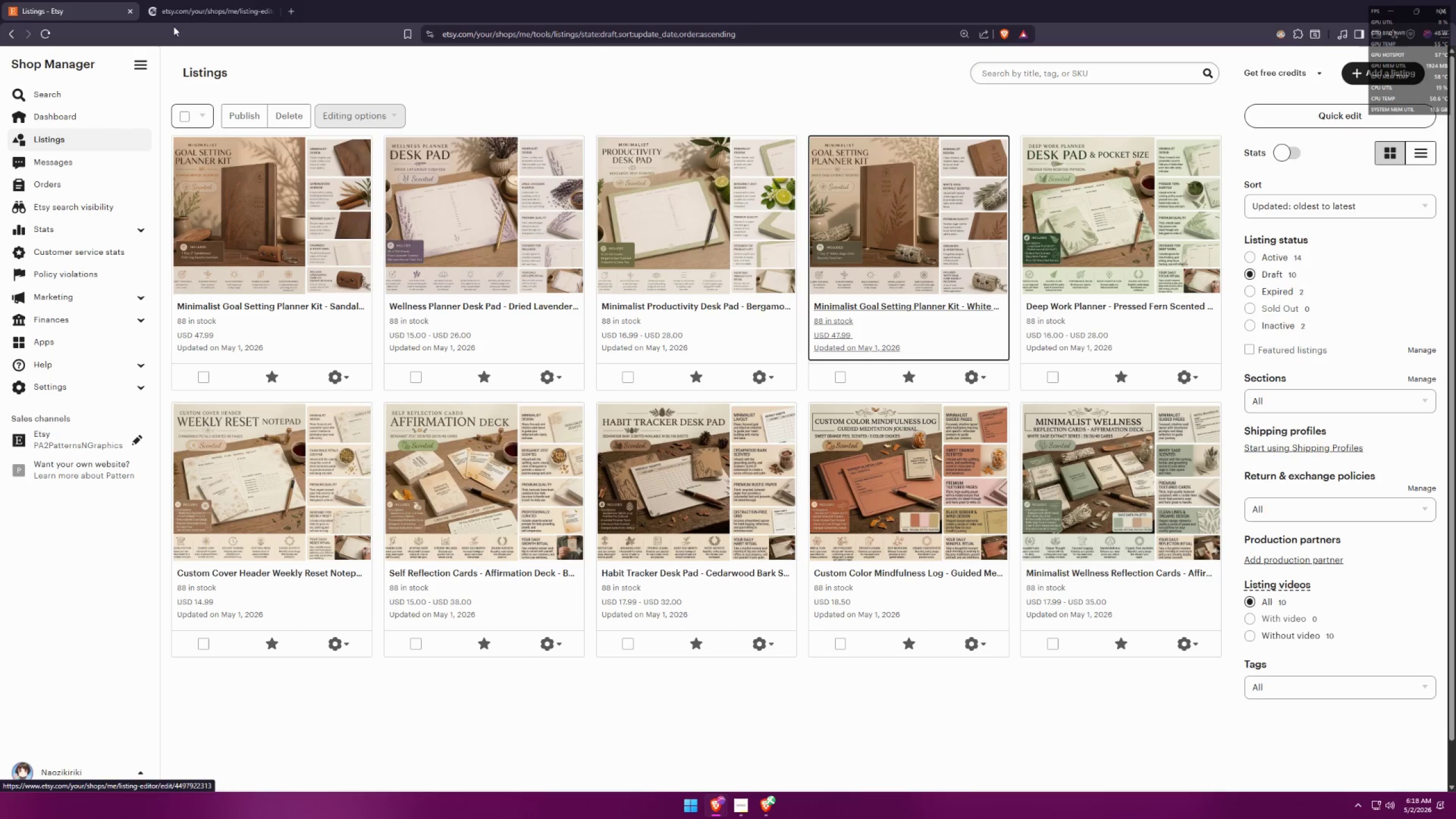 
left_click([202, 0])
 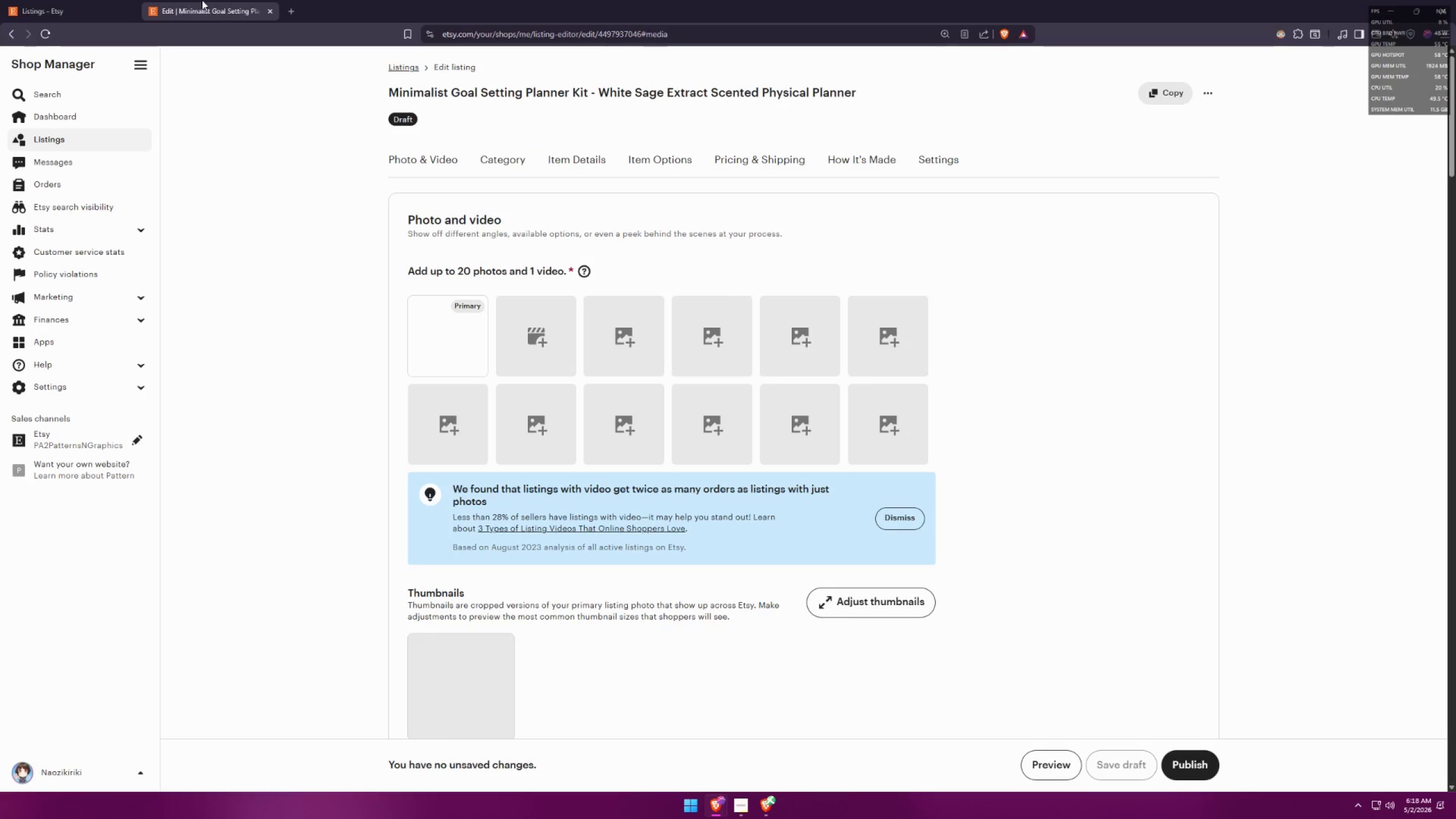 
key(Alt+AltLeft)
 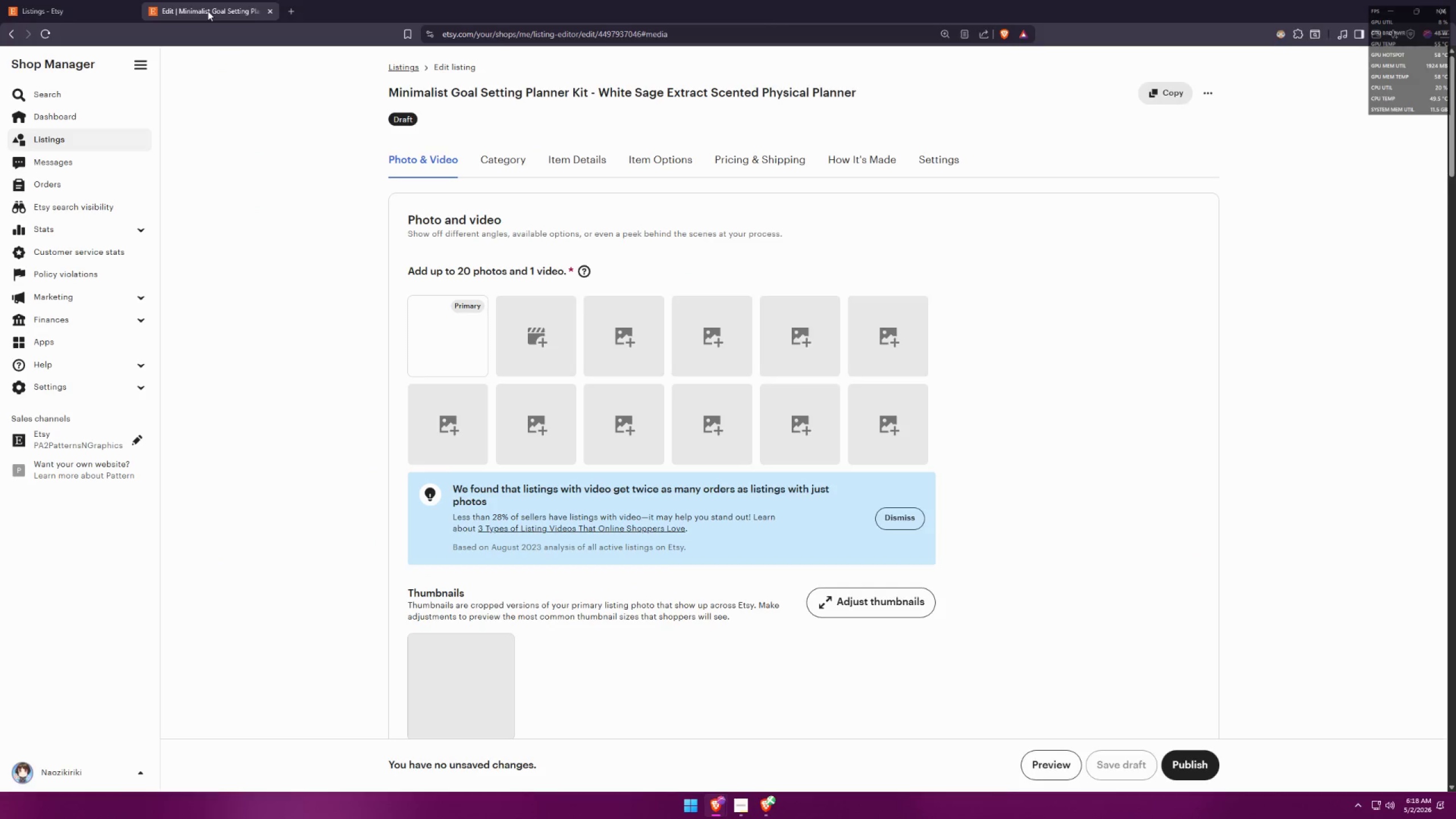 
key(Alt+Tab)
 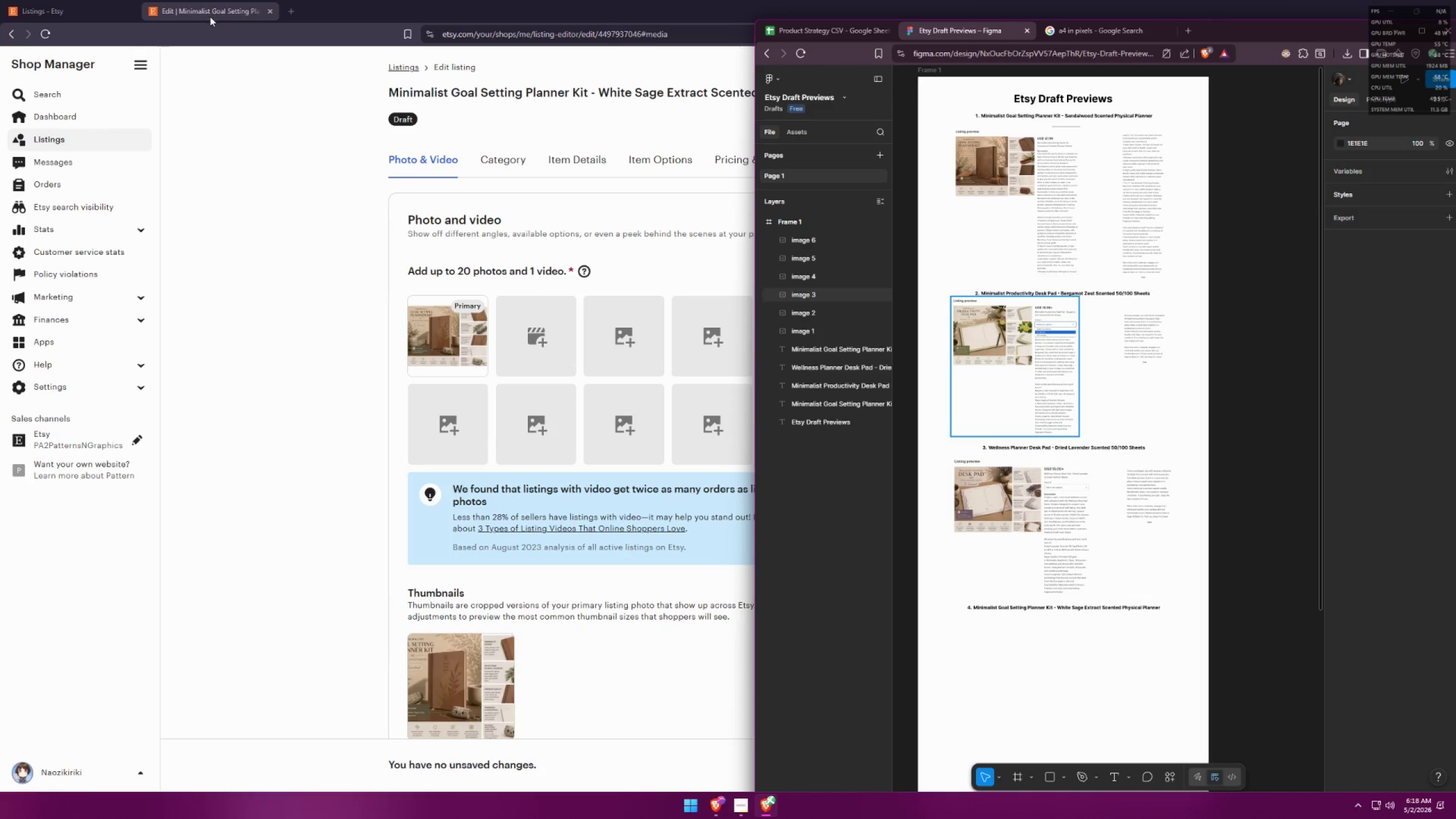 
key(Alt+AltLeft)
 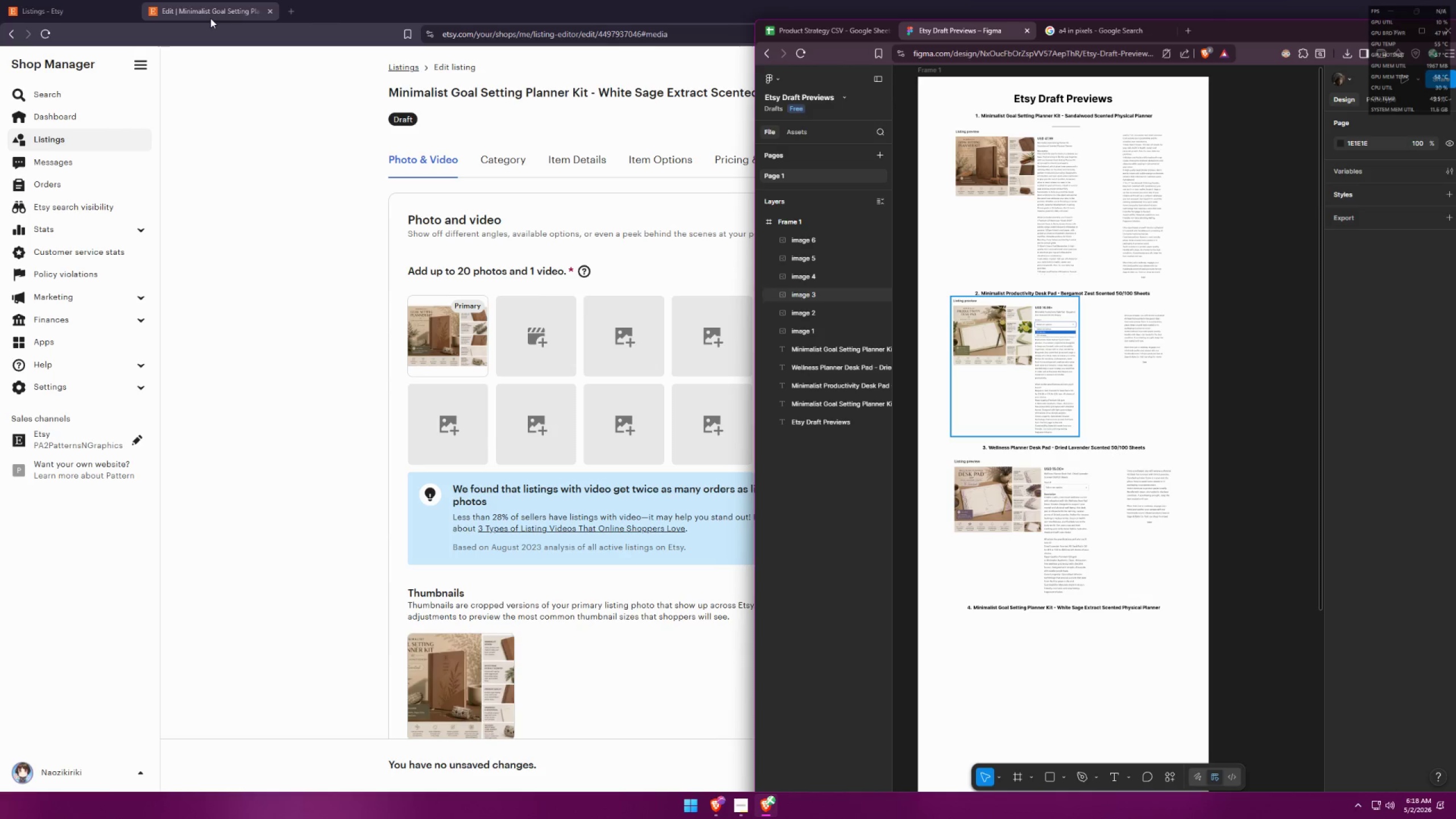 
key(Alt+Tab)
 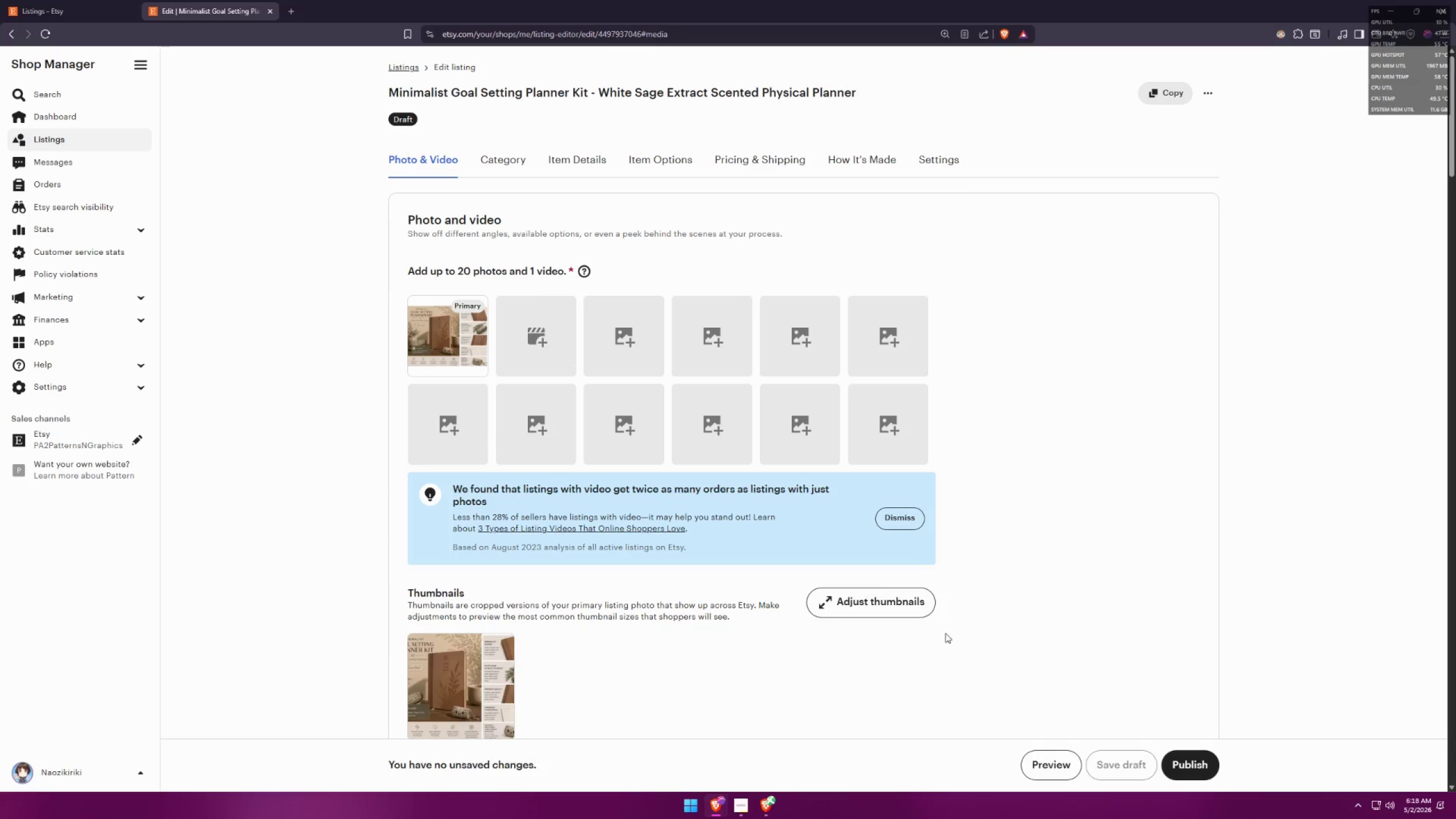 
left_click([1041, 764])
 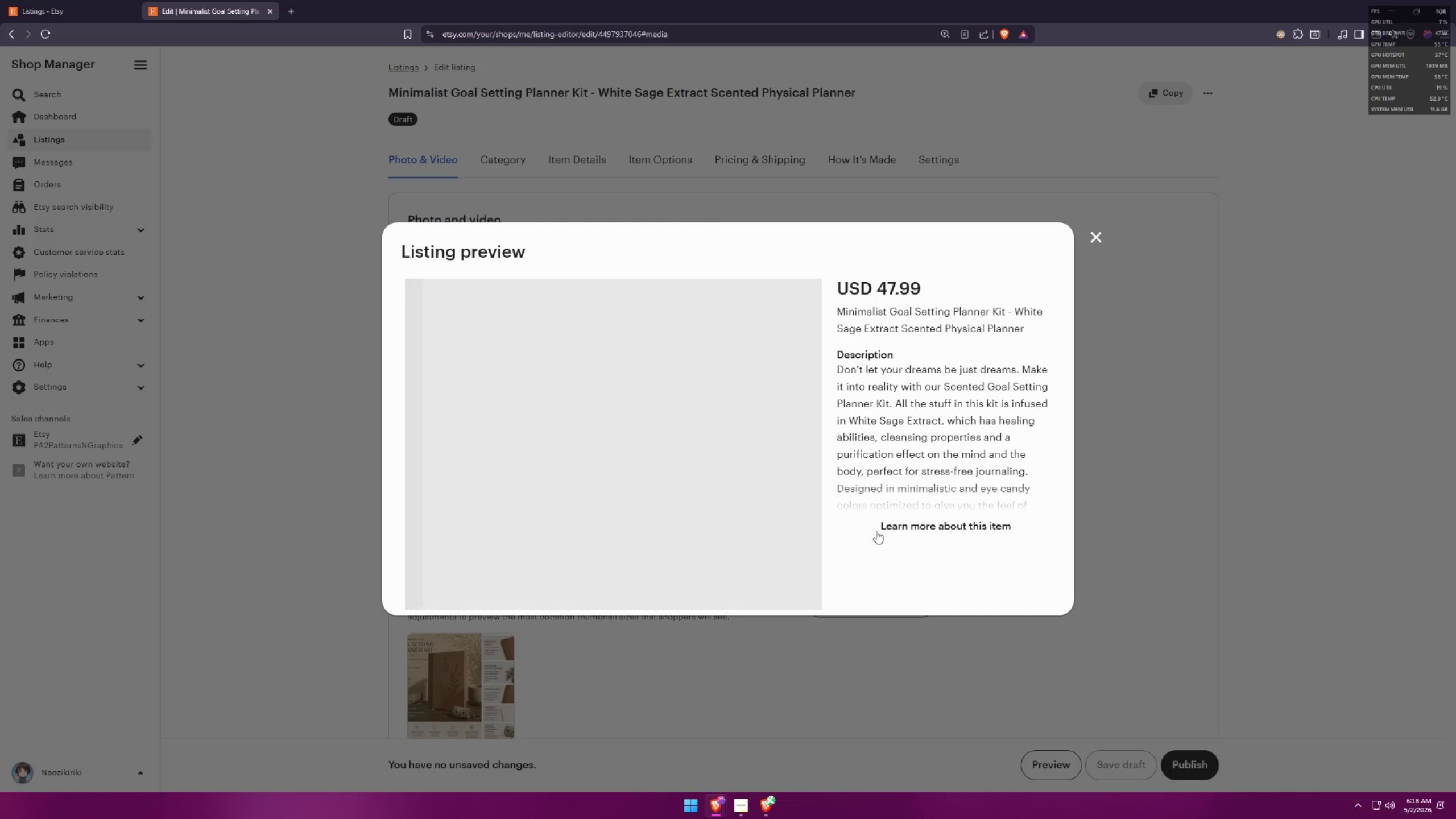 
left_click([928, 522])
 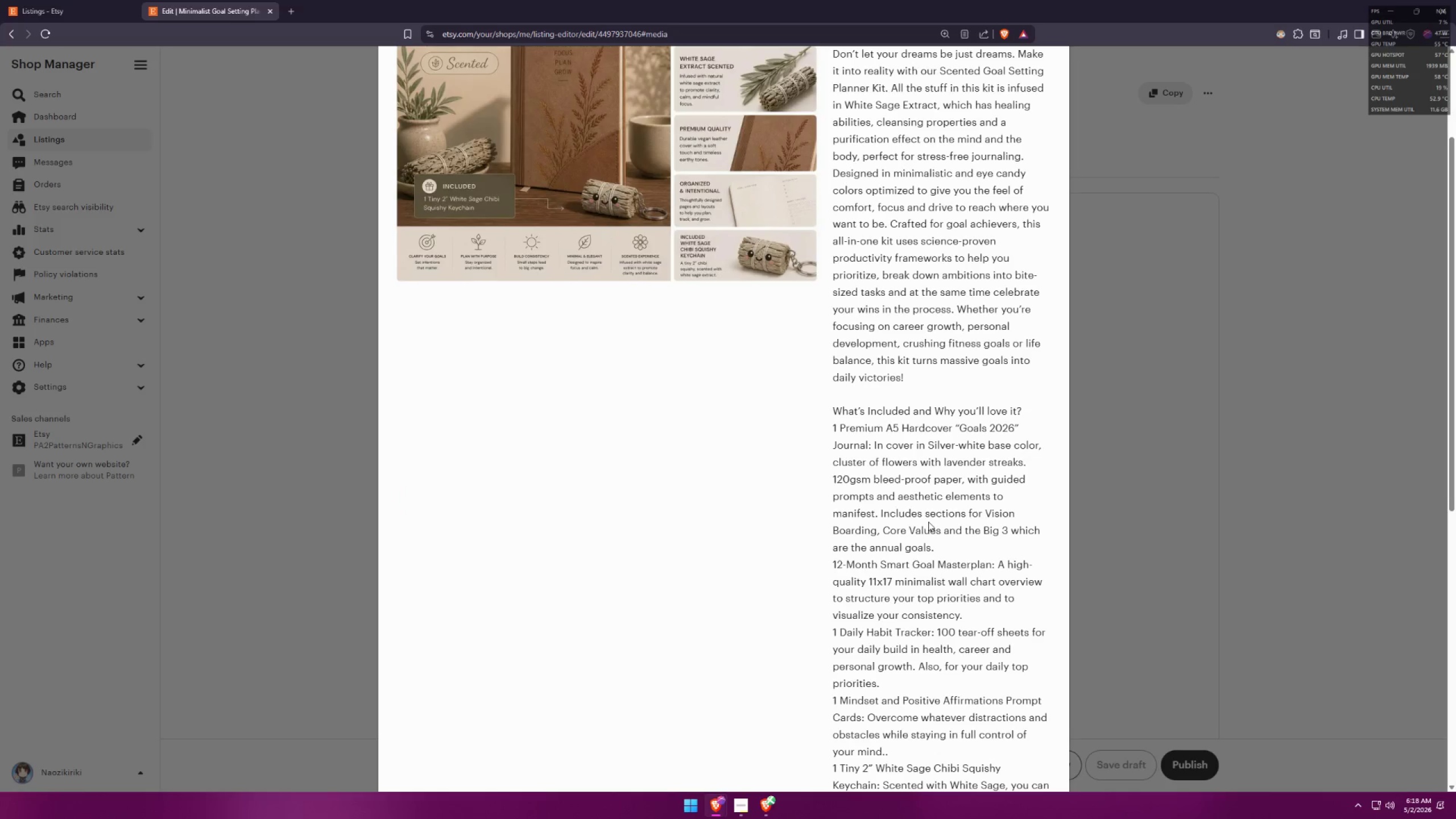 
scroll: coordinate [937, 535], scroll_direction: up, amount: 2.0
 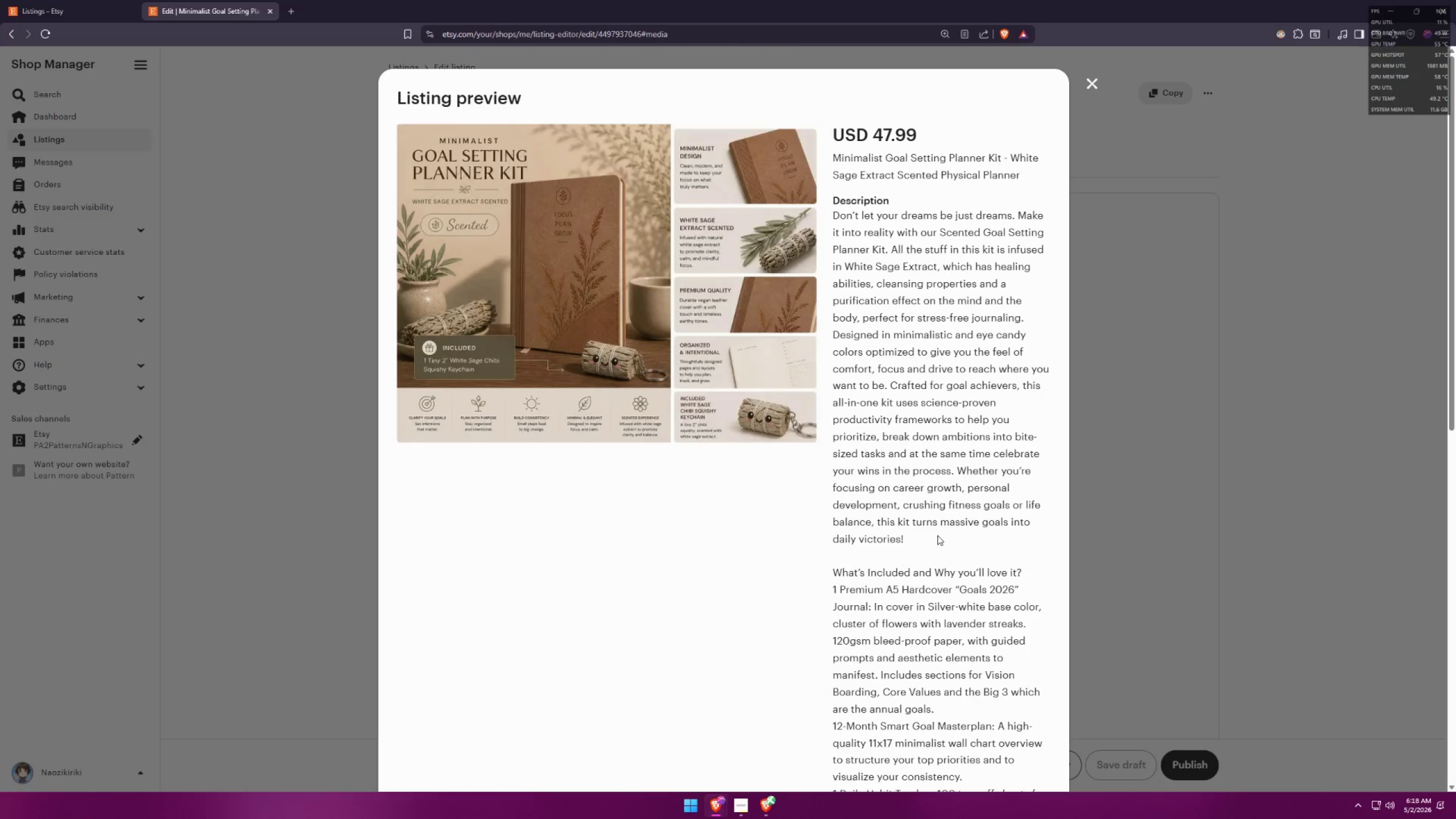 
scroll: coordinate [937, 535], scroll_direction: down, amount: 2.0
 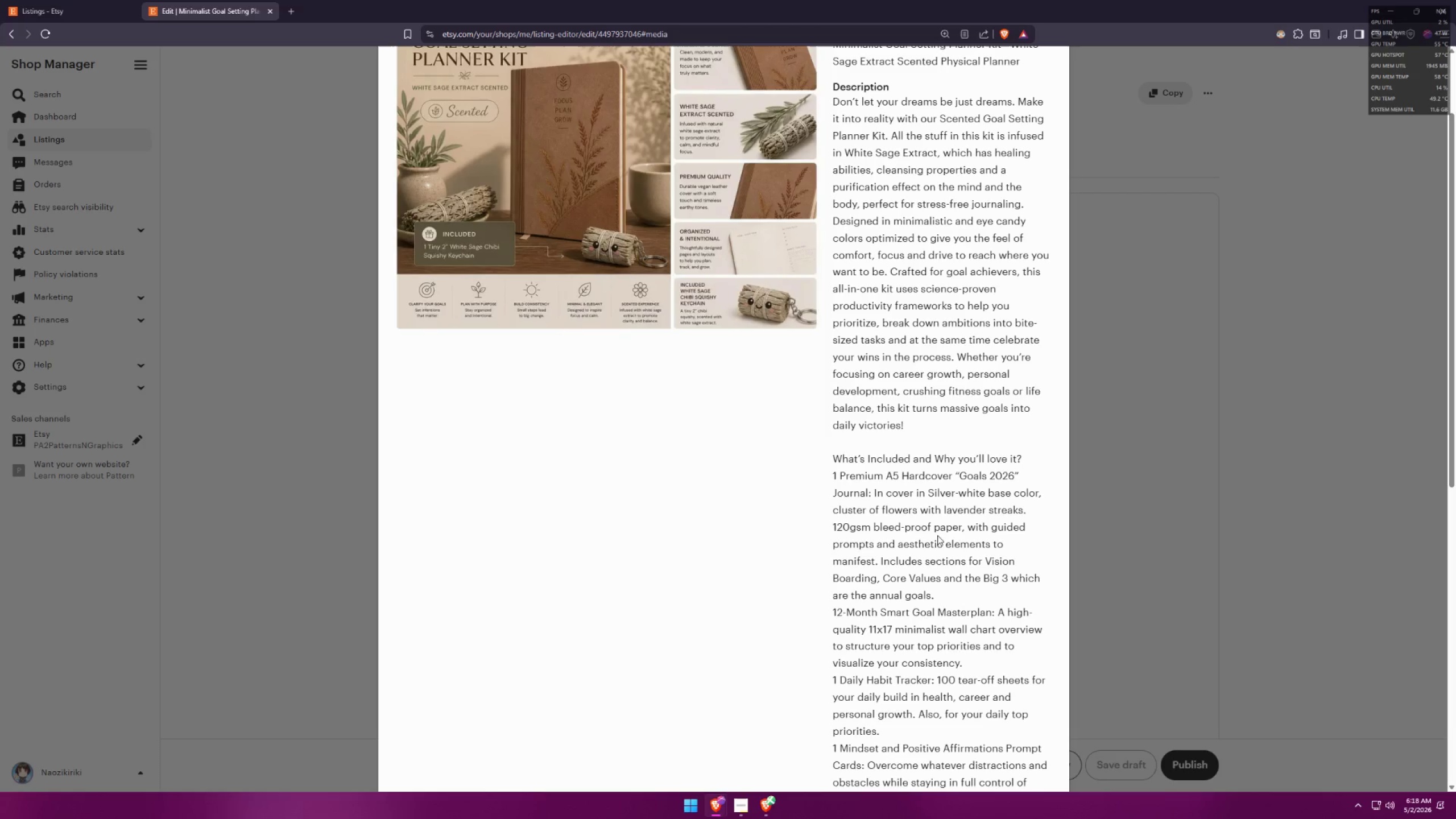 
scroll: coordinate [937, 535], scroll_direction: up, amount: 2.0
 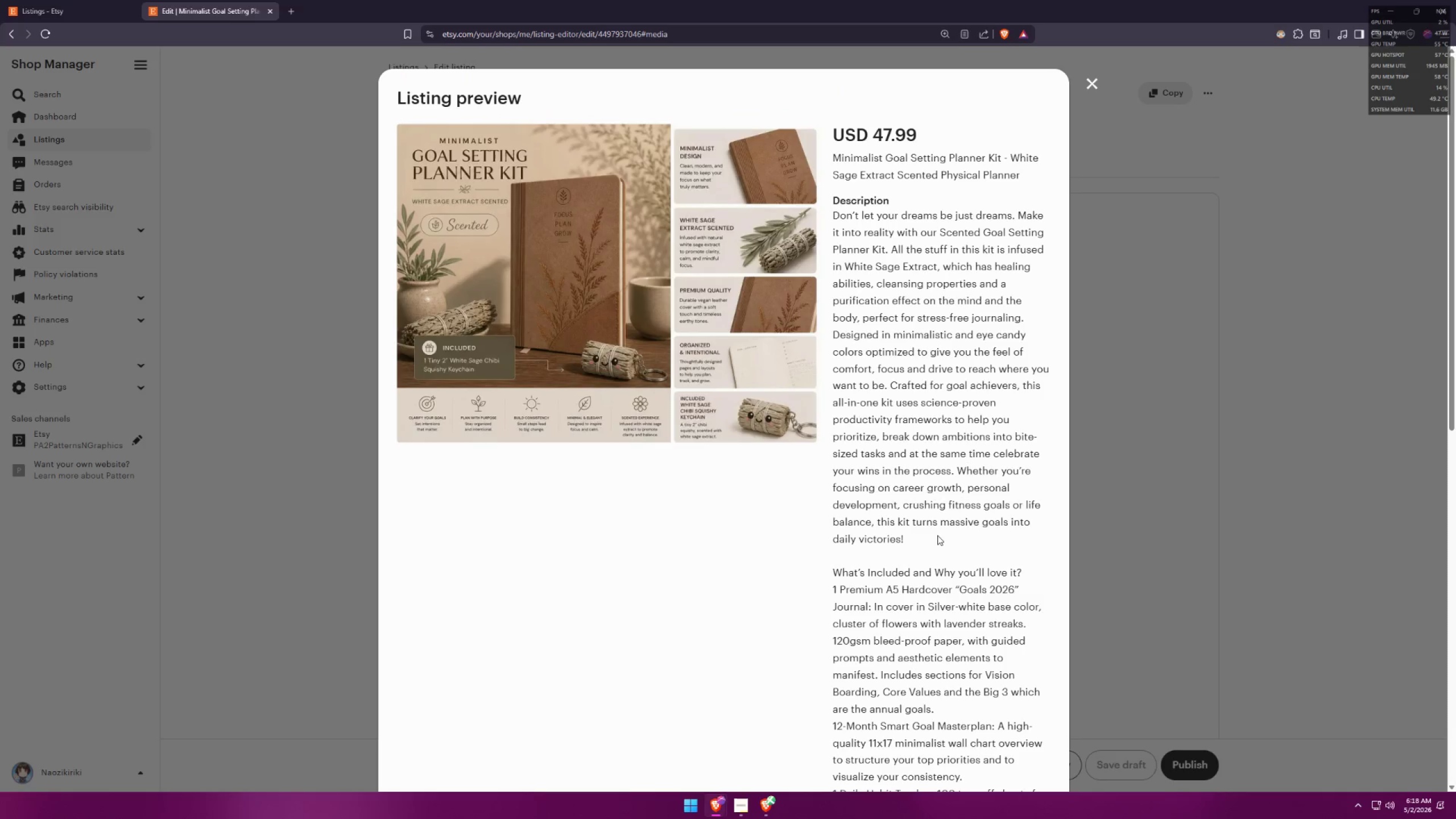 
key(Alt+AltLeft)
 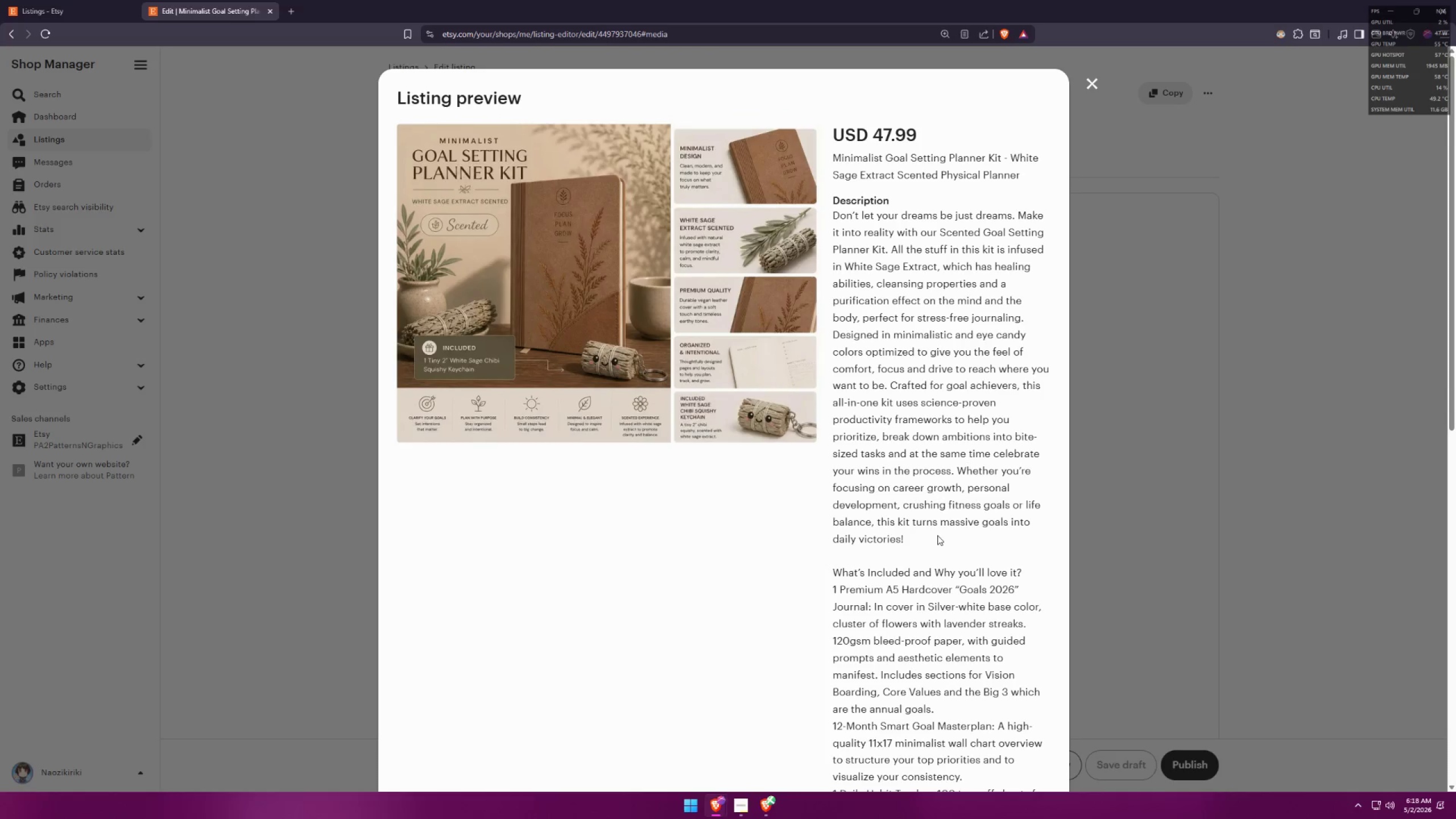 
key(Alt+Shift+ShiftLeft)
 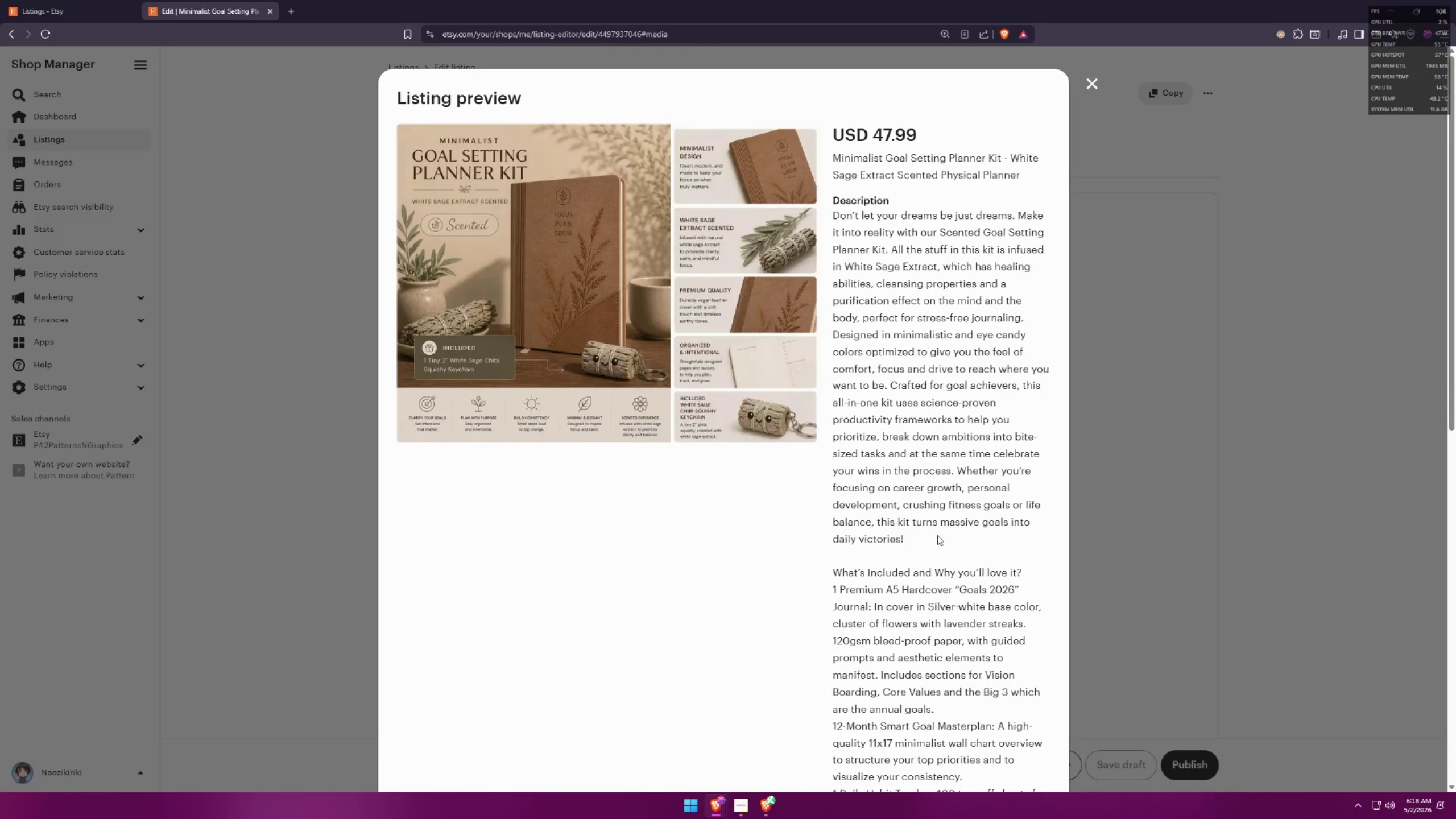 
key(Alt+Shift+S)
 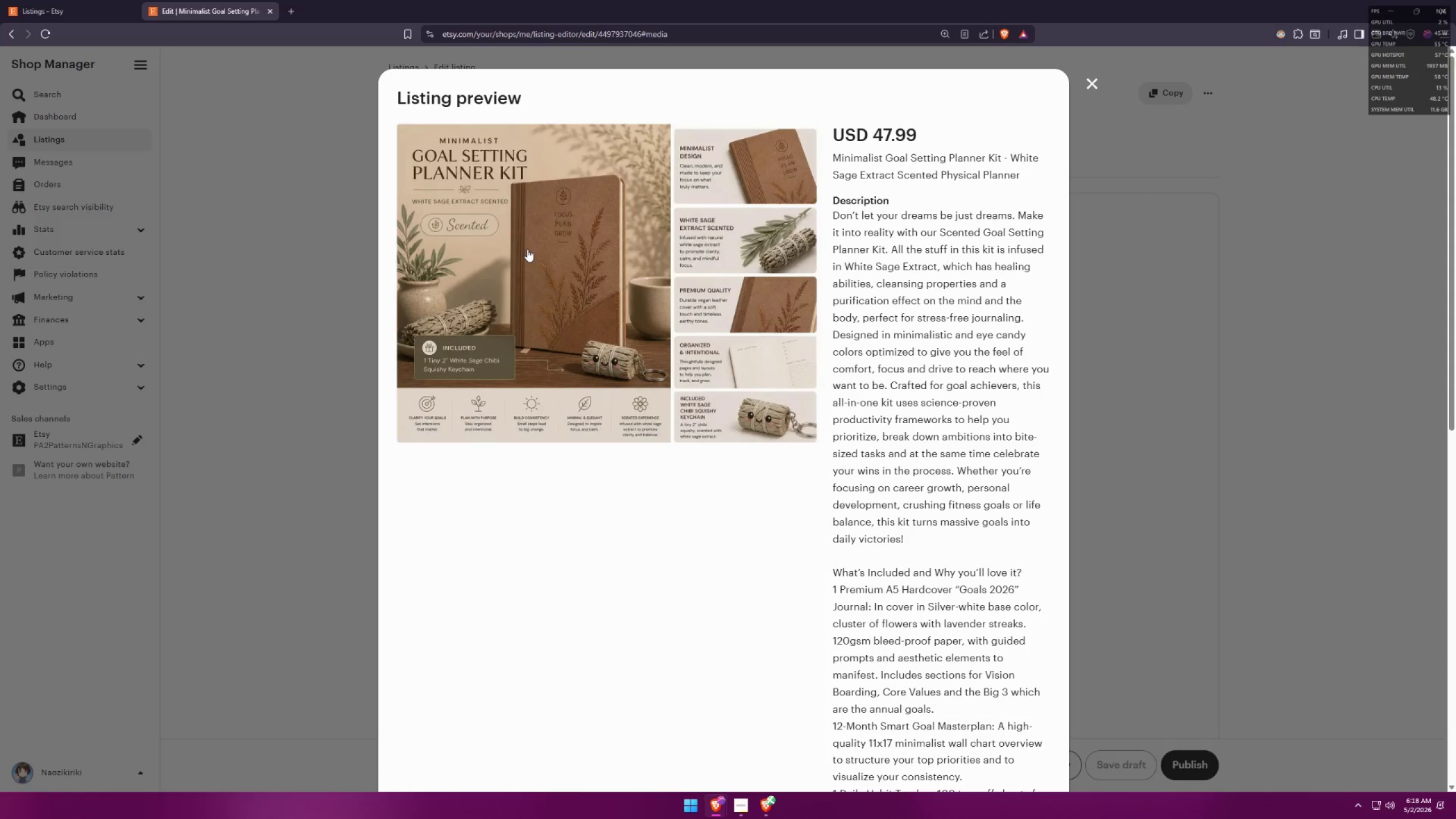 
key(Meta+MetaLeft)
 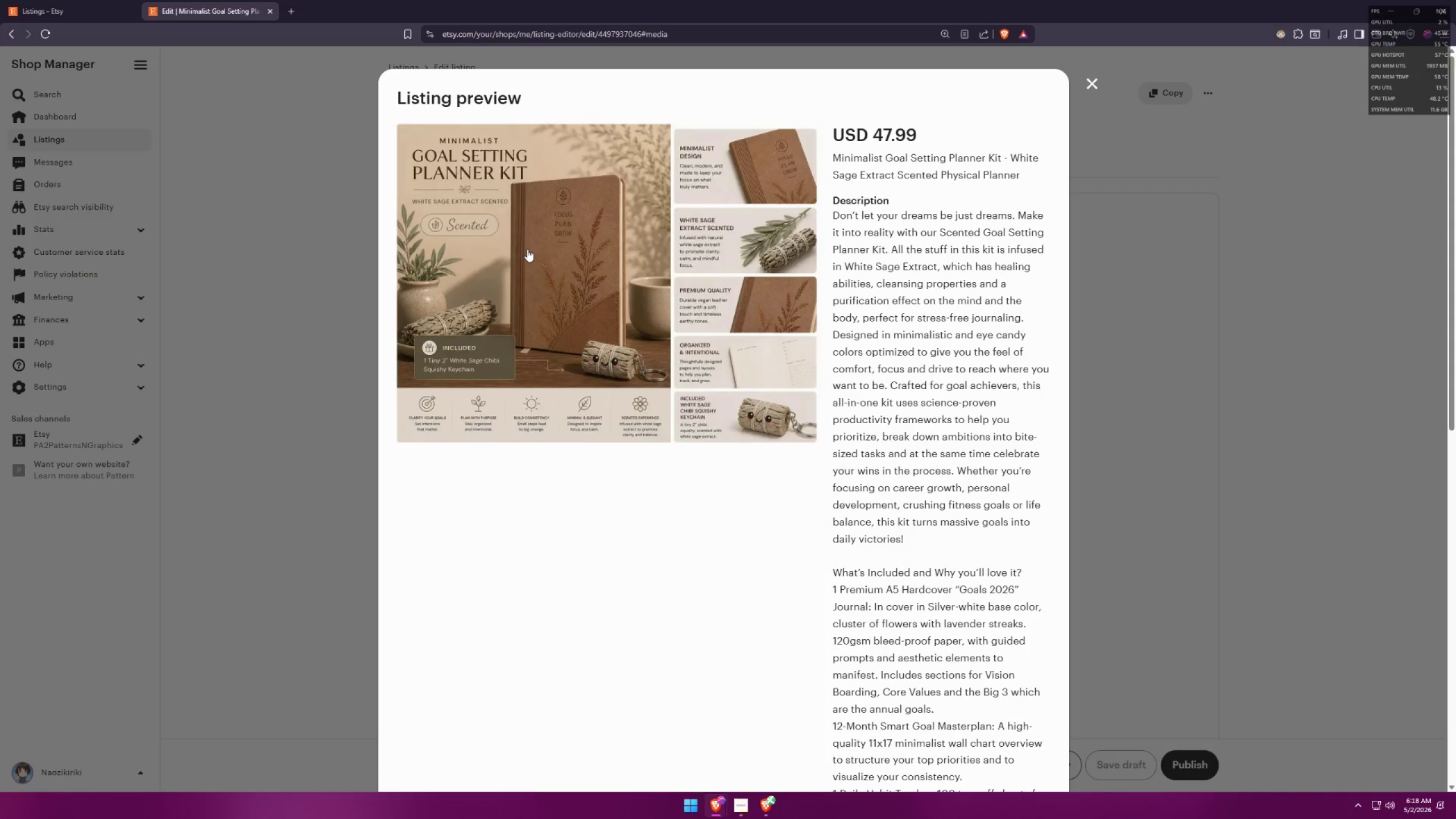 
key(Meta+Shift+ShiftLeft)
 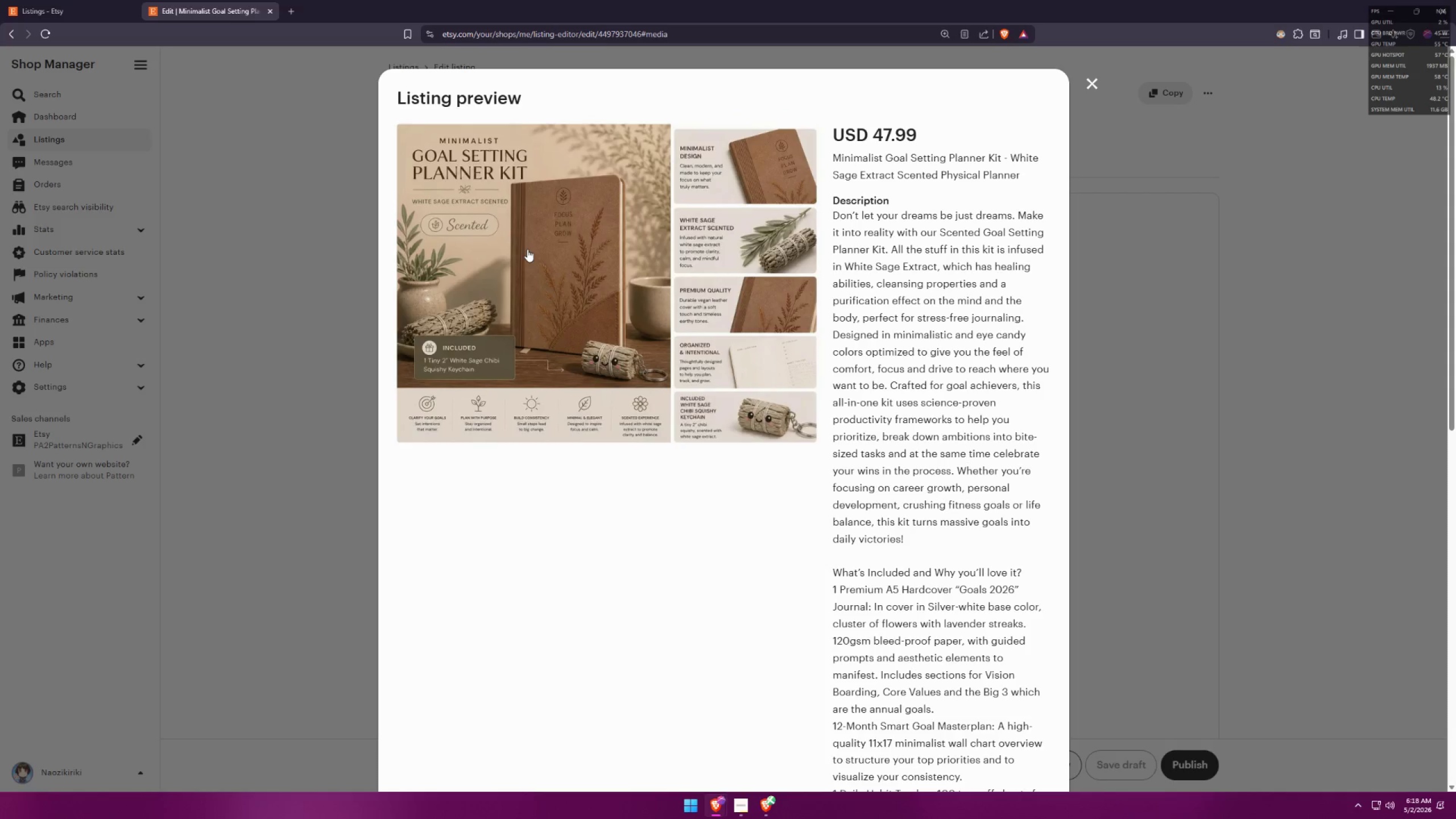 
key(Meta+Shift+S)
 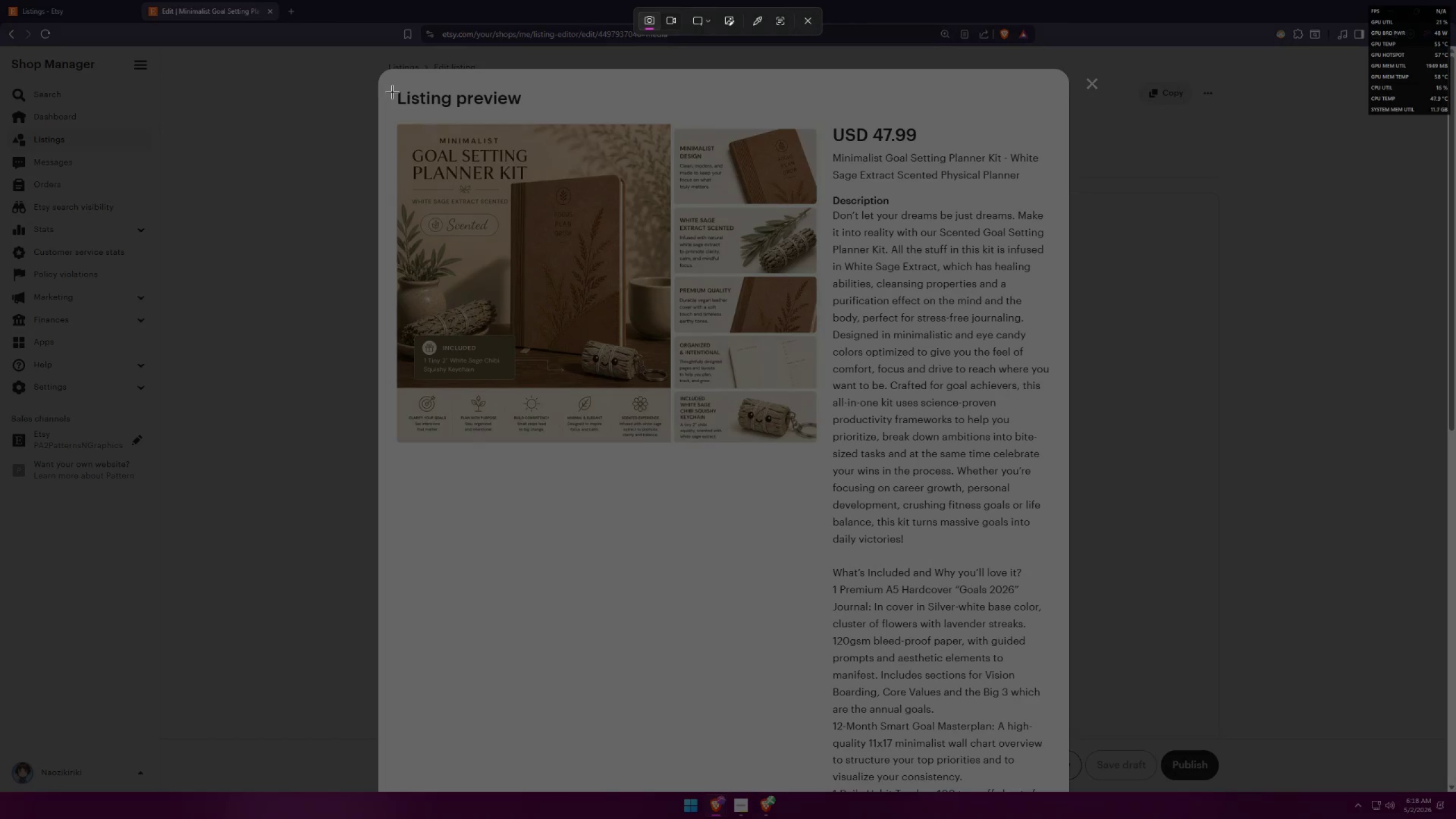 
key(Escape)
 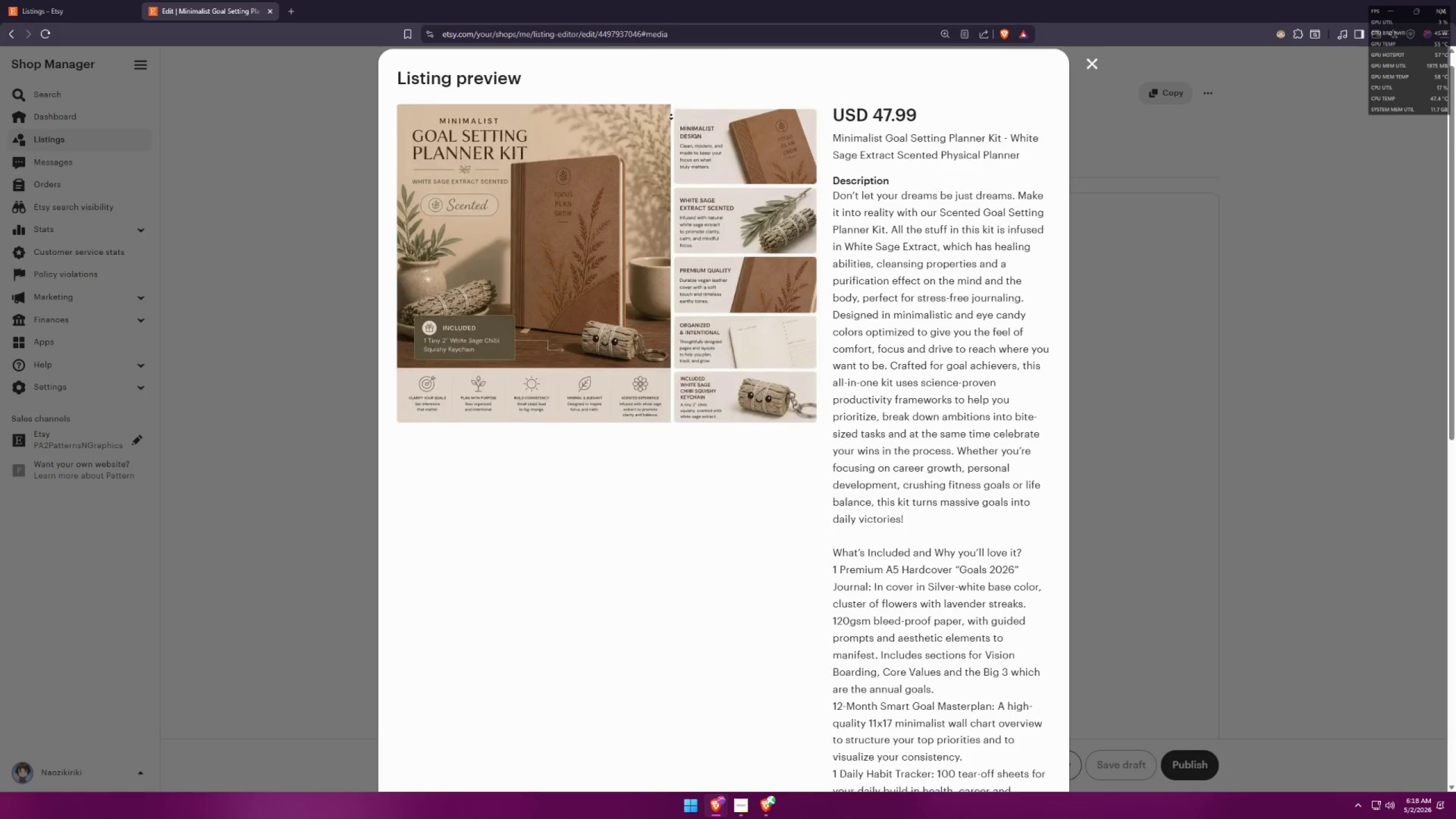 
key(Meta+MetaLeft)
 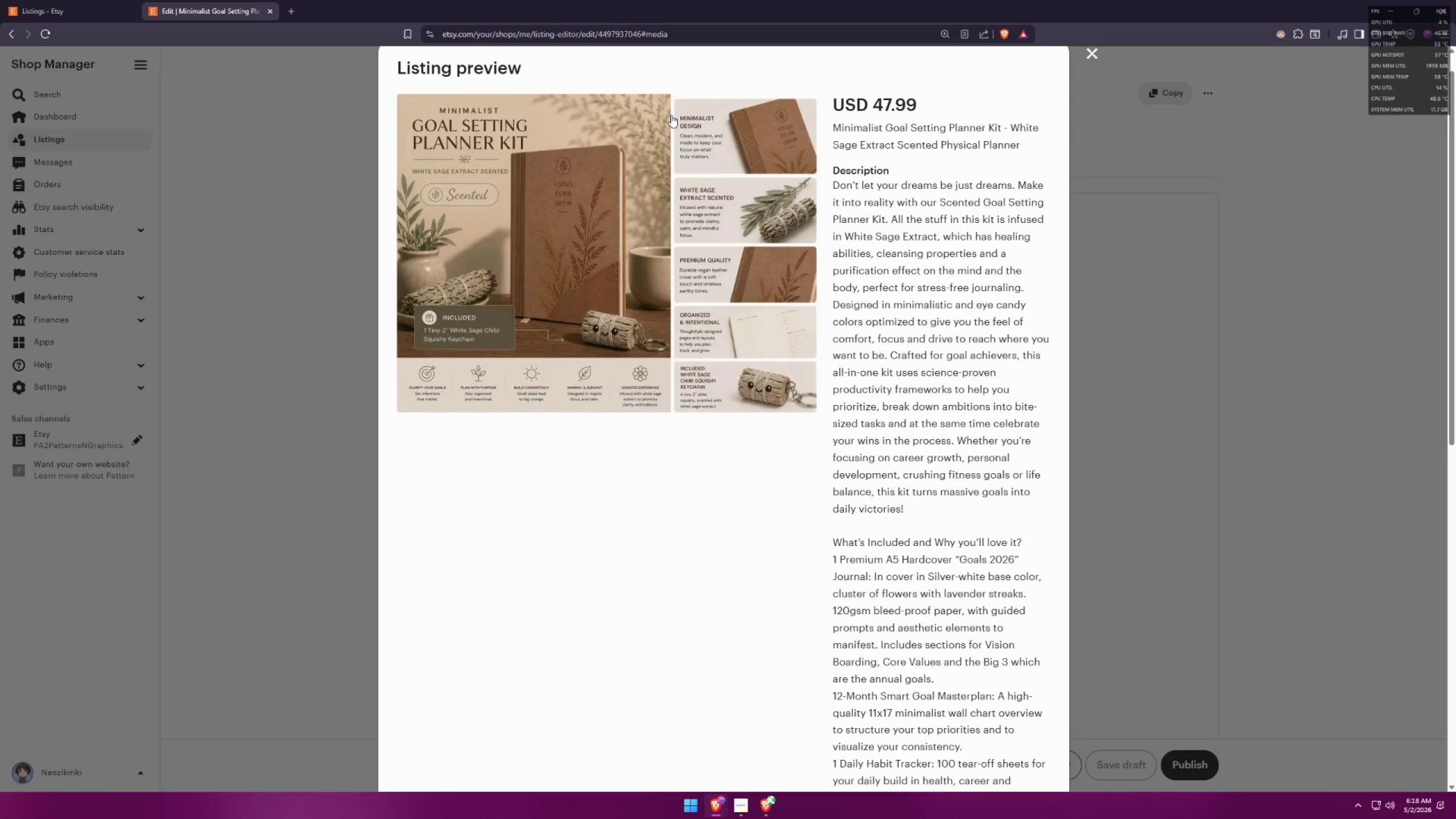 
key(Meta+Shift+ShiftLeft)
 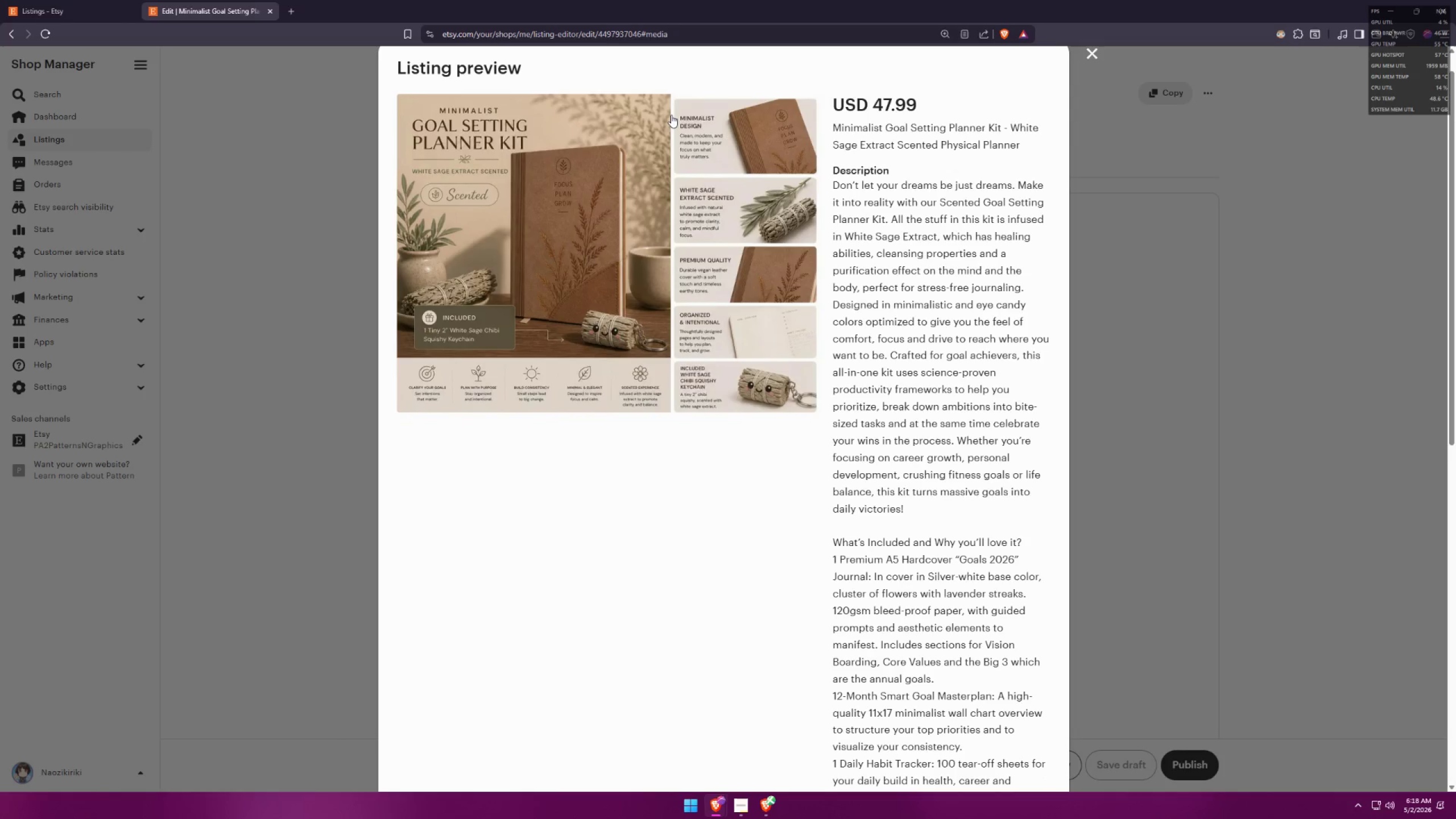 
key(Meta+Shift+S)
 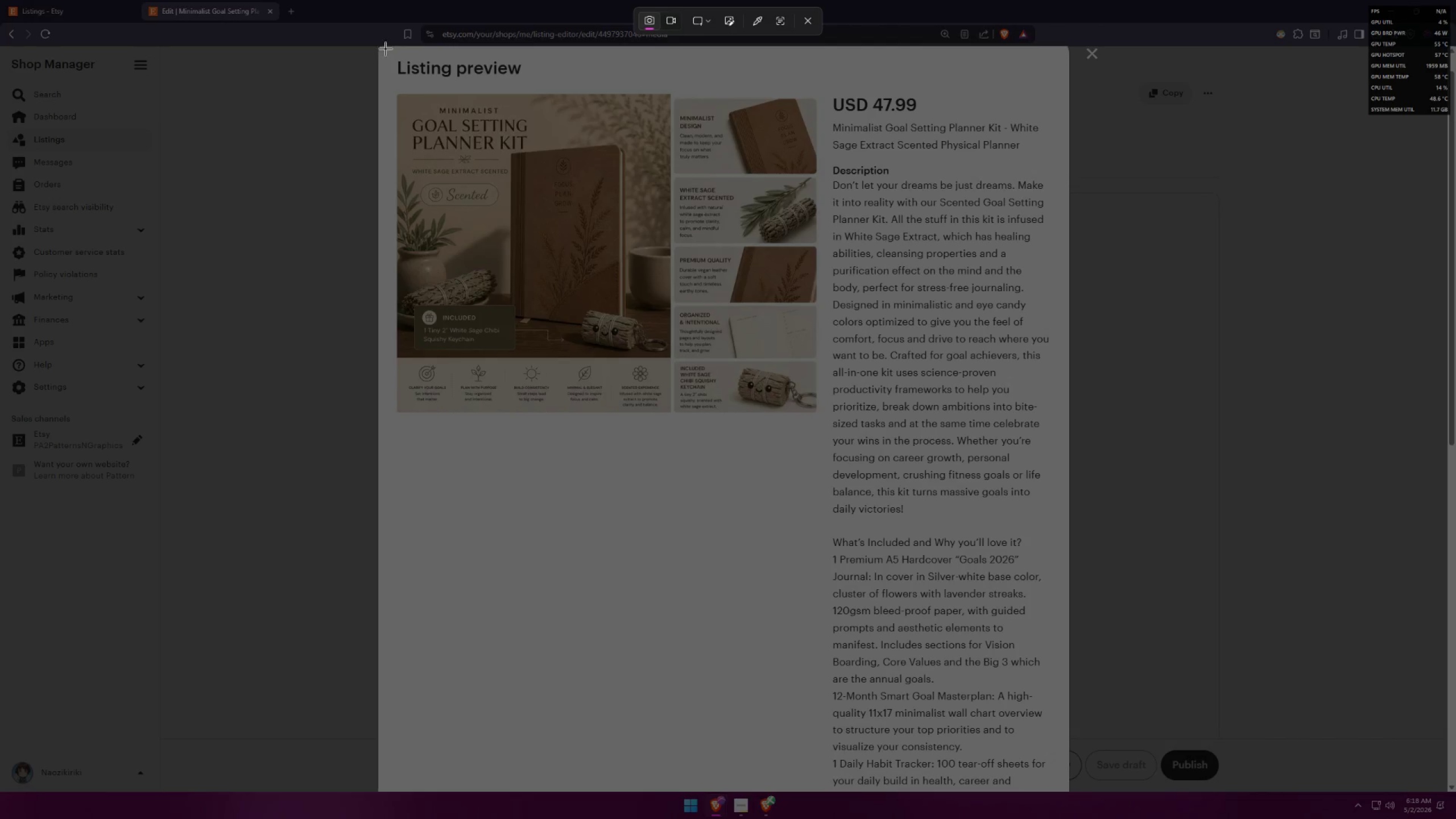 
left_click_drag(start_coordinate=[380, 55], to_coordinate=[1068, 755])
 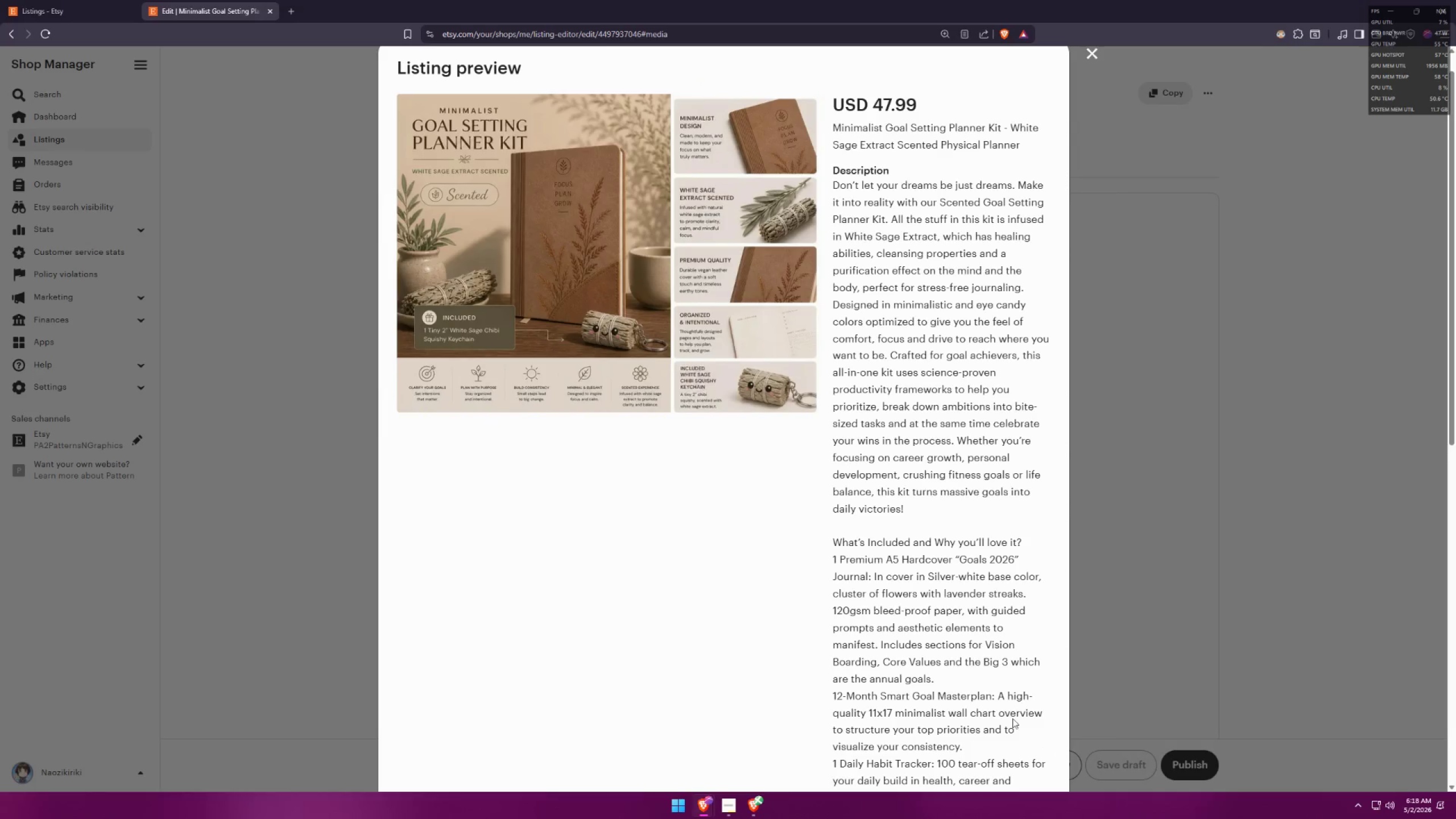 
scroll: coordinate [1008, 666], scroll_direction: down, amount: 11.0
 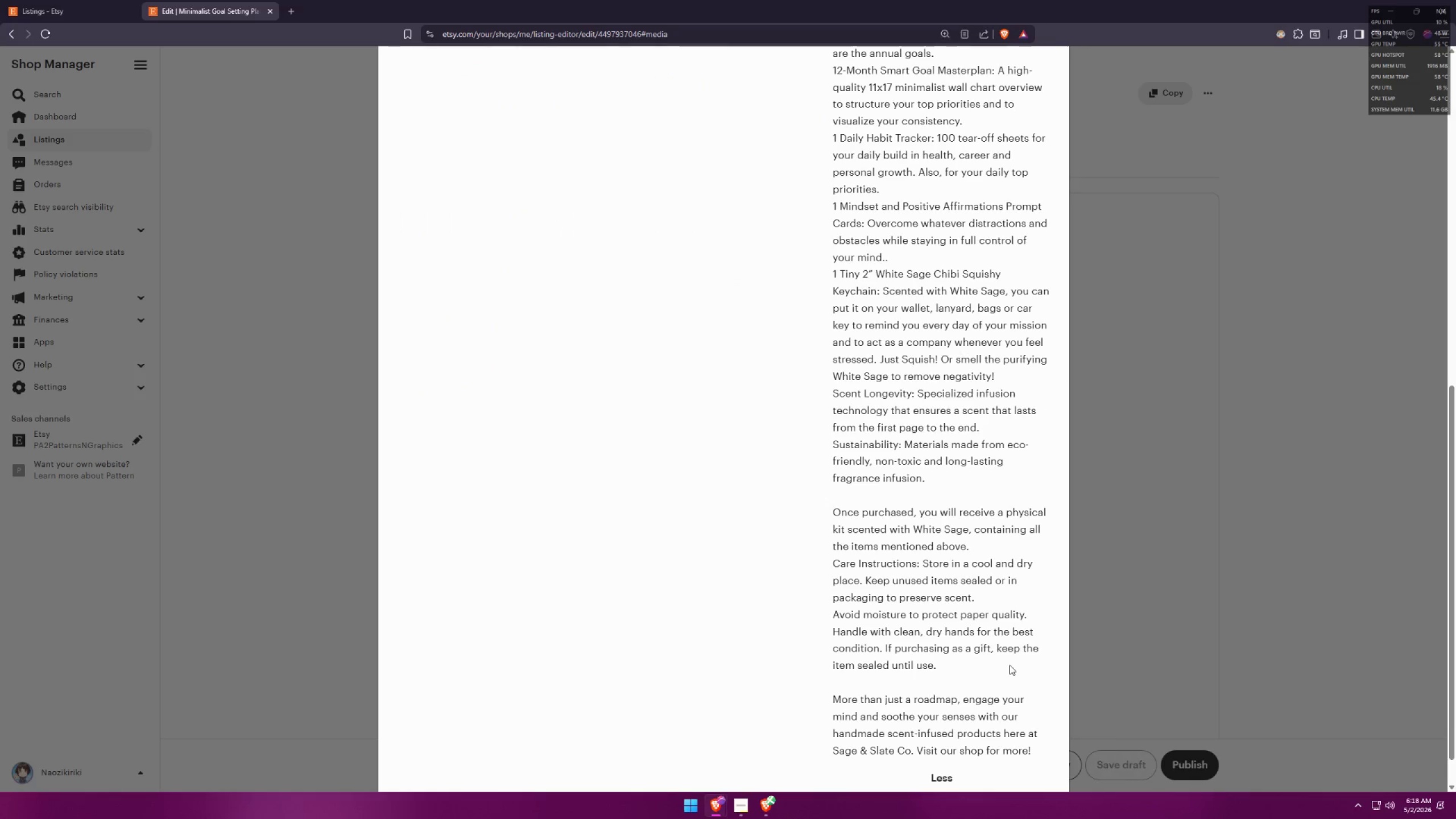 
key(Alt+AltLeft)
 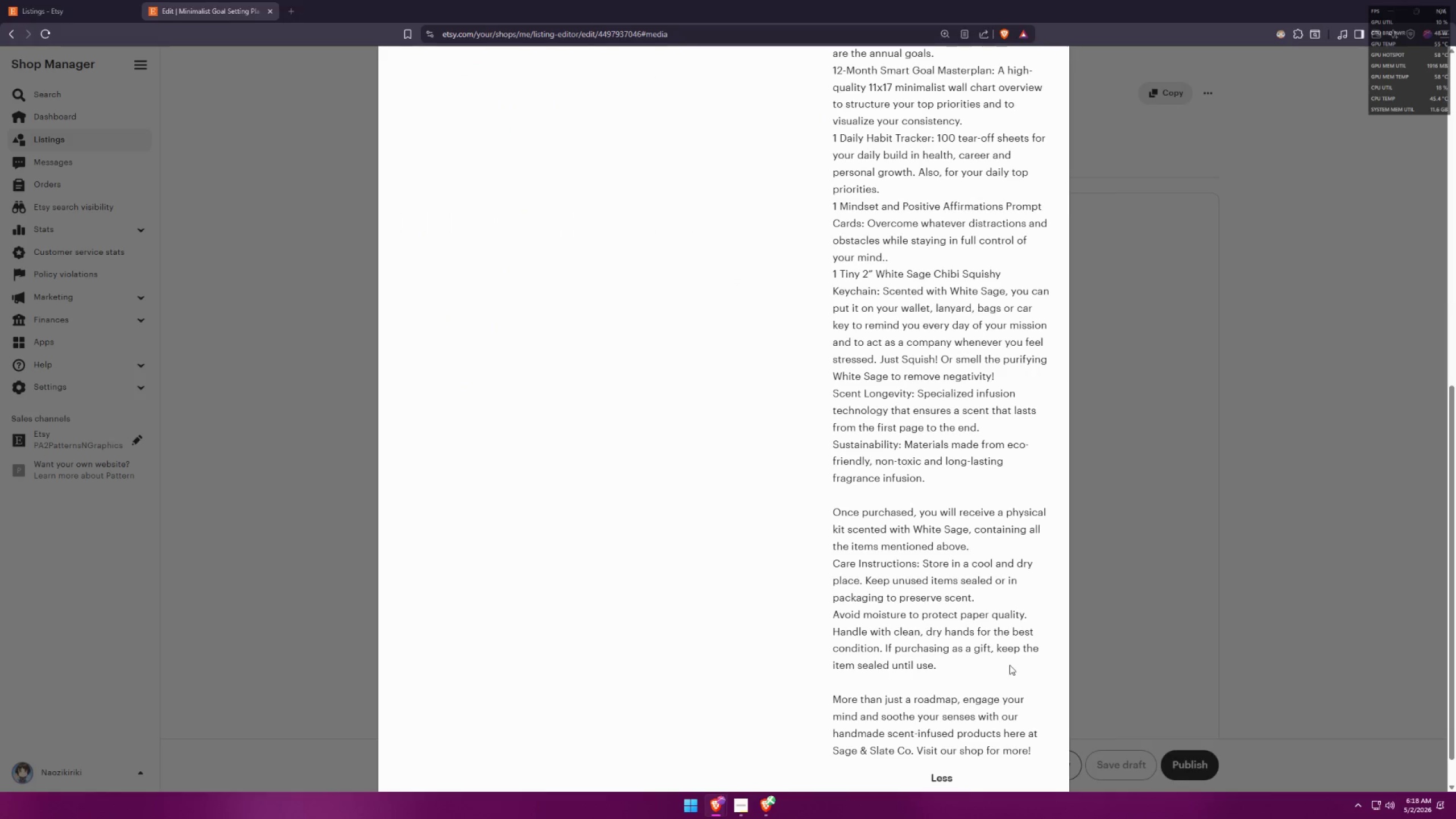 
key(Alt+Tab)
 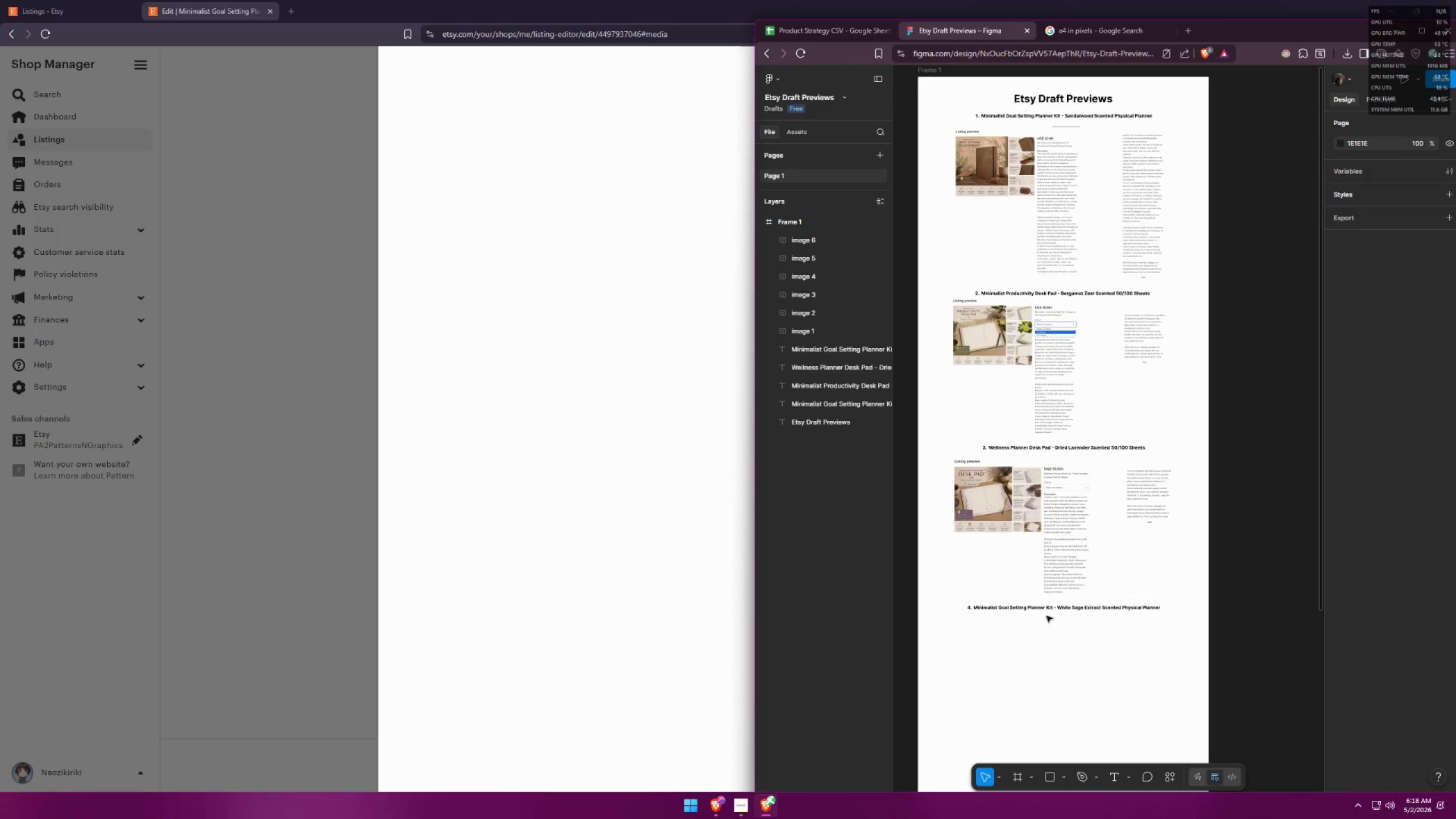 
key(Control+ControlLeft)
 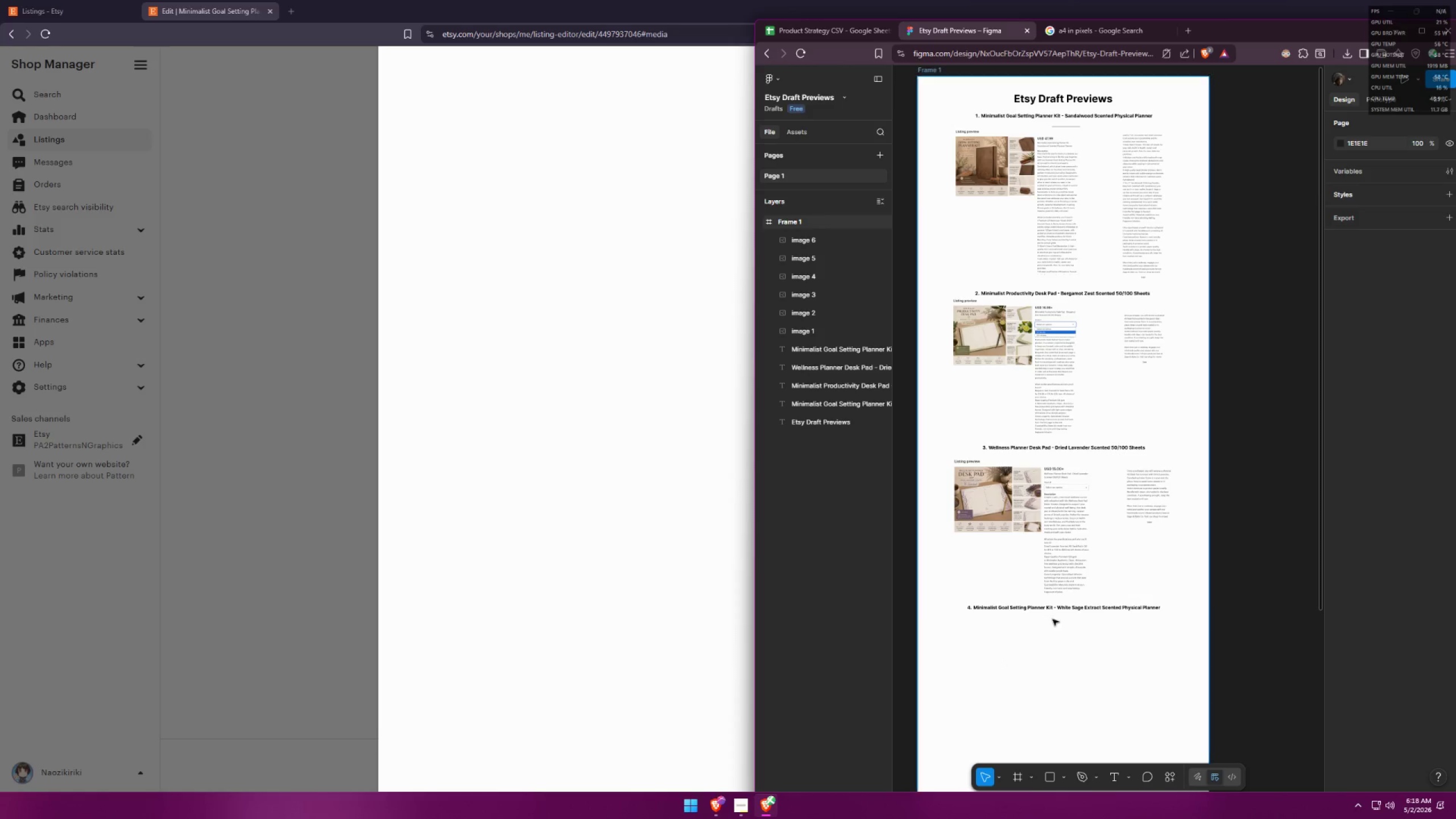 
key(Control+V)
 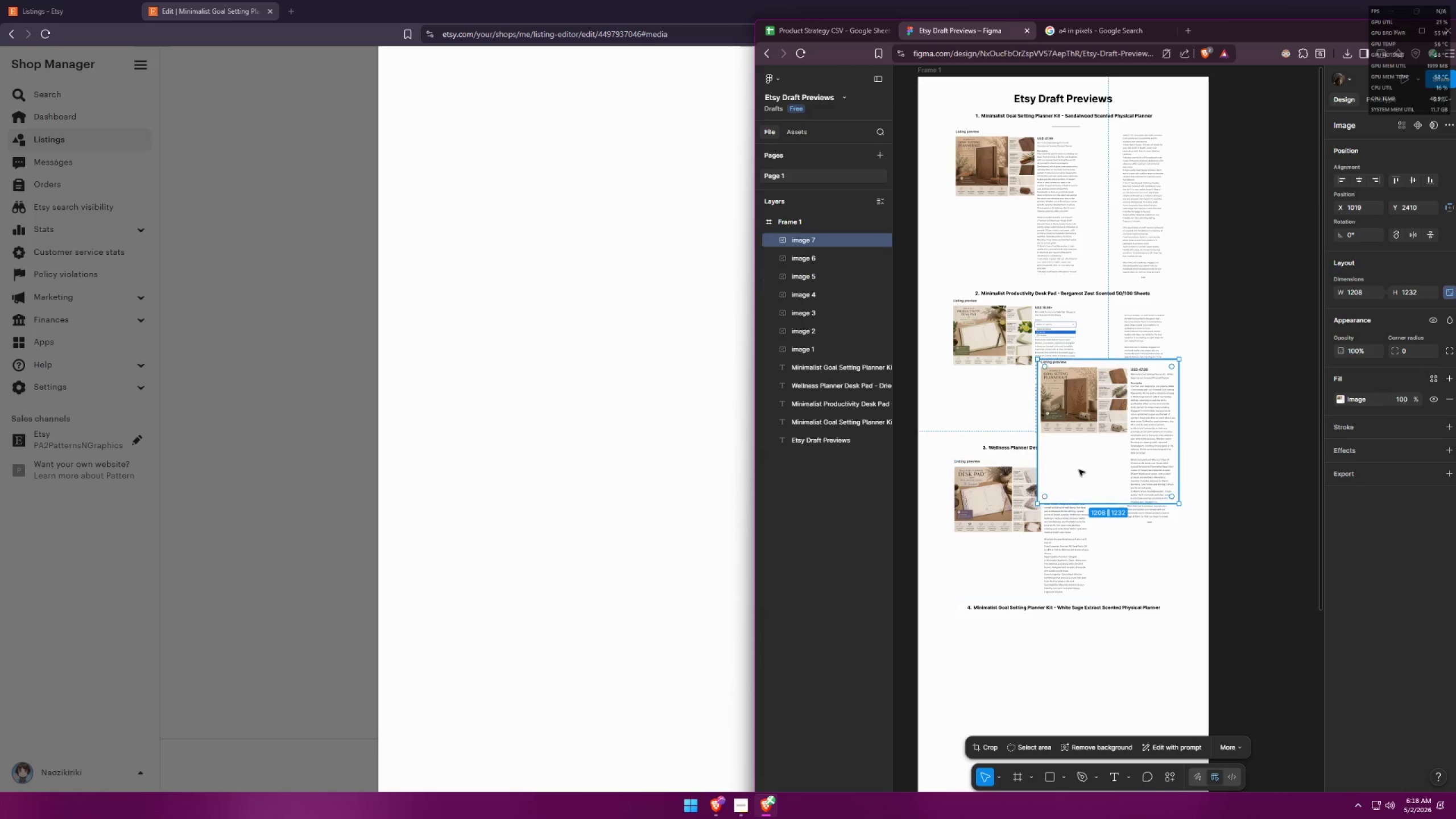 
left_click_drag(start_coordinate=[1103, 435], to_coordinate=[1016, 692])
 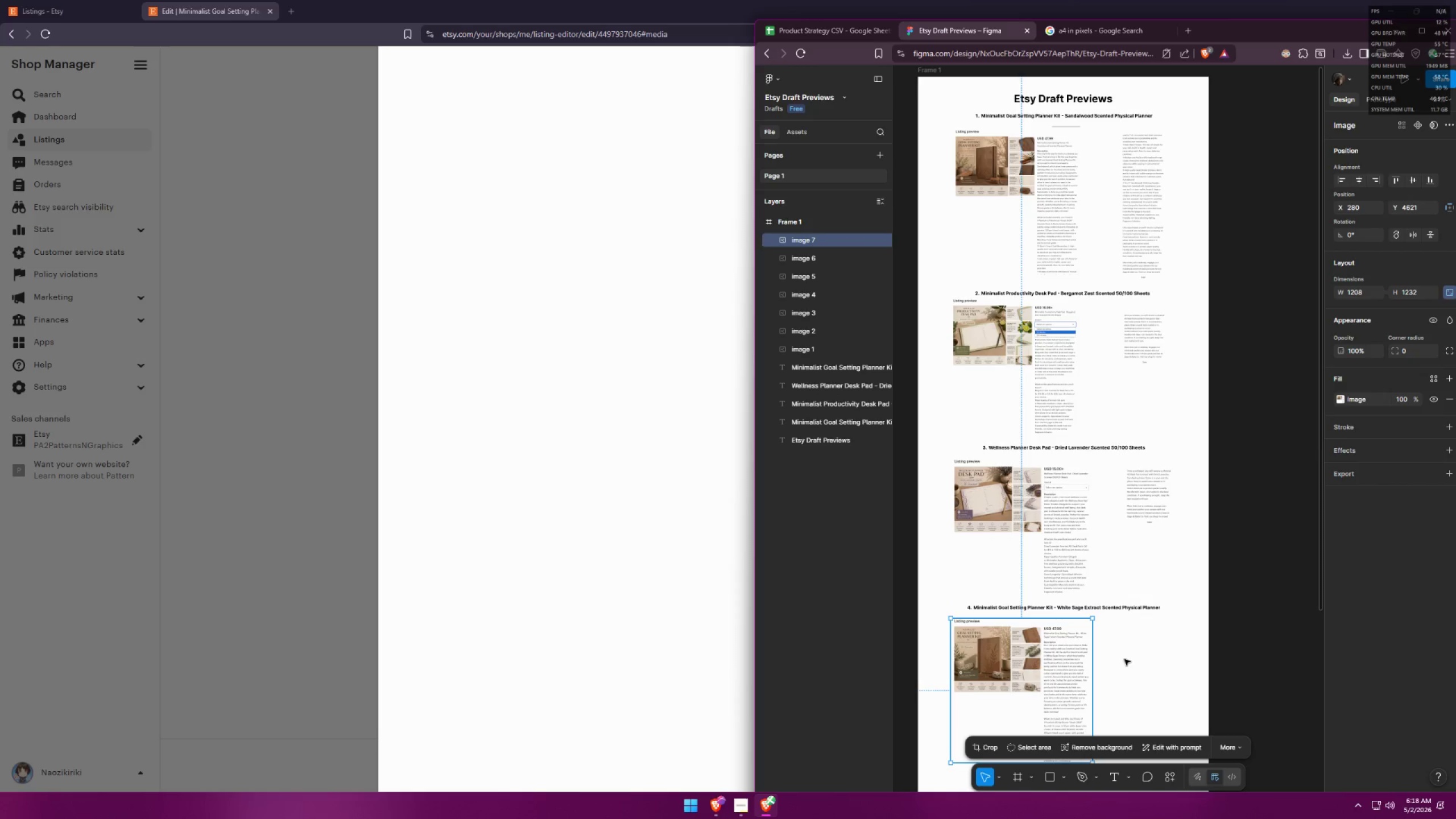 
left_click([1124, 659])
 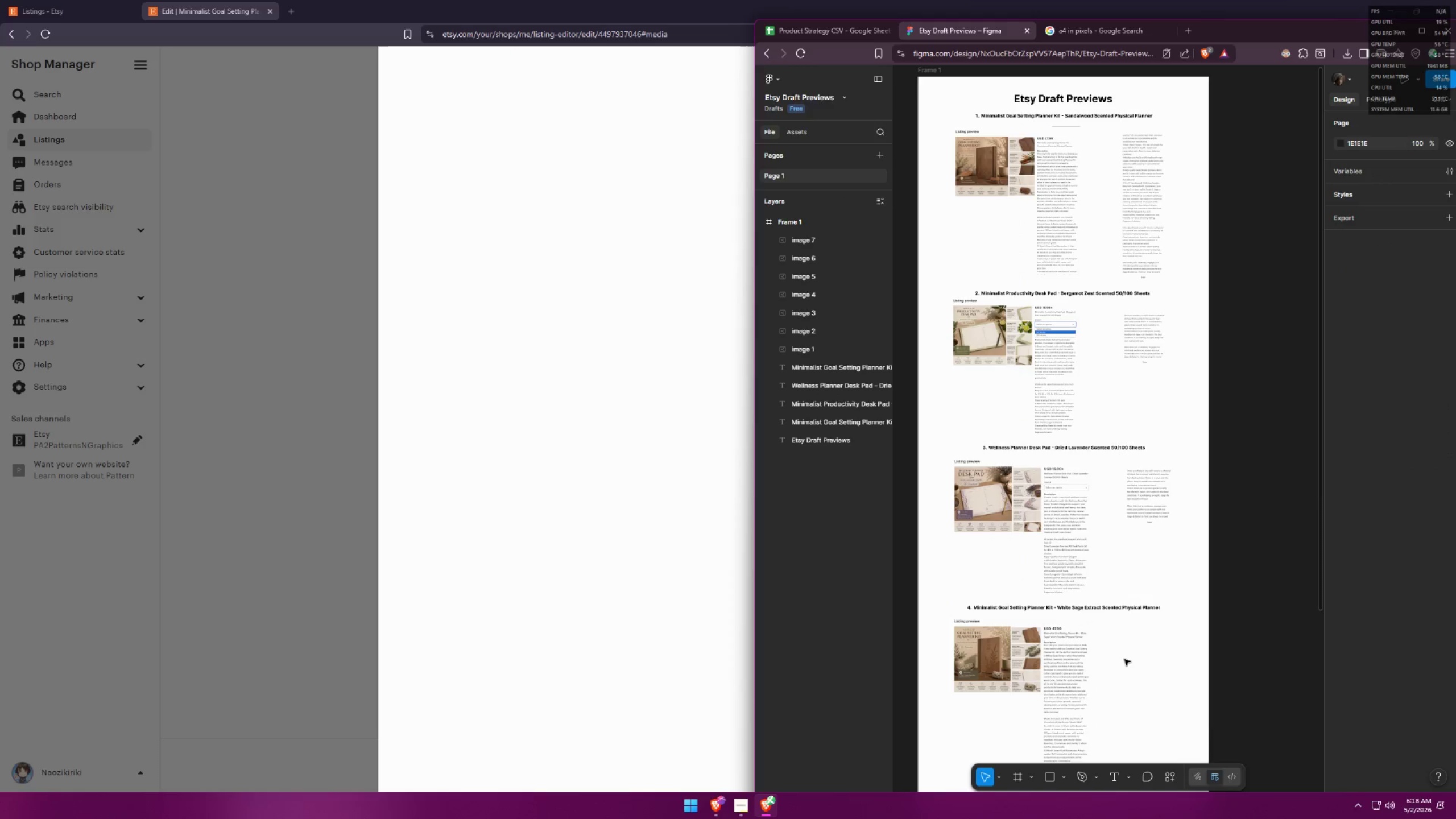 
key(Alt+AltLeft)
 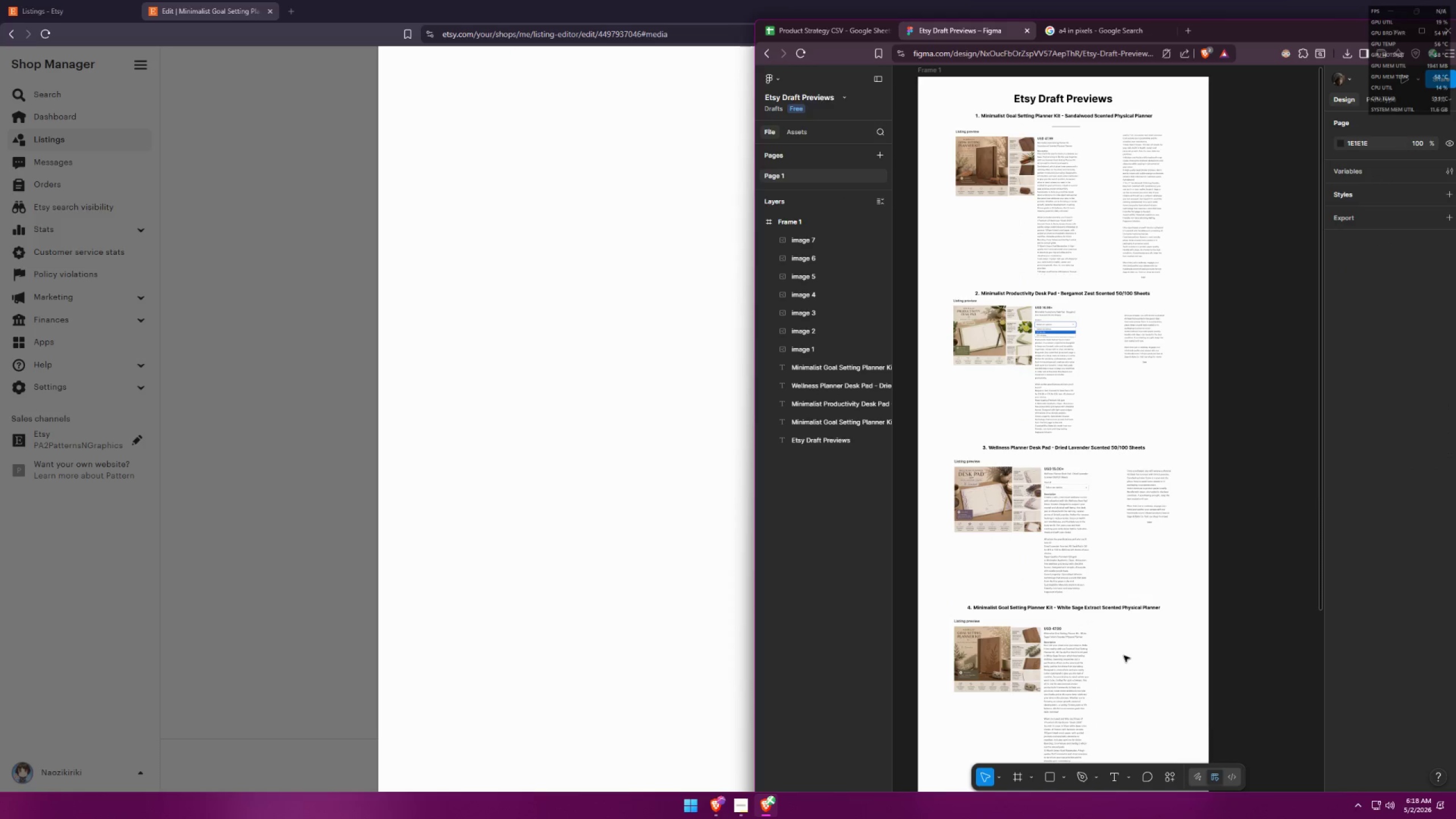 
key(Alt+Tab)
 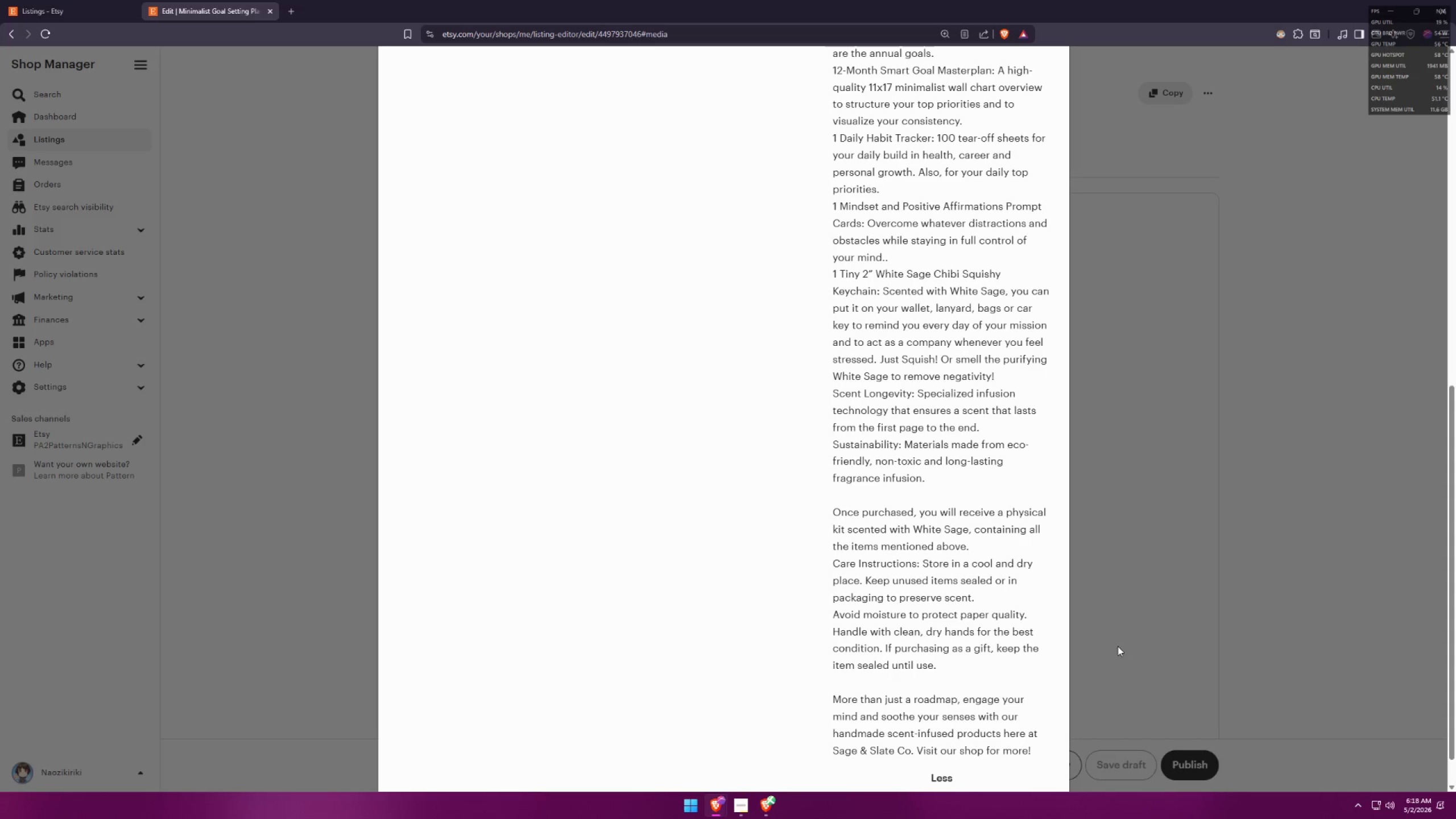 
key(Meta+MetaLeft)
 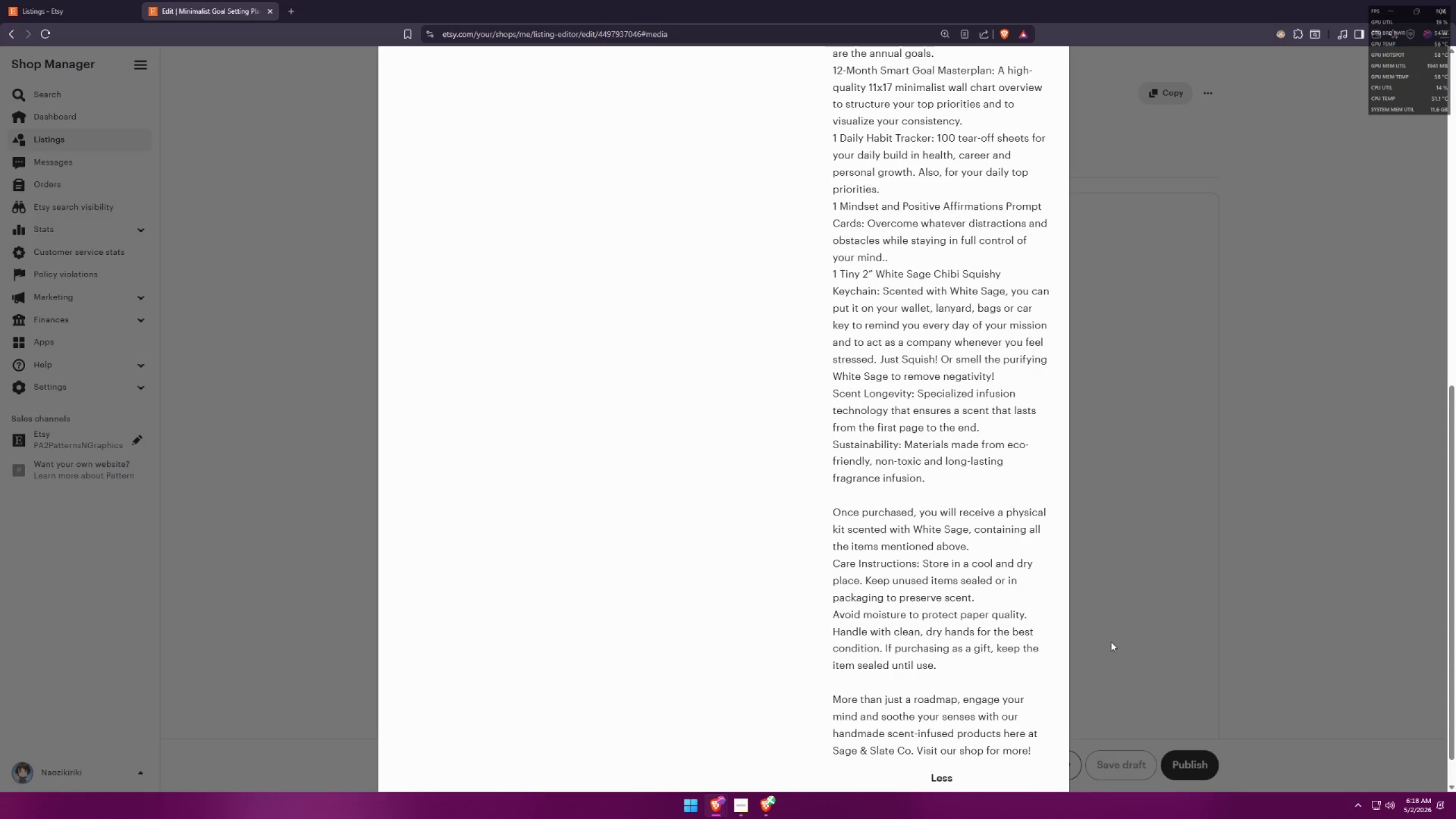 
key(Meta+Shift+ShiftLeft)
 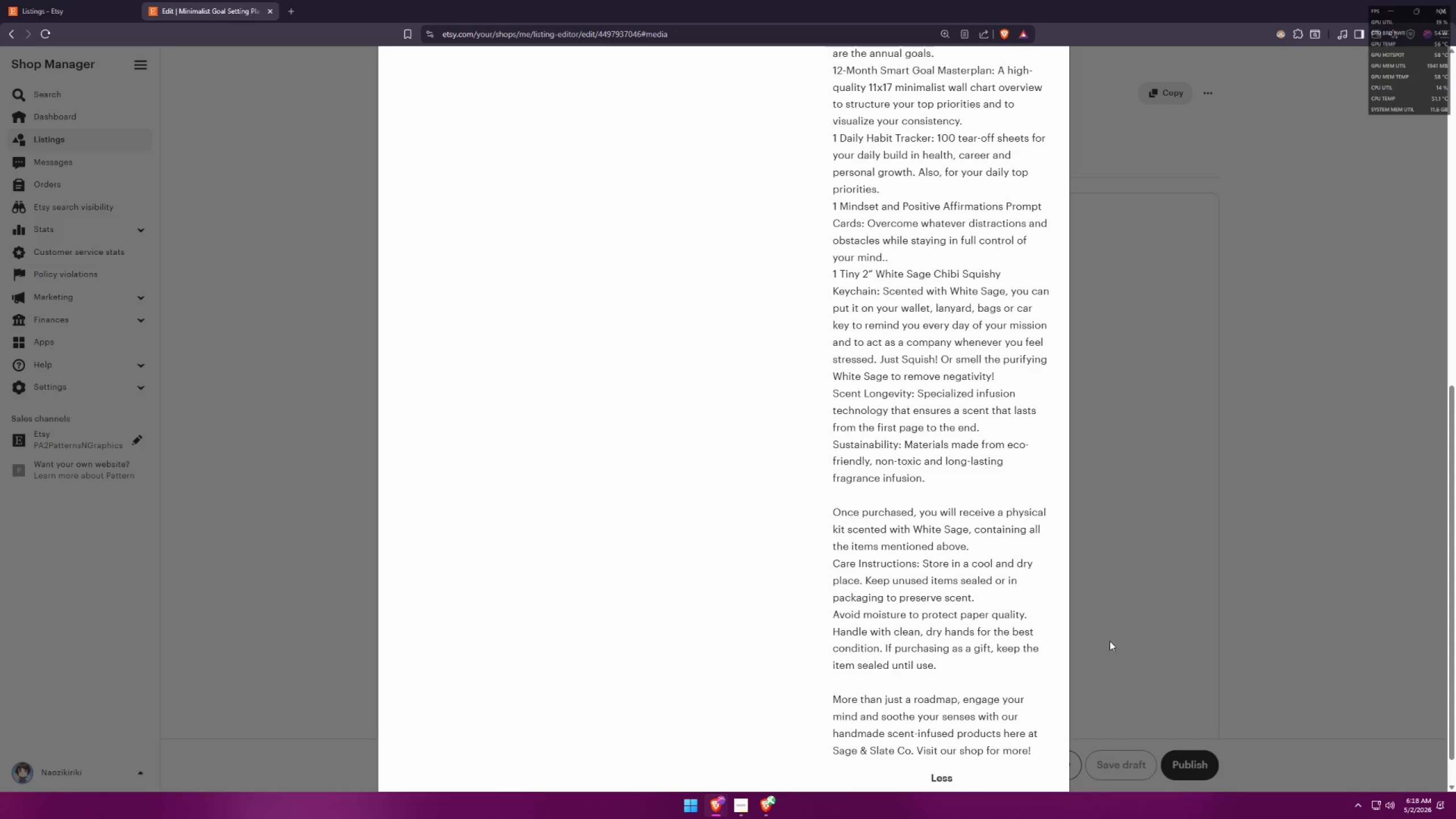 
key(Meta+Shift+S)
 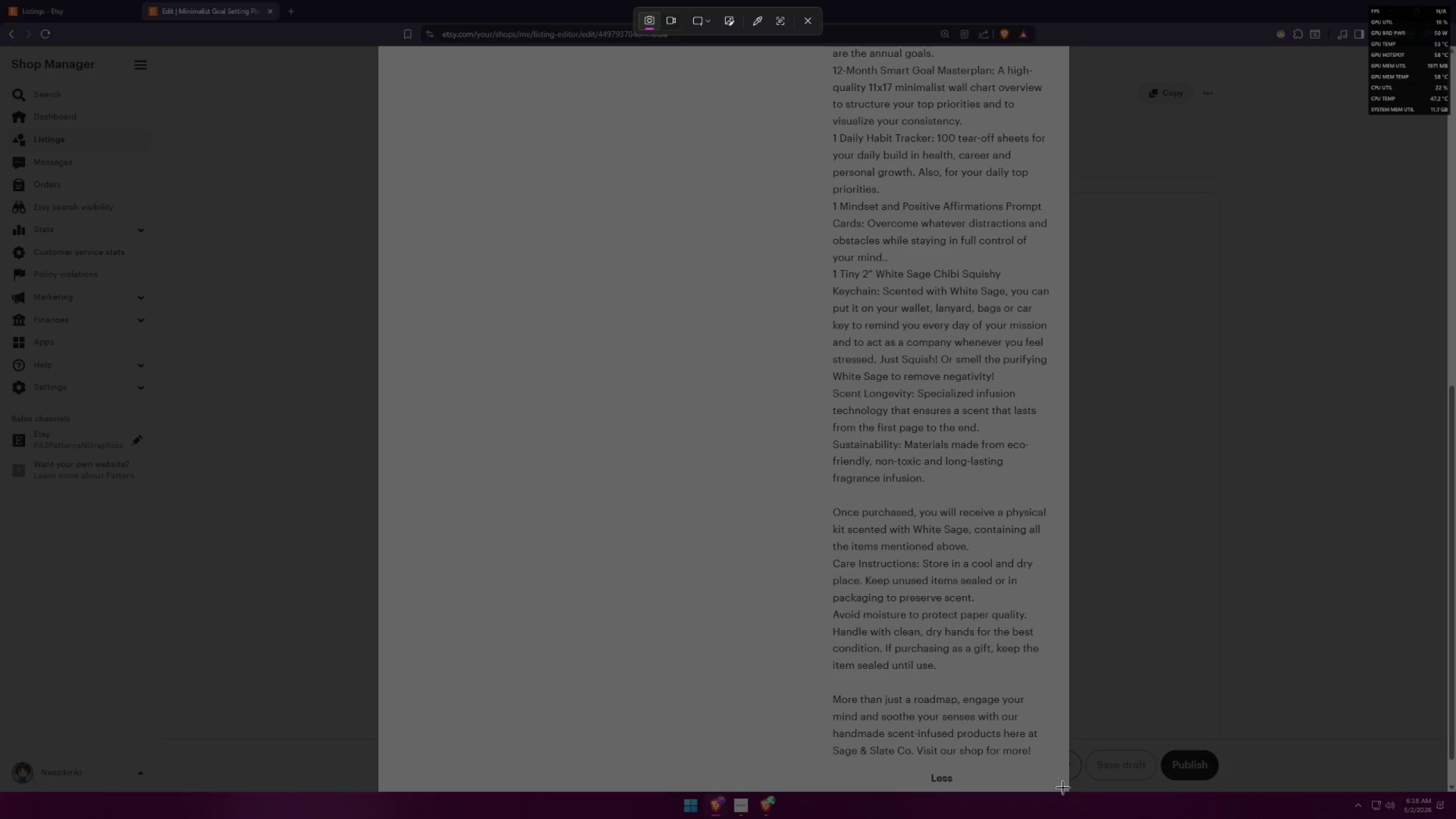 
left_click_drag(start_coordinate=[1067, 788], to_coordinate=[792, 129])
 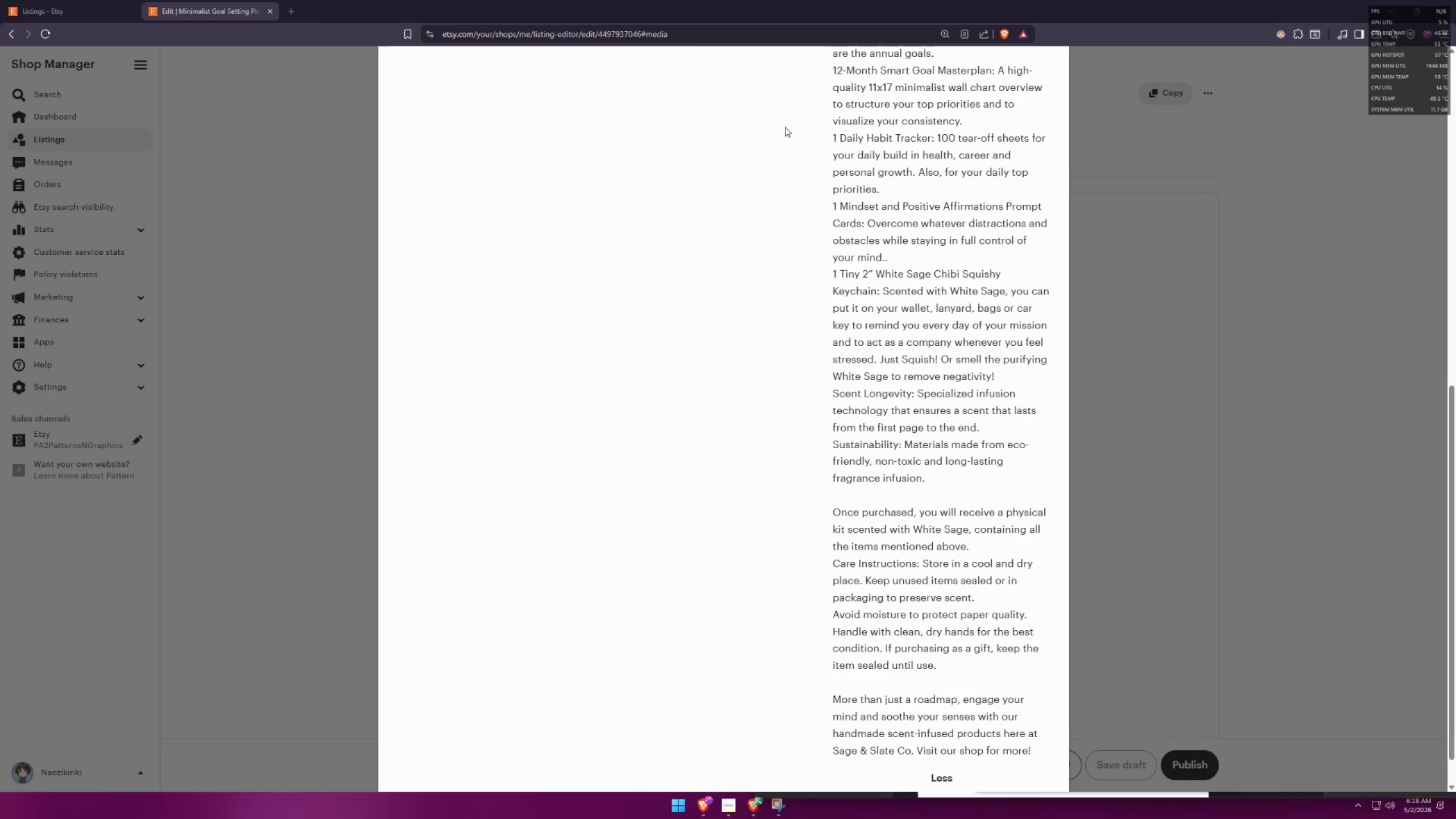 
key(Alt+AltLeft)
 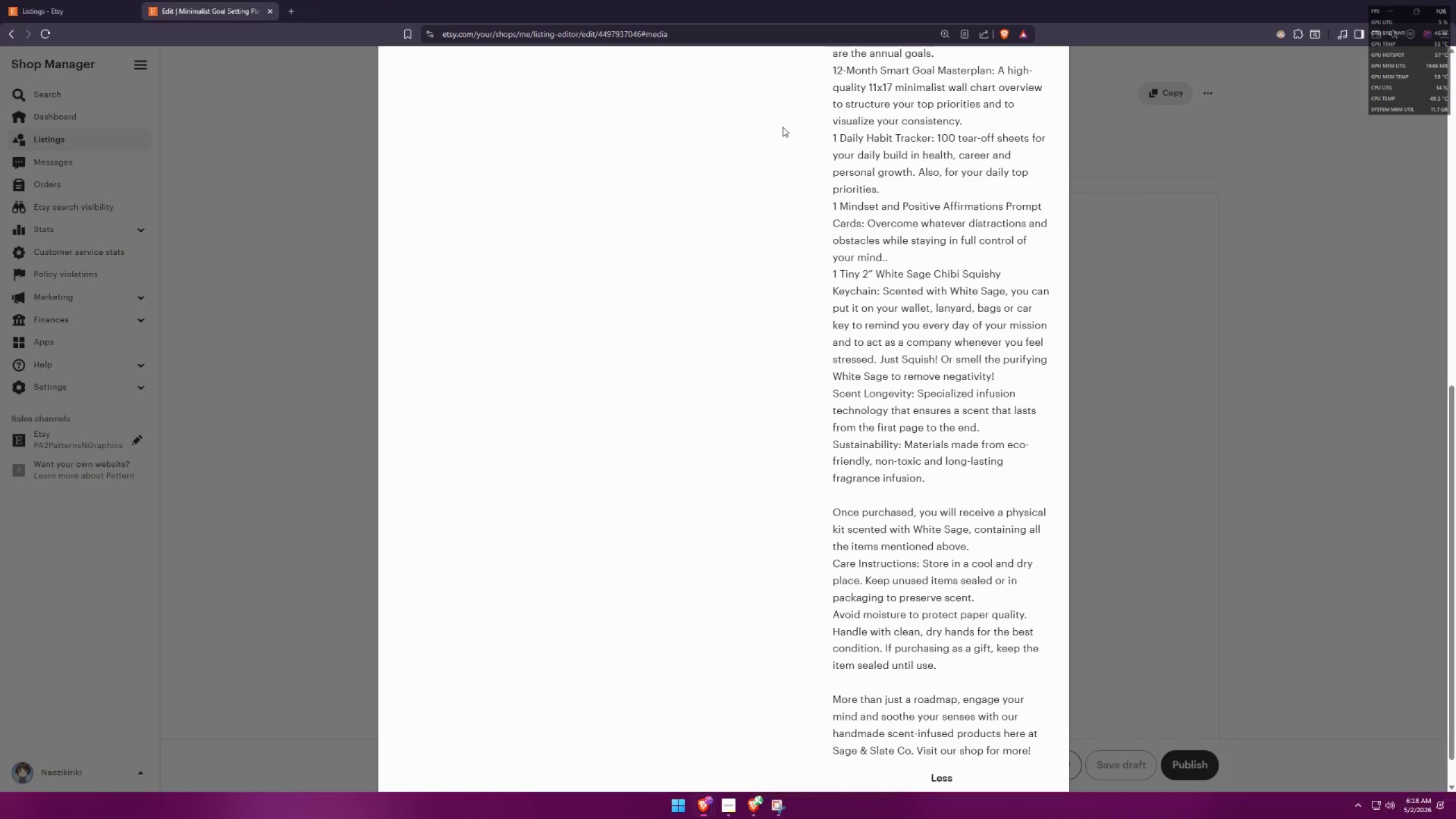 
key(Alt+Tab)
 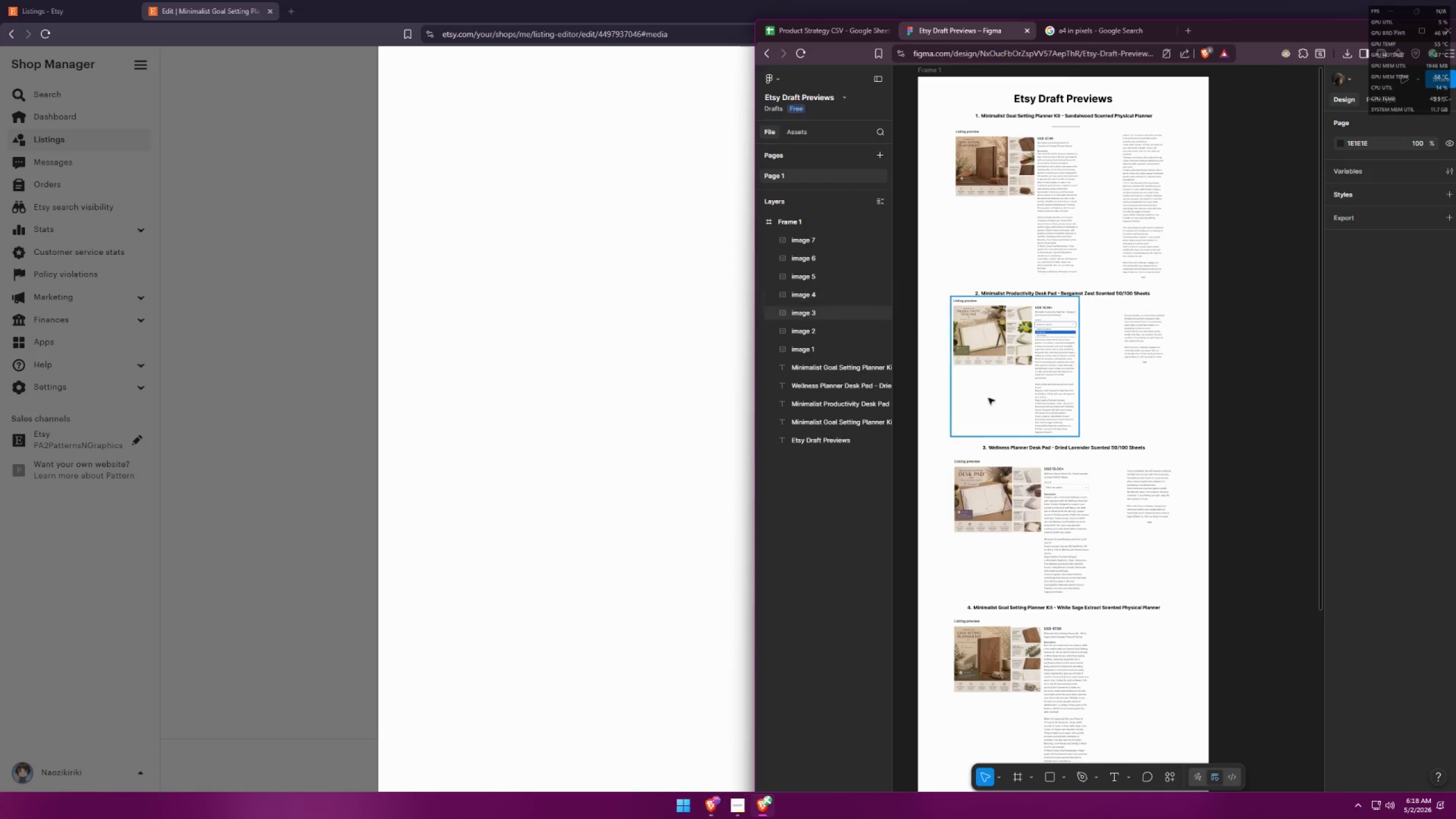 
key(Control+ControlLeft)
 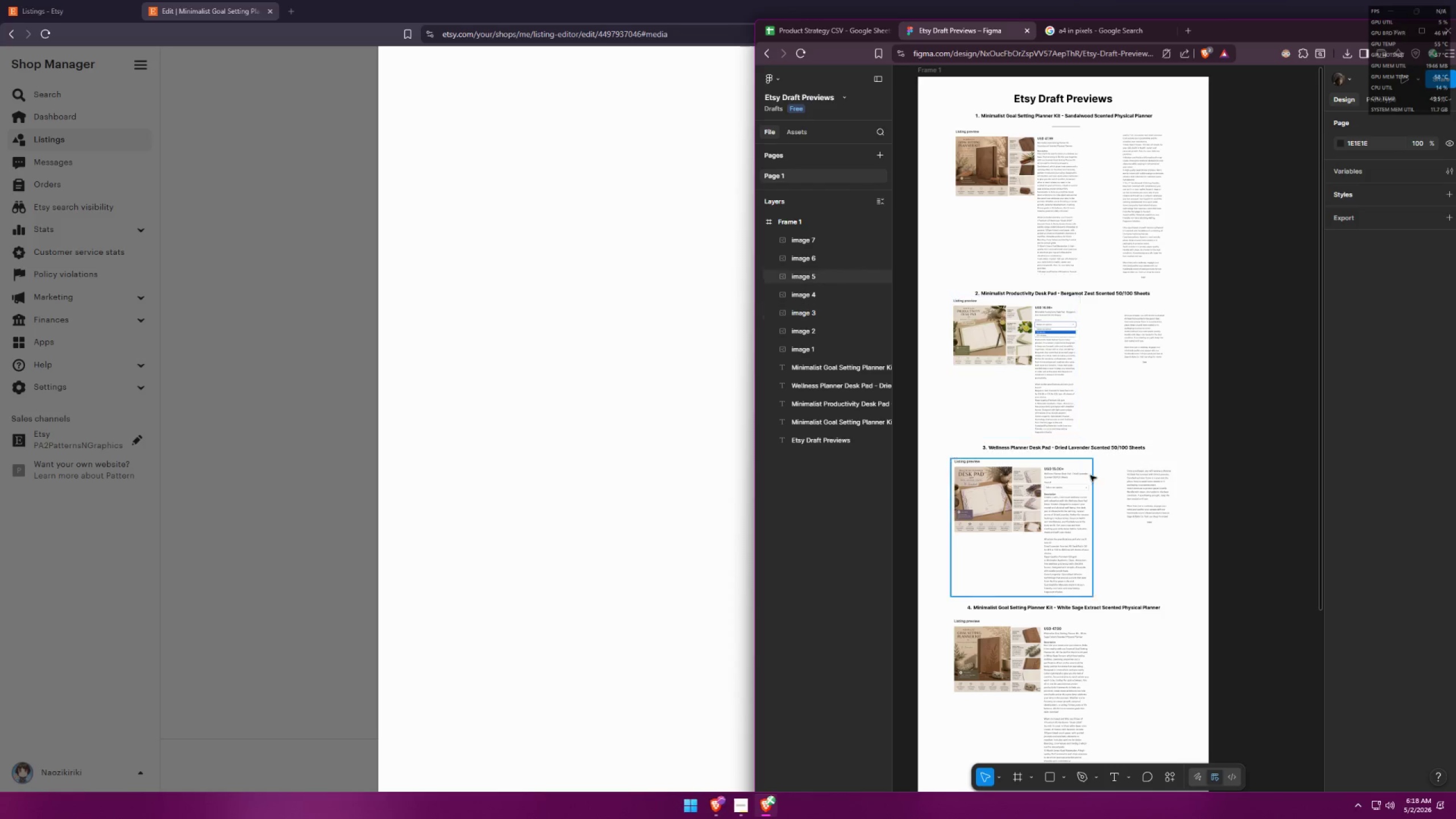 
key(Control+V)
 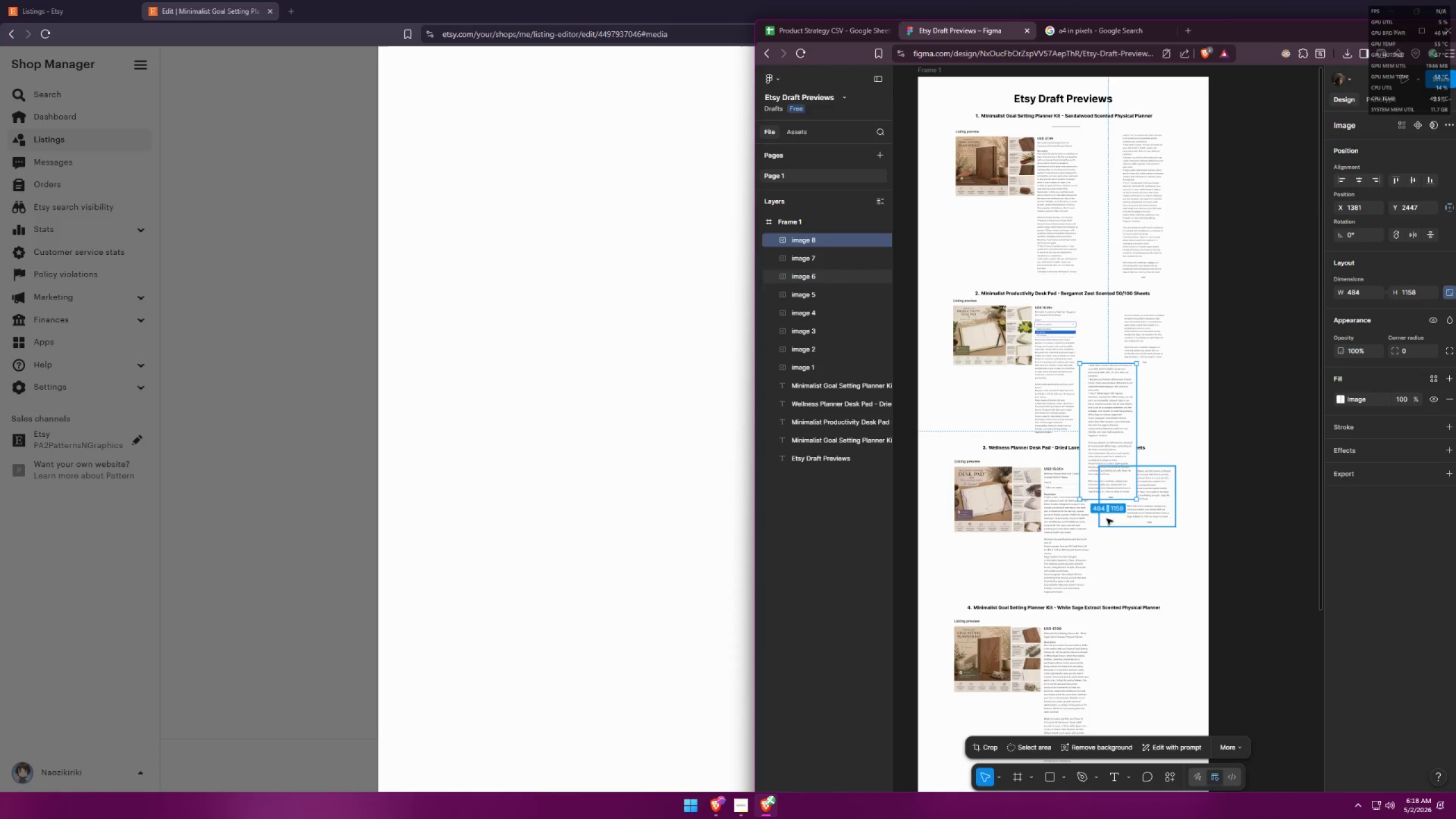 
scroll: coordinate [1237, 535], scroll_direction: down, amount: 6.0
 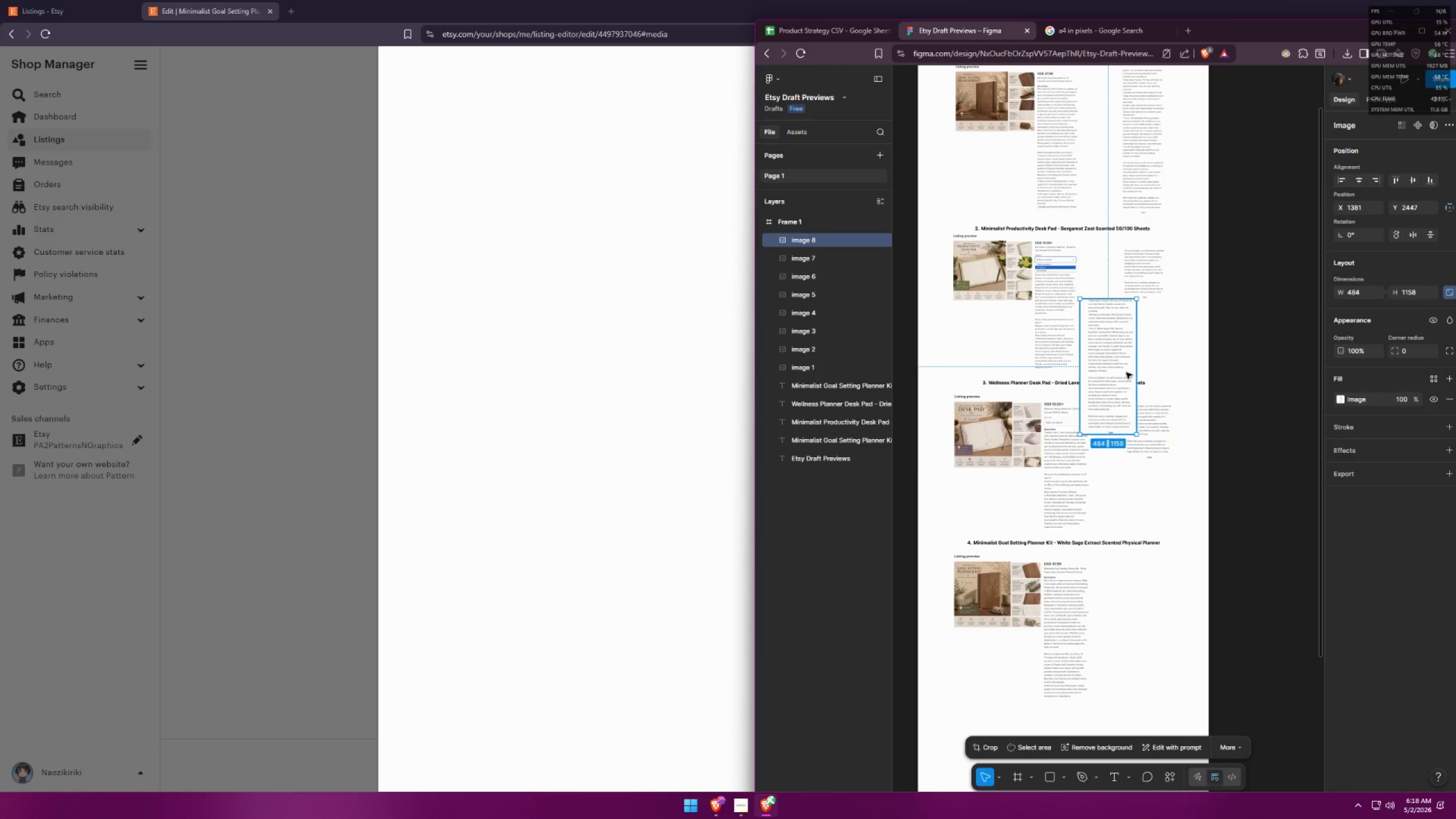 
left_click_drag(start_coordinate=[1116, 375], to_coordinate=[1153, 638])
 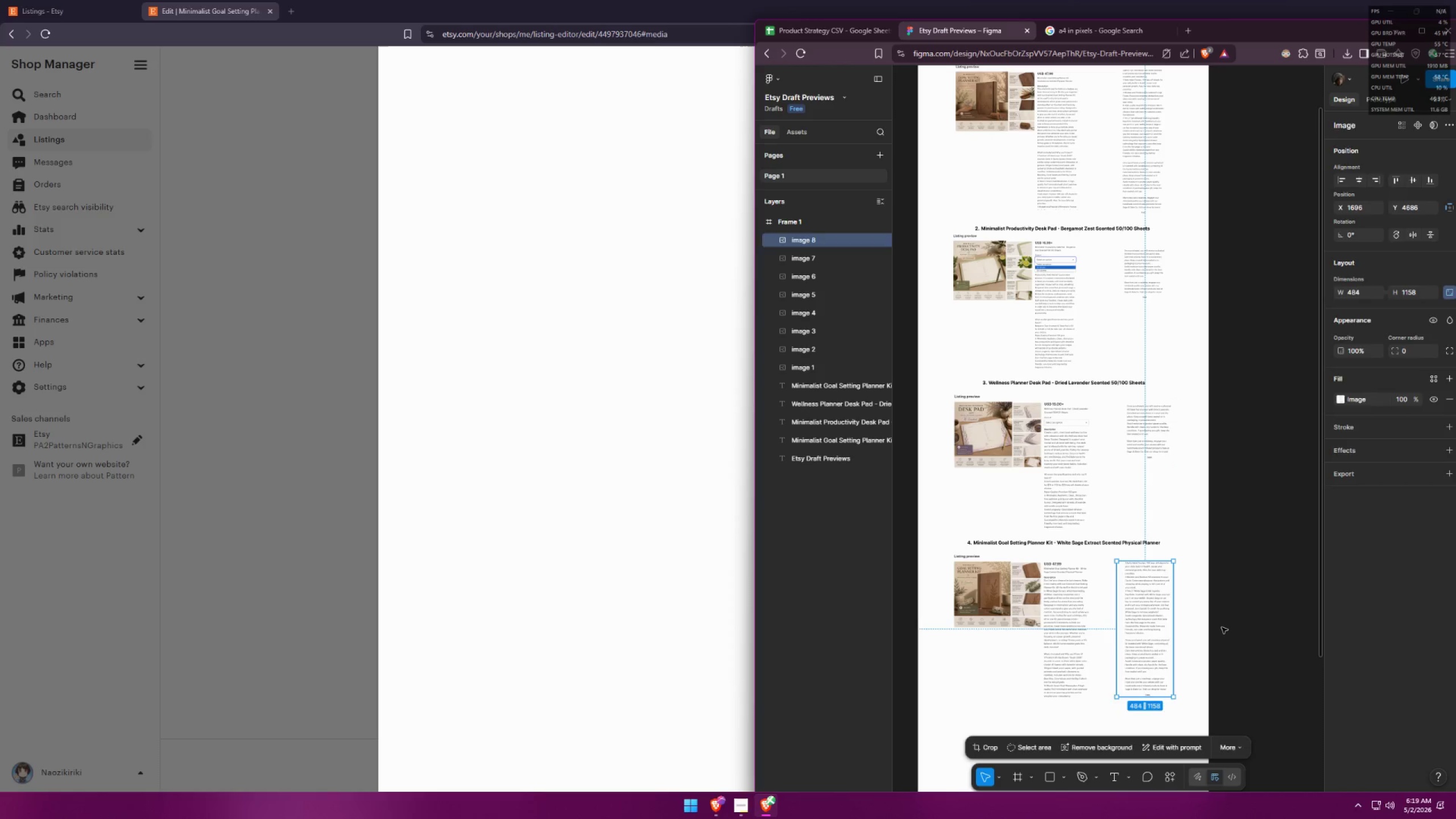 
left_click([1222, 627])
 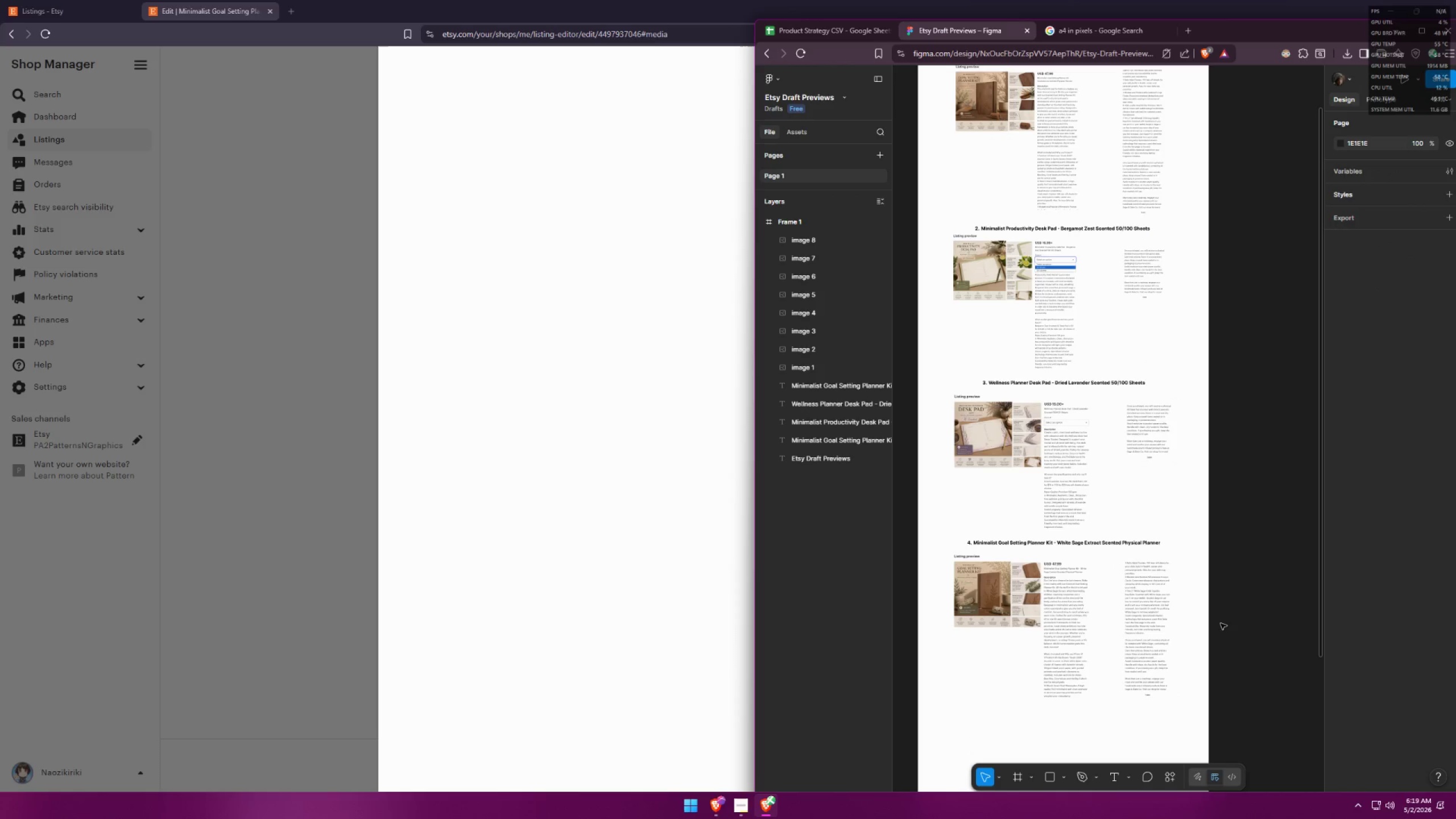 
mouse_move([1172, 614])
 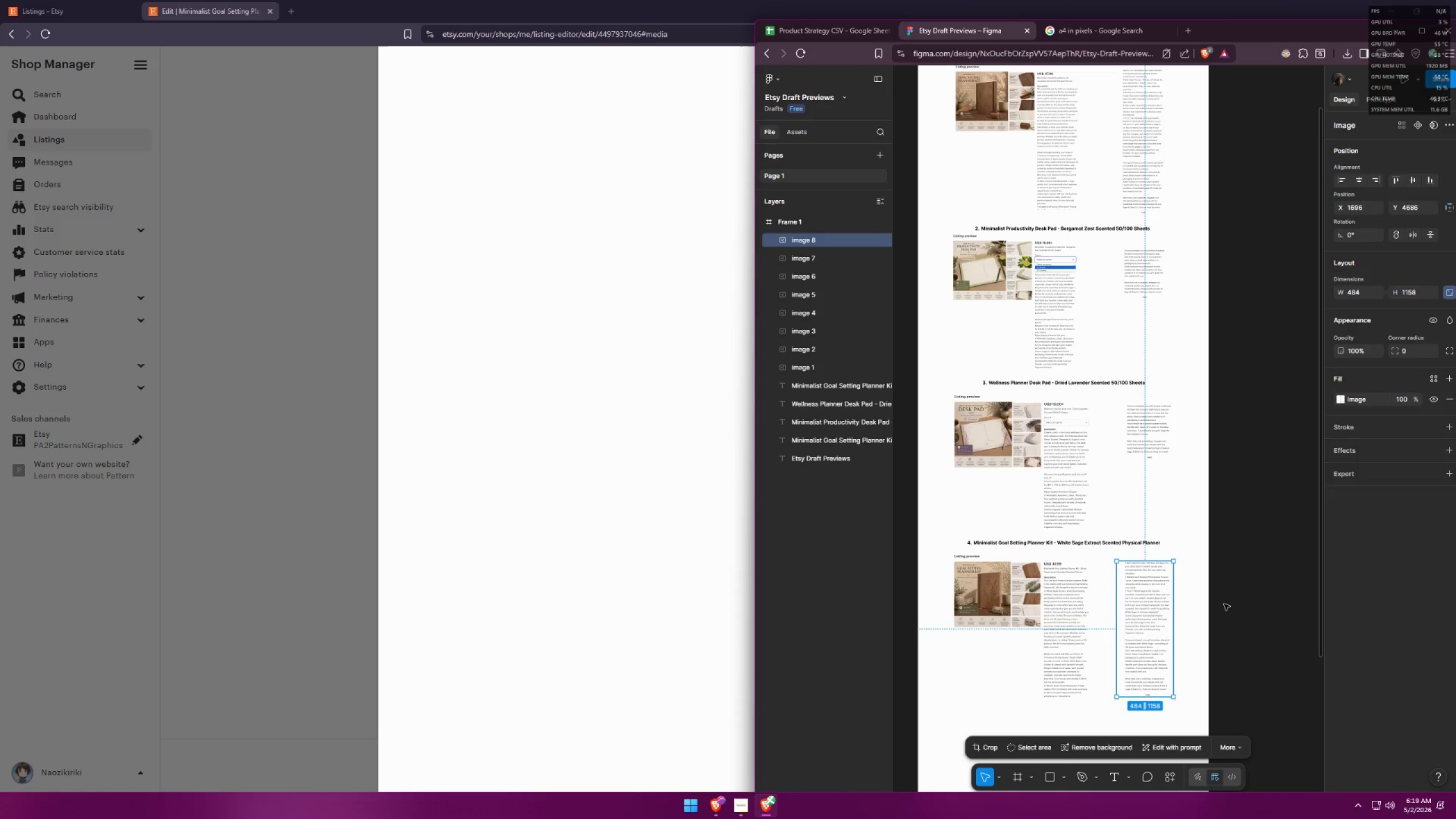 
left_click([1224, 604])
 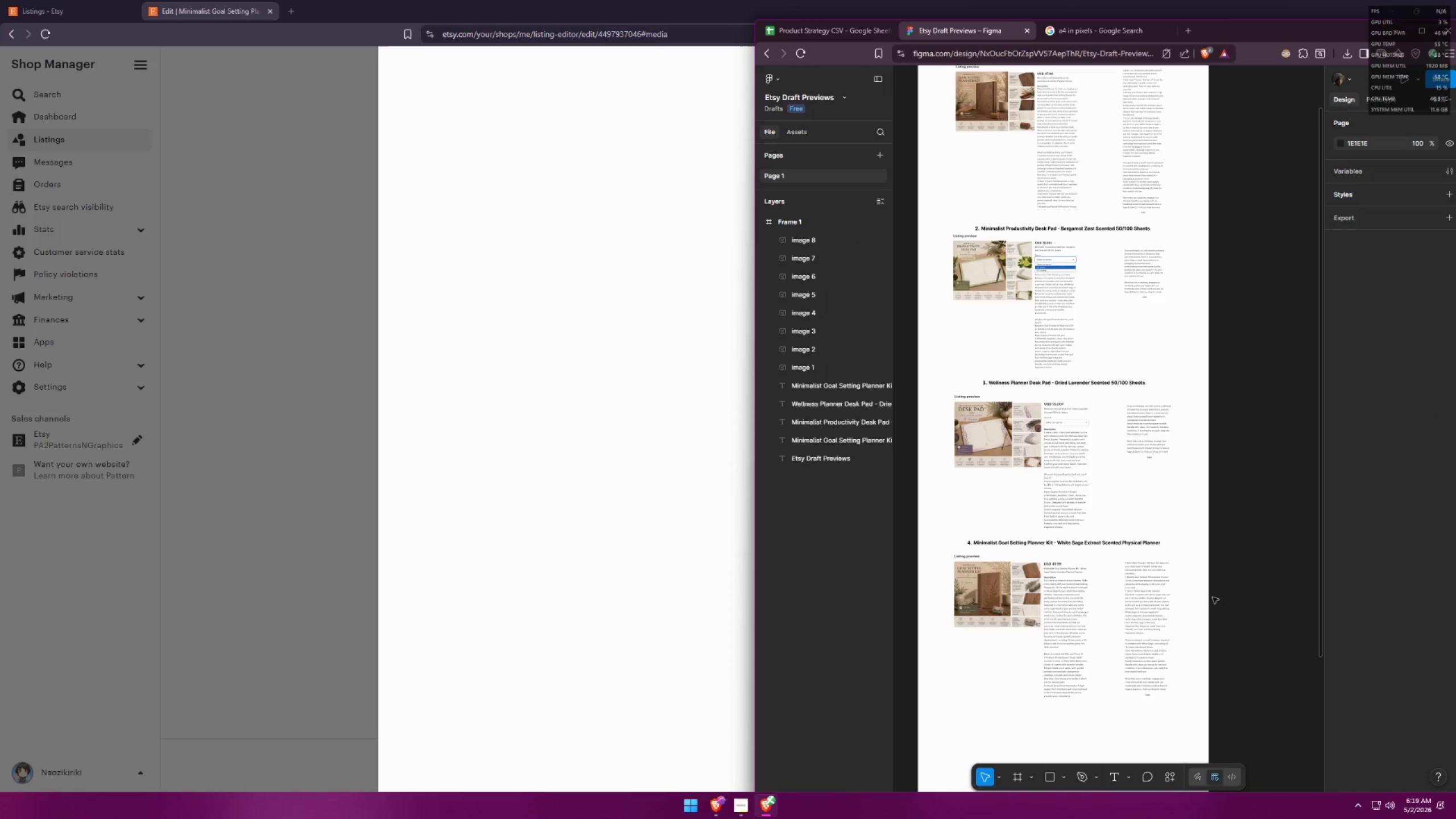 
hold_key(key=AltLeft, duration=2.38)
 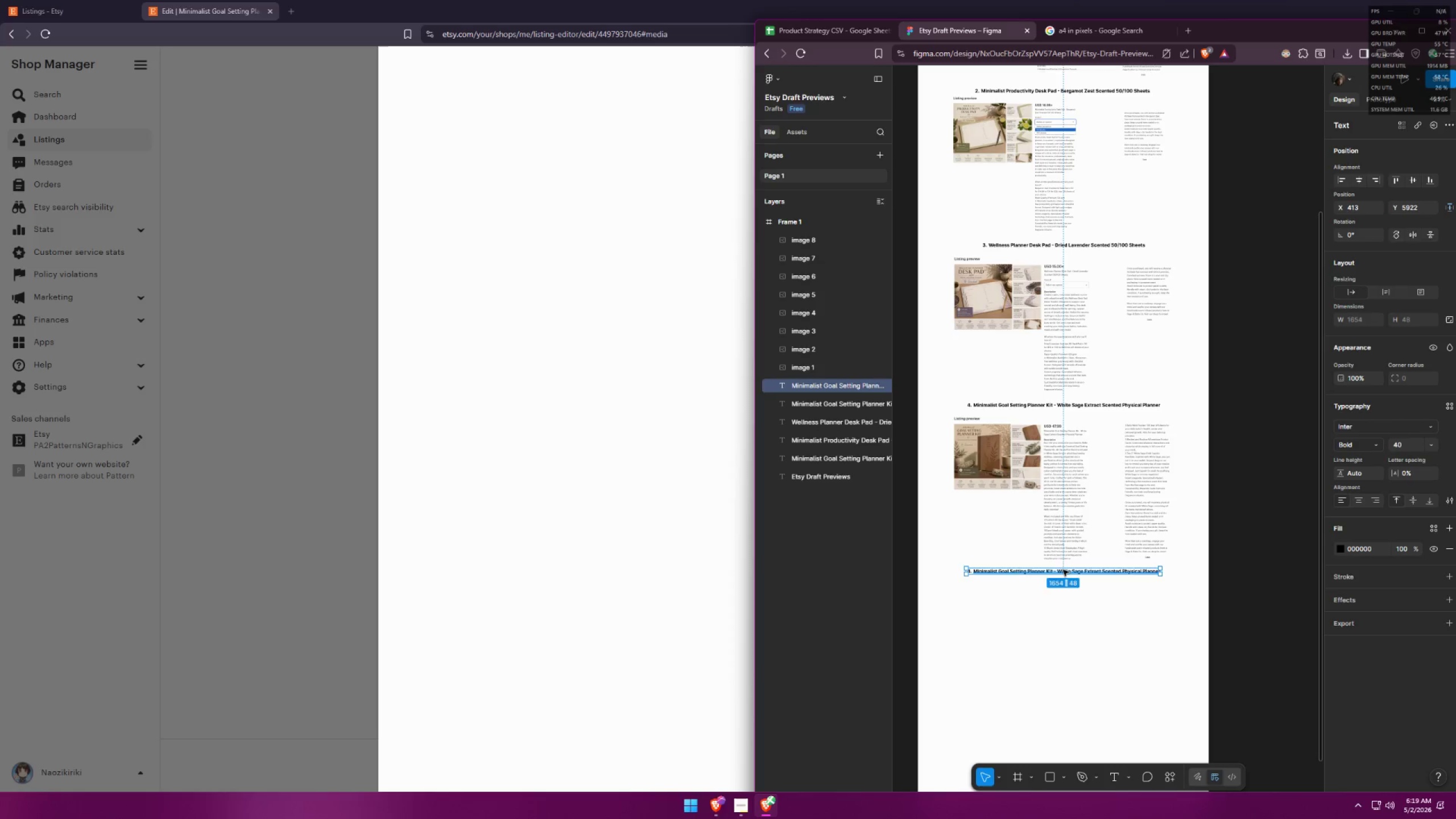 
scroll: coordinate [1216, 577], scroll_direction: down, amount: 8.0
 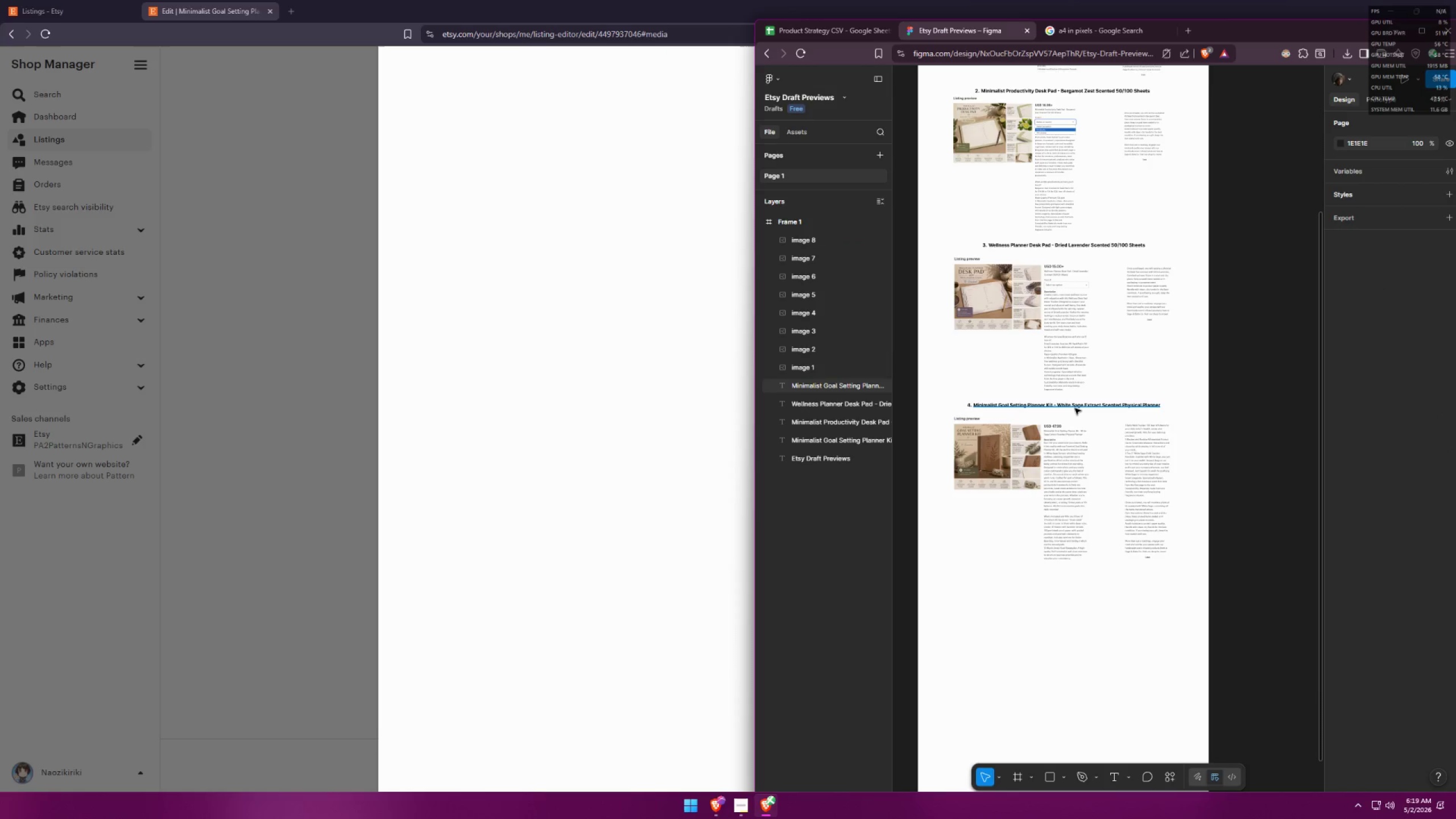 
hold_key(key=ShiftLeft, duration=1.5)
left_click_drag(start_coordinate=[1074, 408], to_coordinate=[1062, 572])
 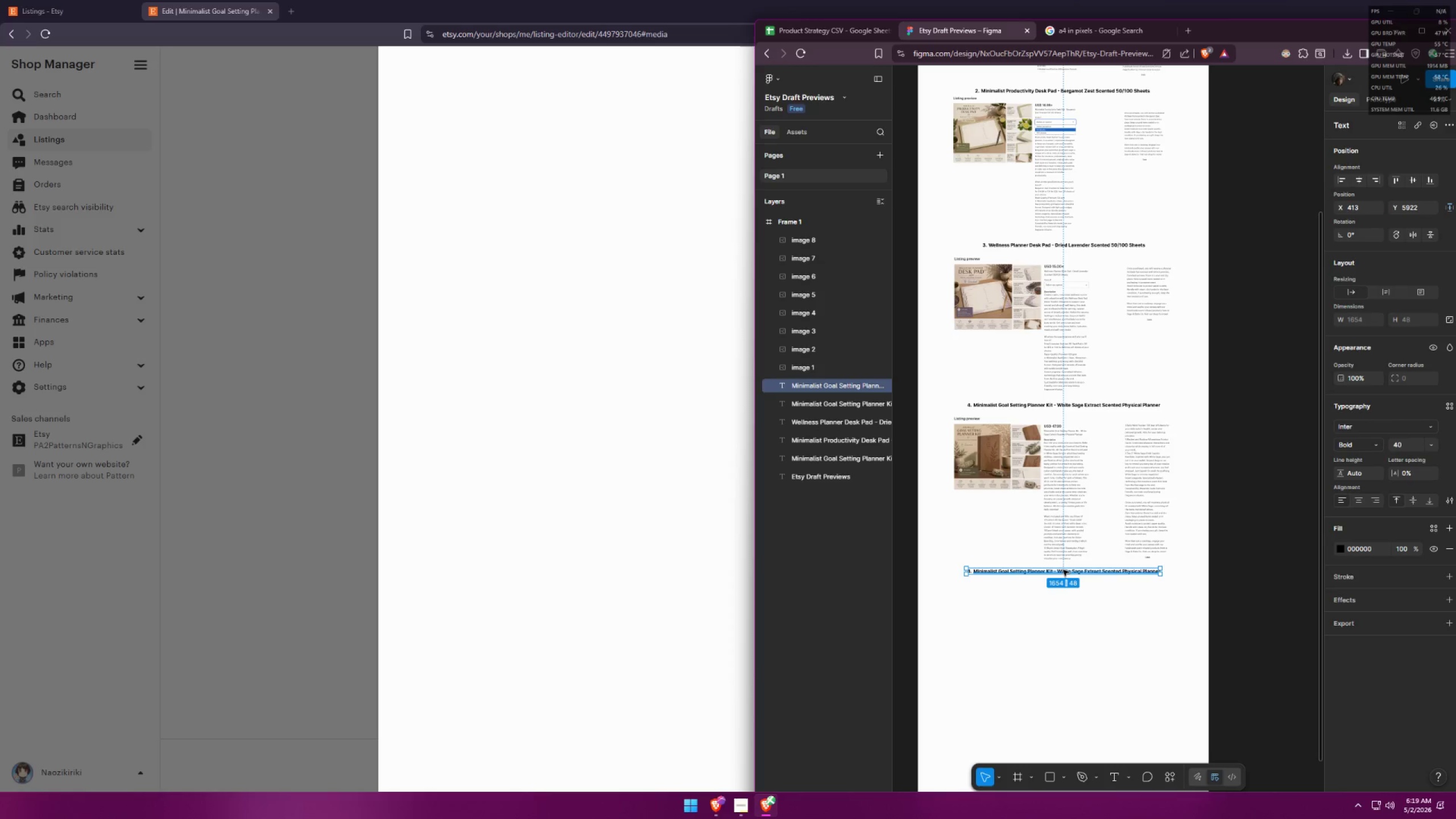 
hold_key(key=ShiftLeft, duration=0.86)
 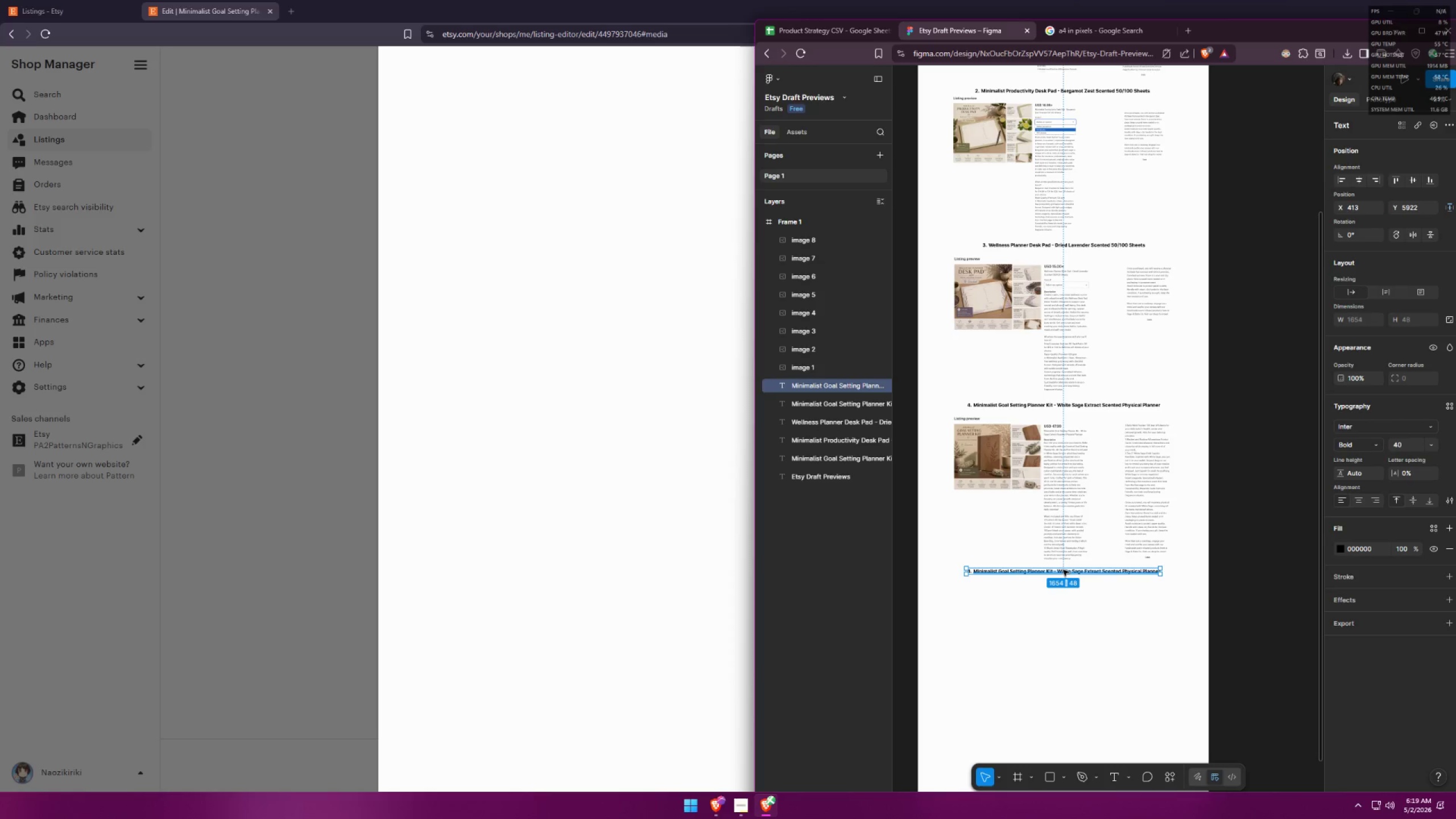 
double_click([1063, 570])
 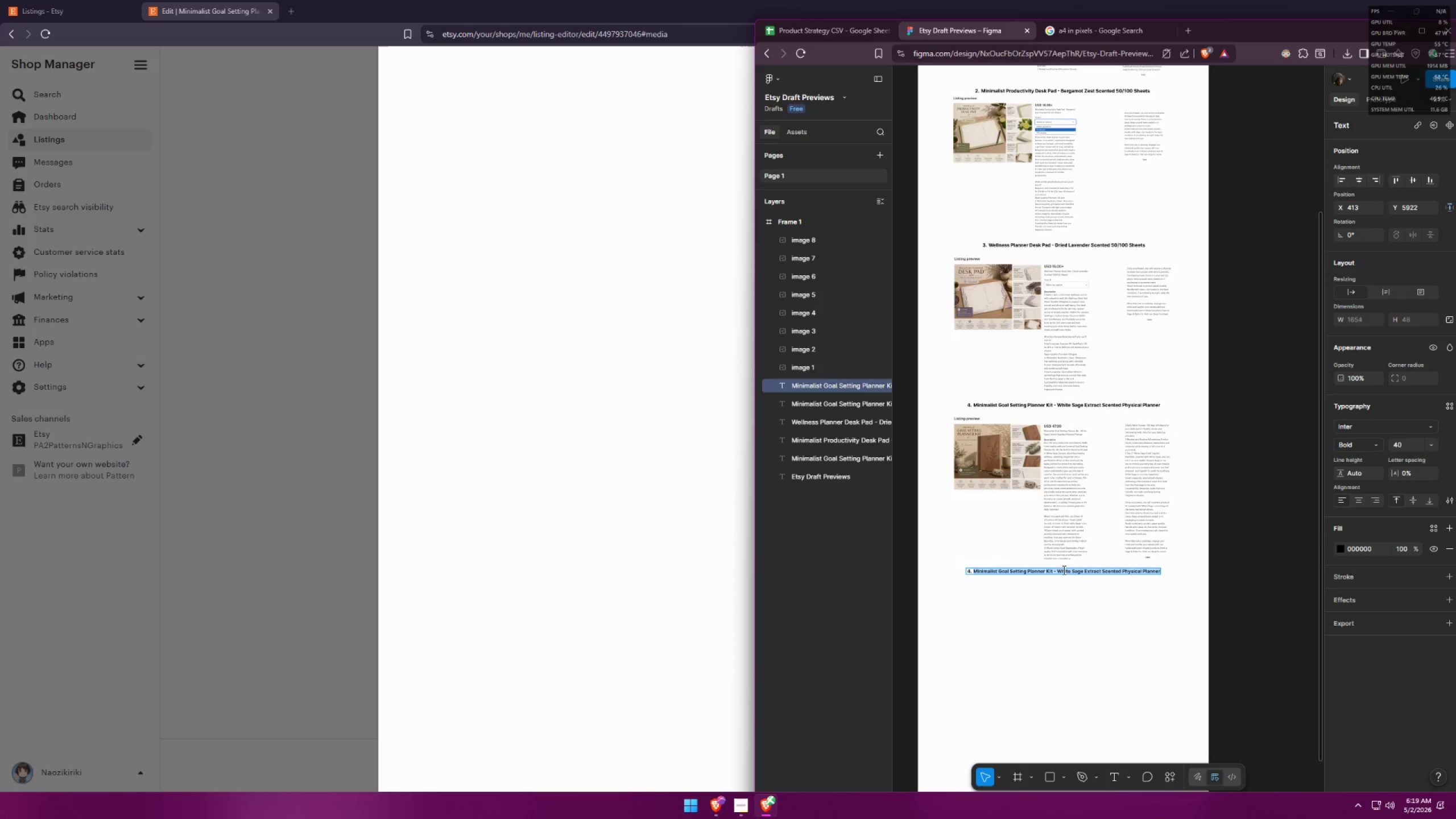 
key(Control+ControlLeft)
 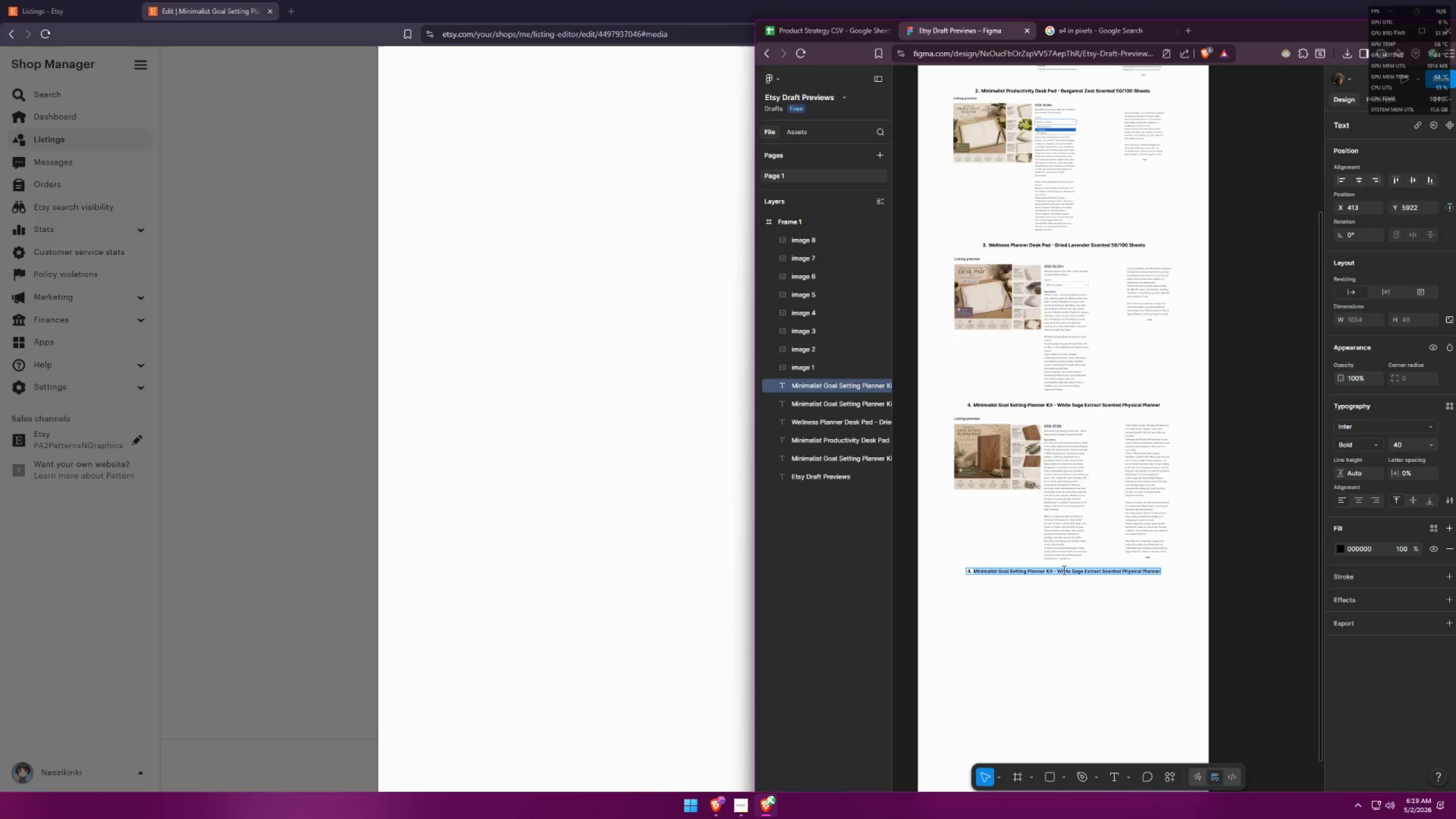 
key(Control+A)
 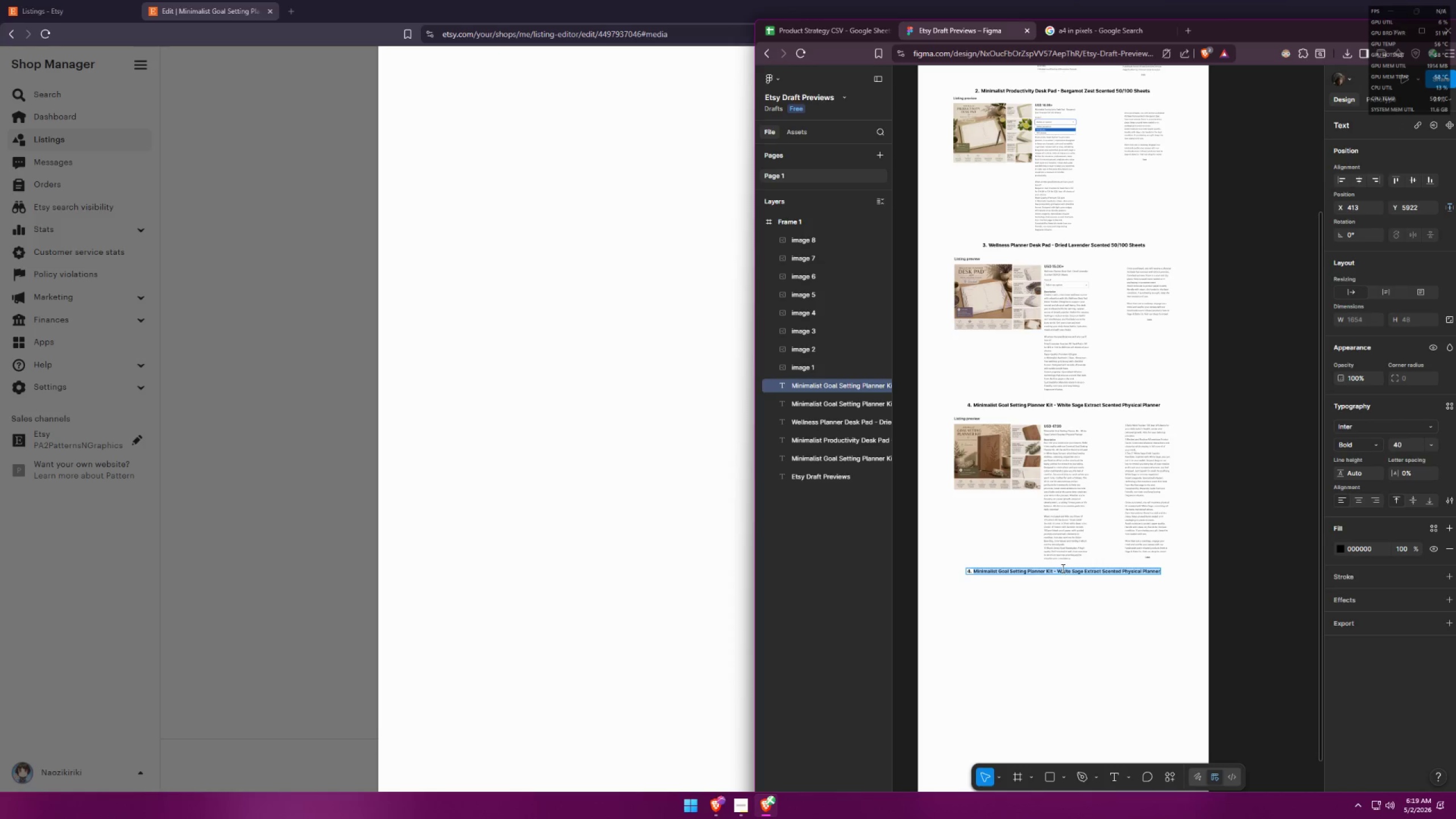 
key(Backspace)
 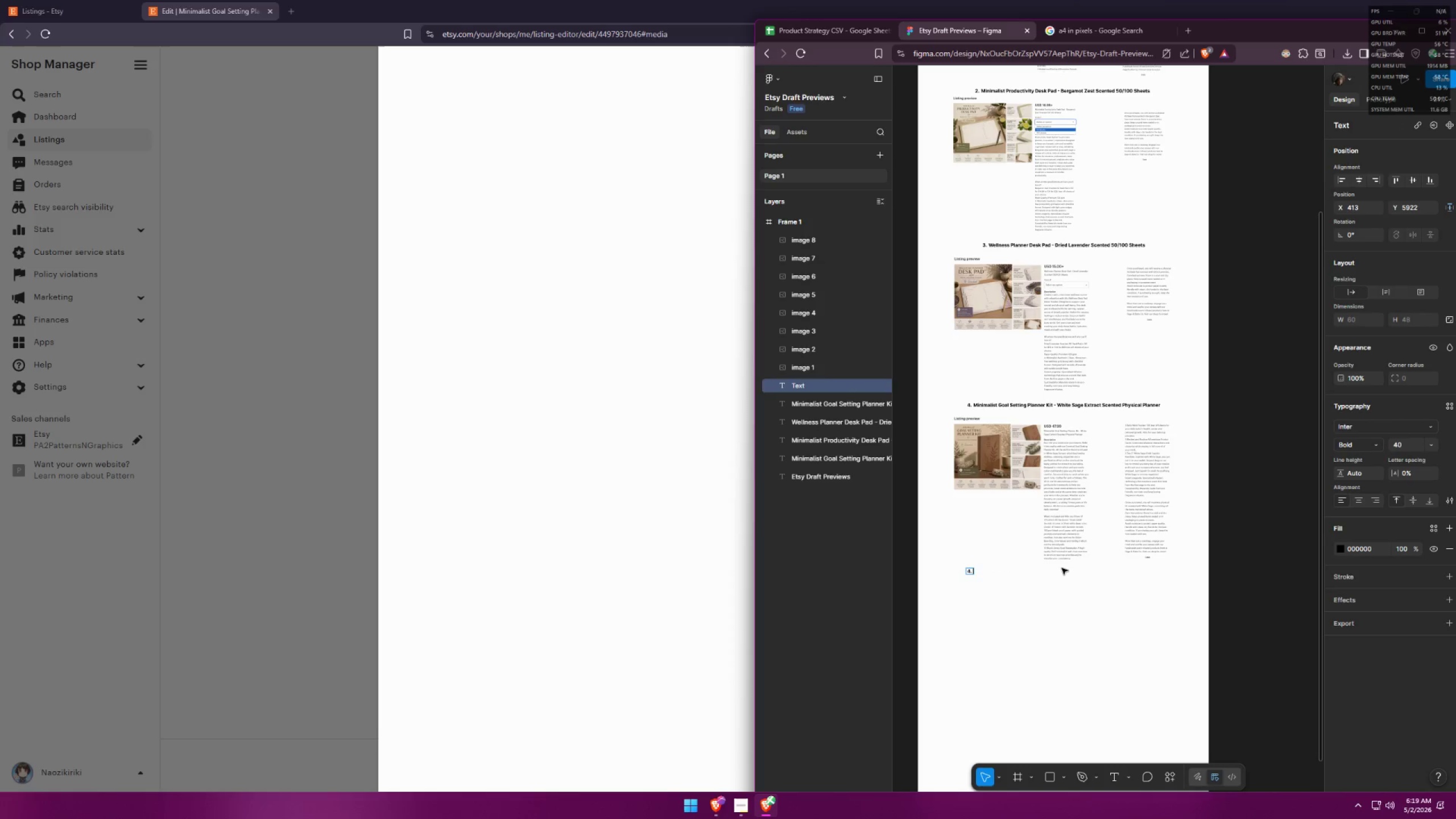 
key(Backspace)
 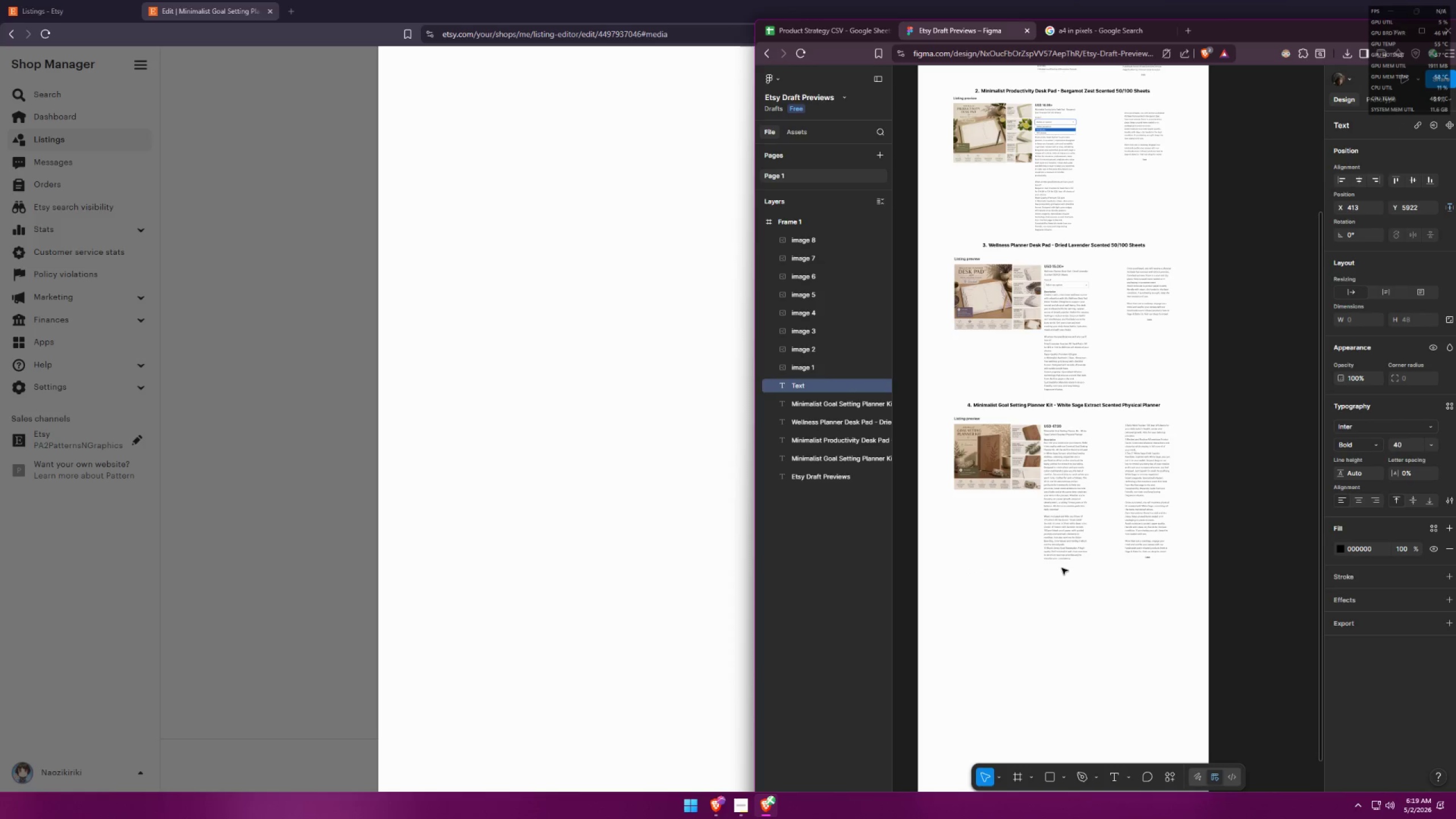 
key(5)
 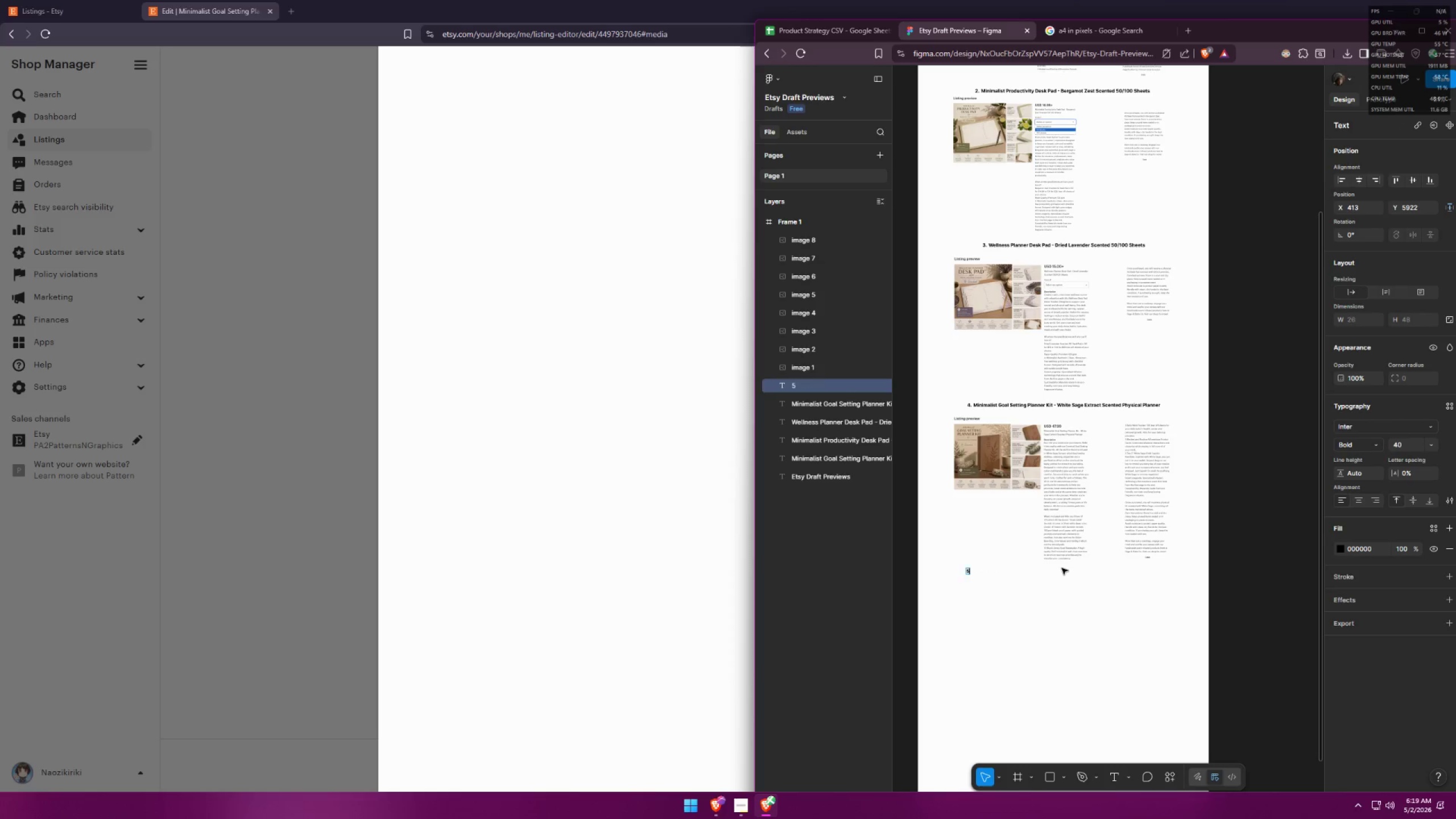 
key(Period)
 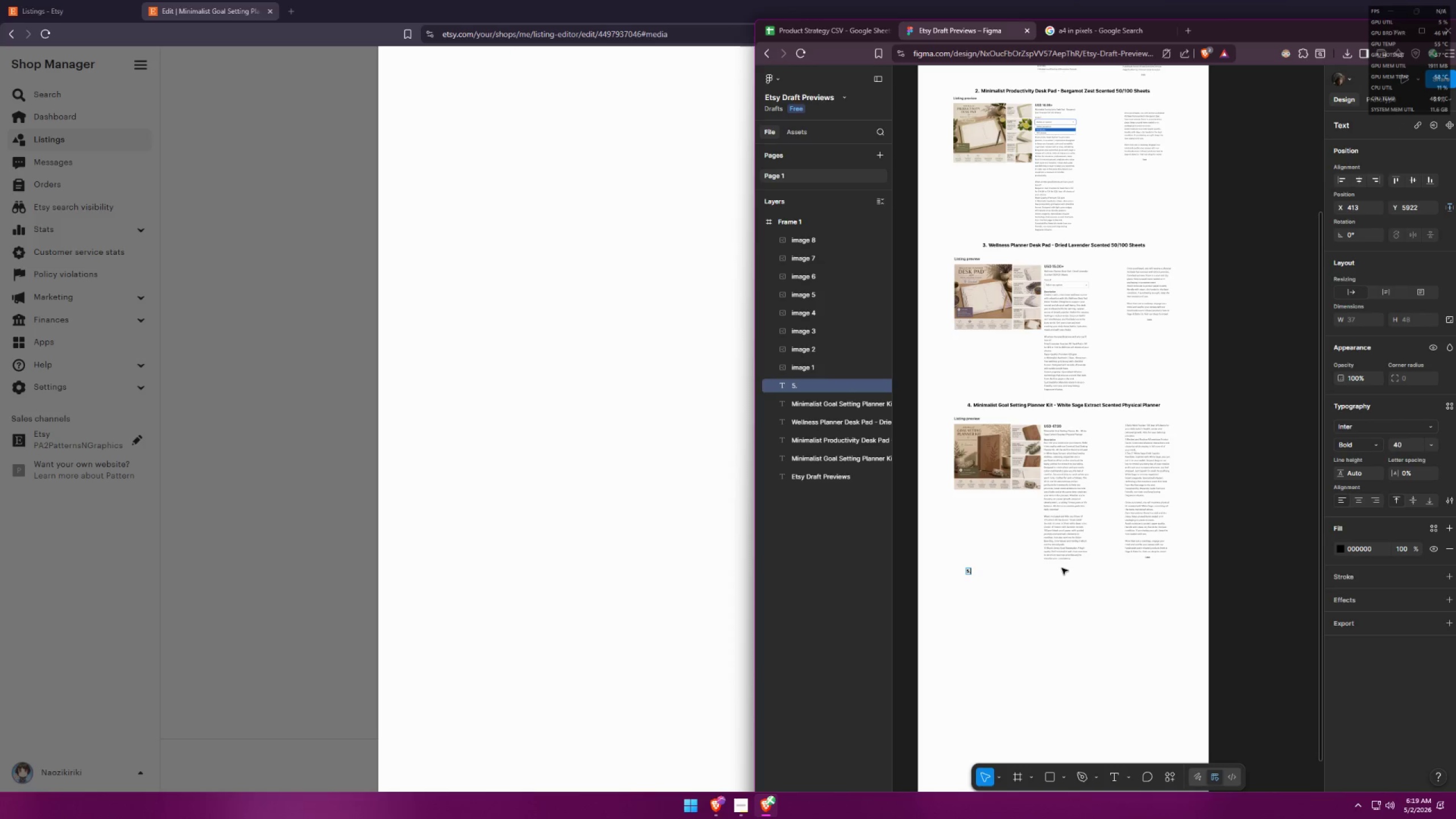 
key(Space)
 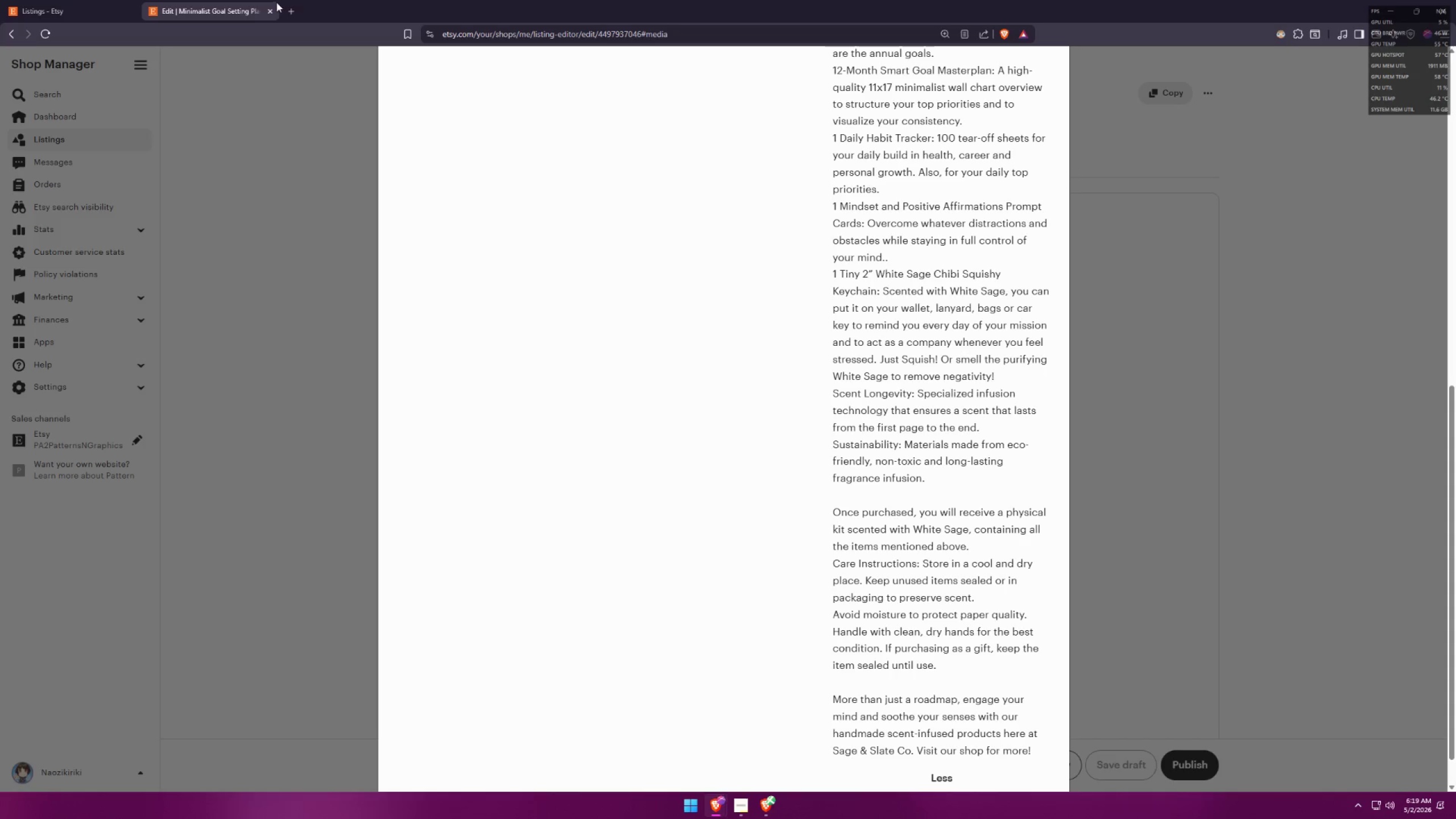 
key(Alt+AltLeft)
 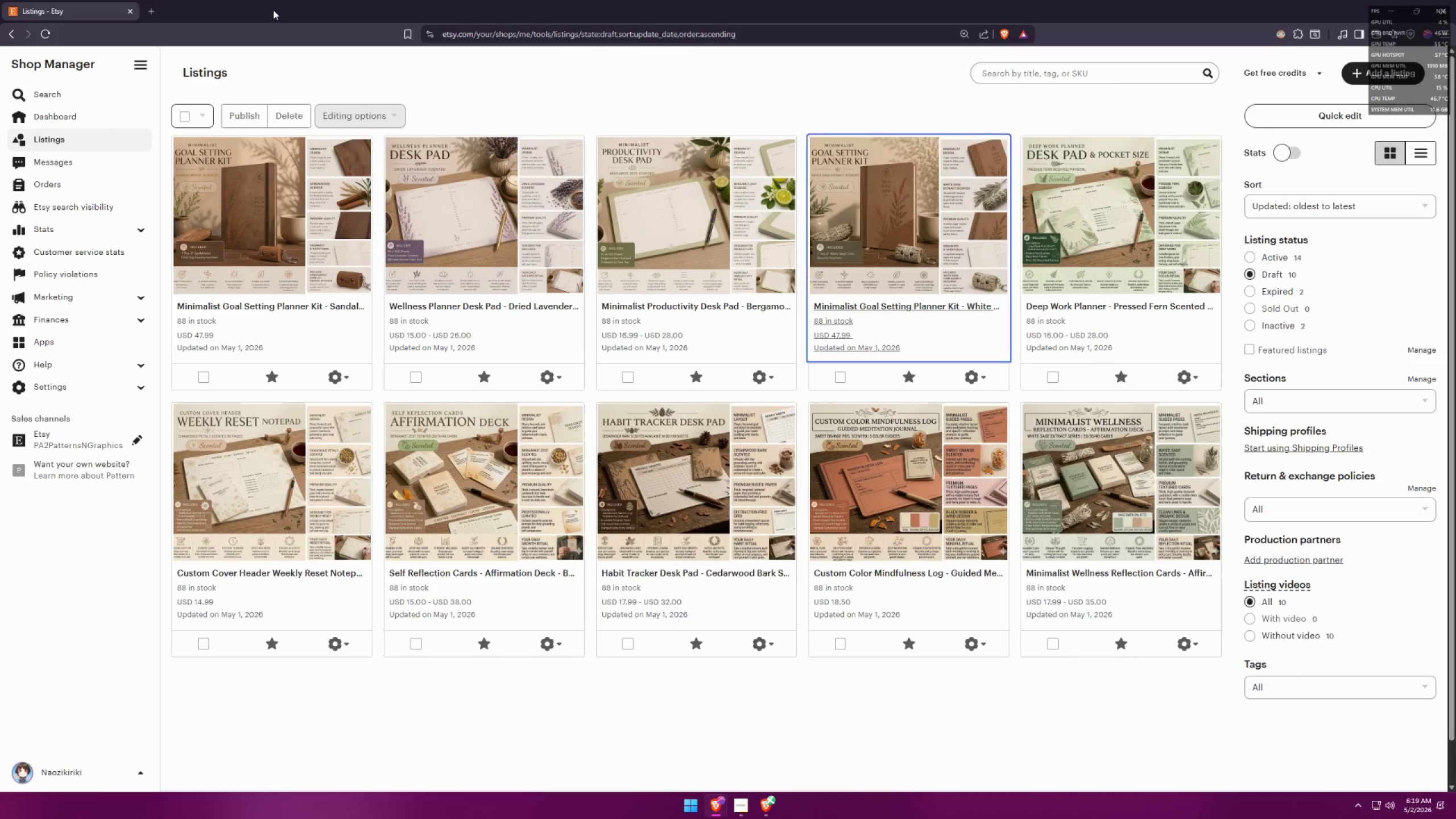 
key(Alt+Tab)
 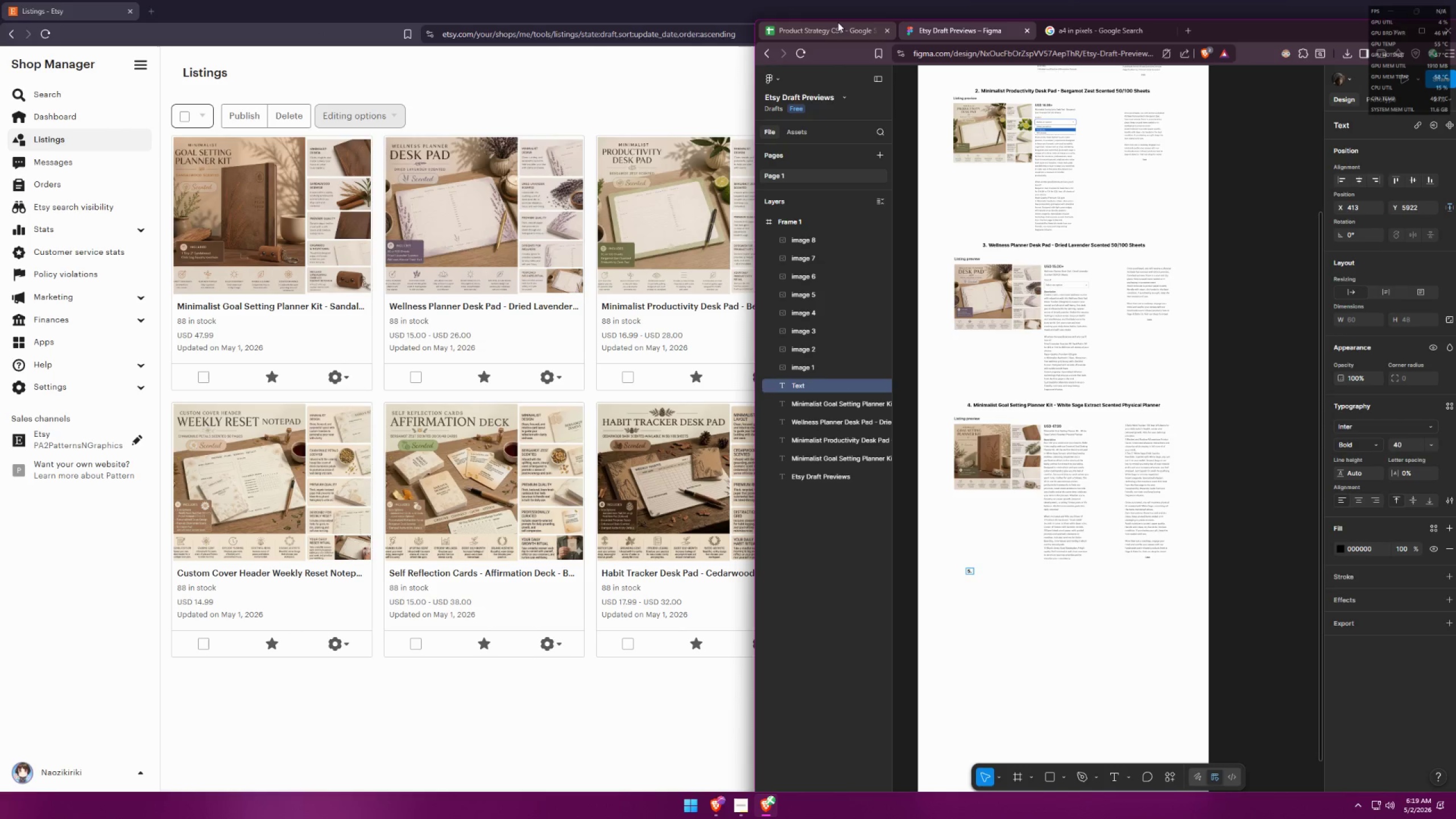 
left_click([837, 23])
 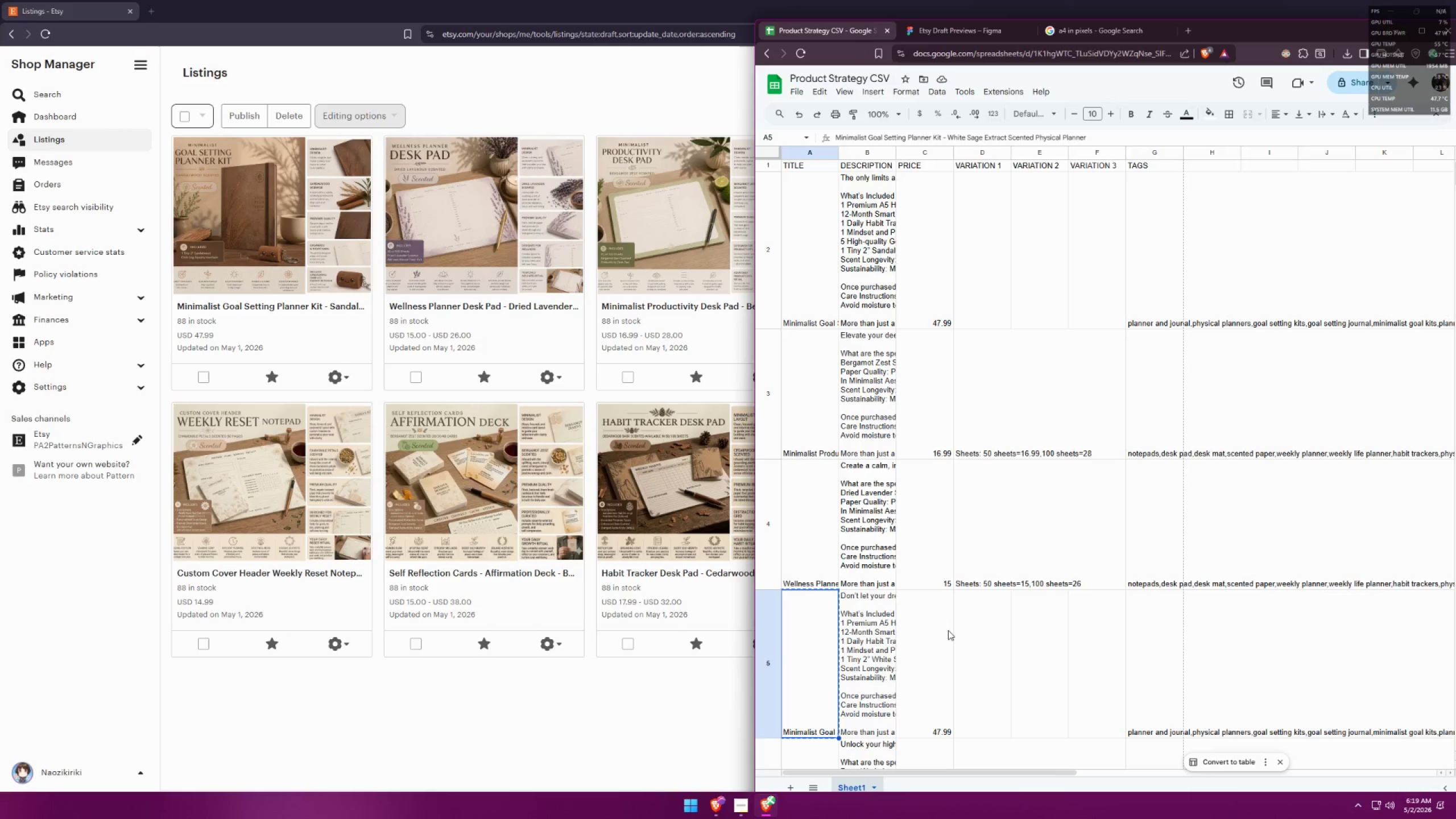 
scroll: coordinate [872, 557], scroll_direction: down, amount: 3.0
 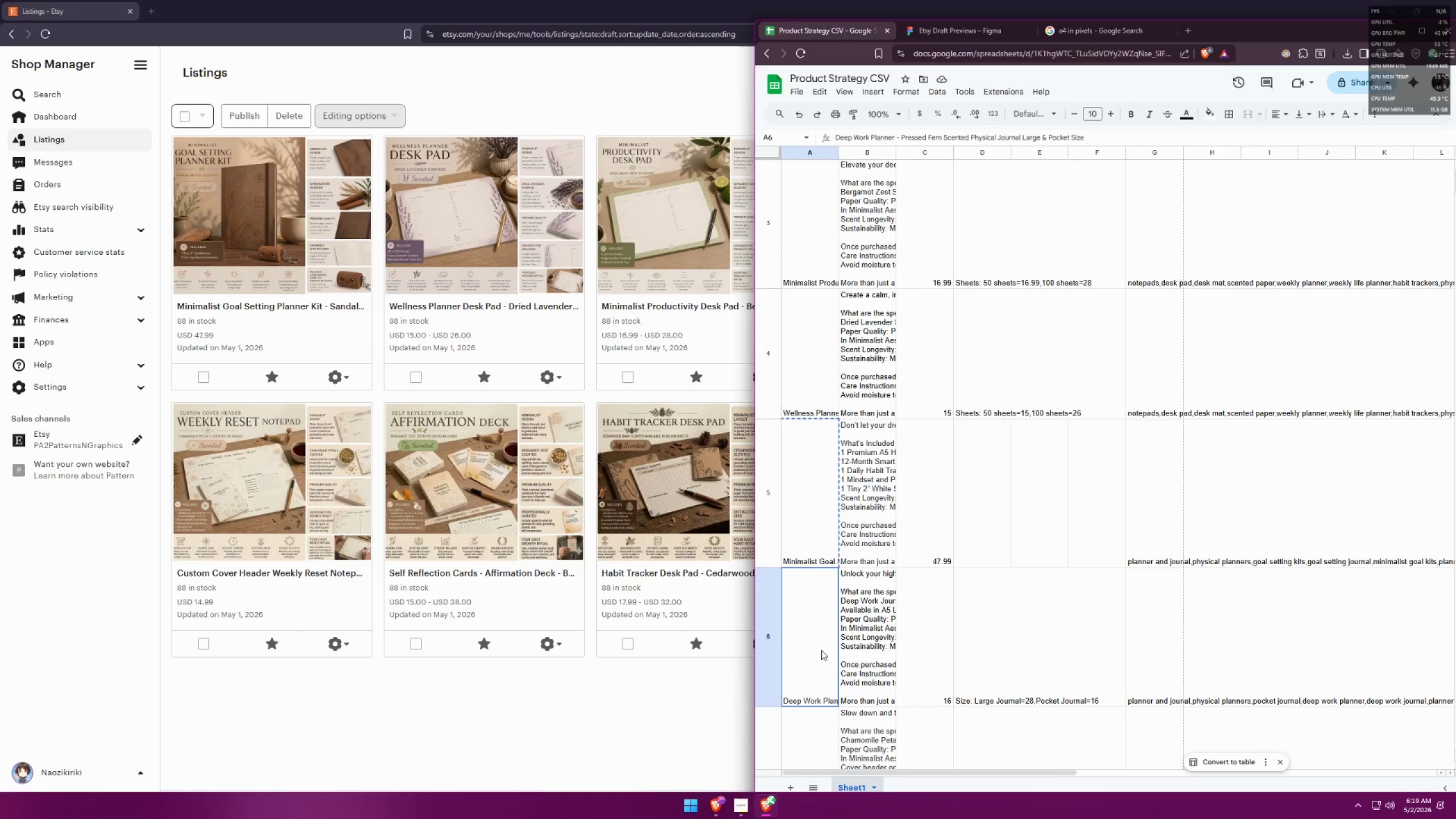 
key(Control+ControlLeft)
 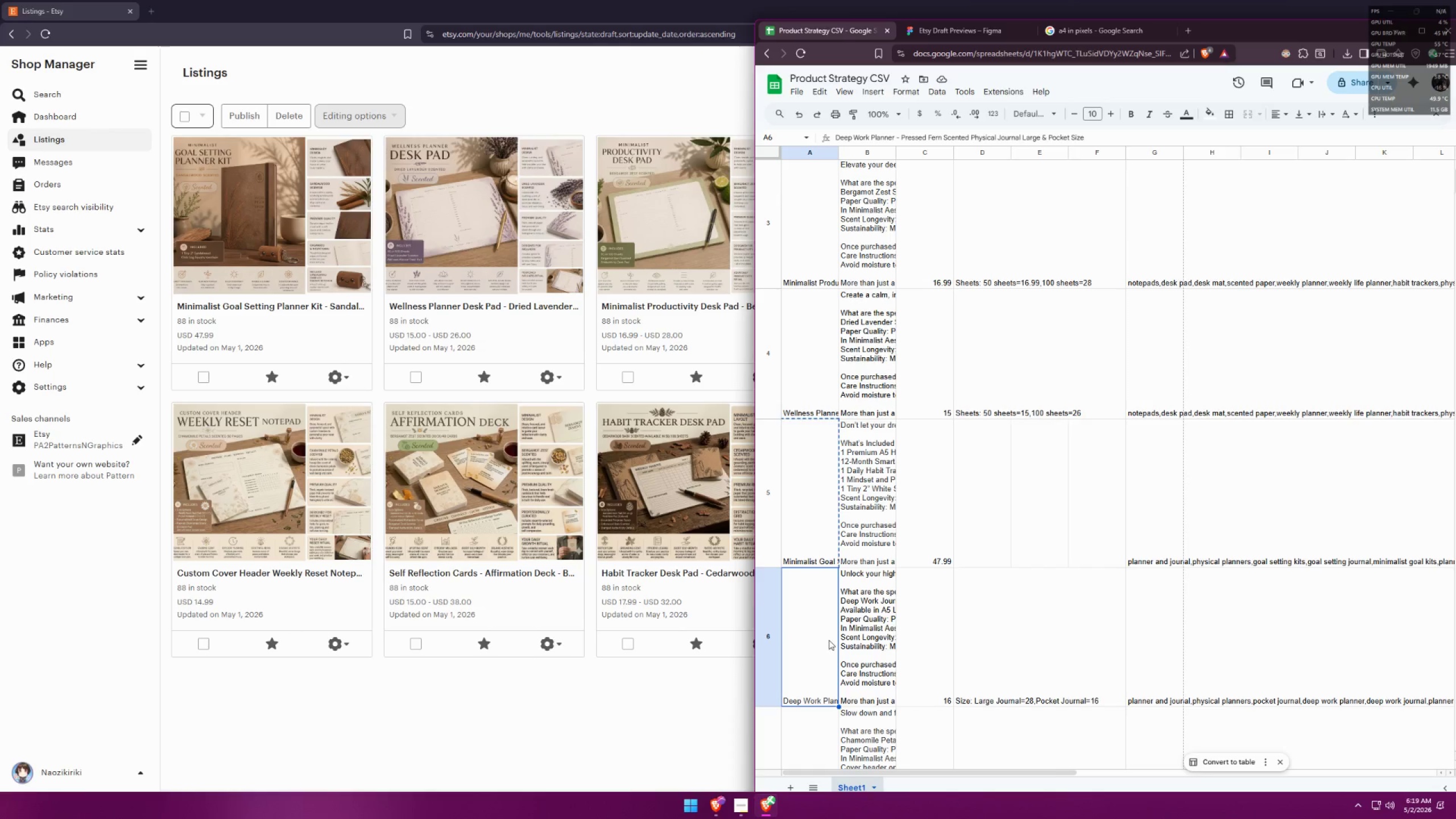 
key(Control+C)
 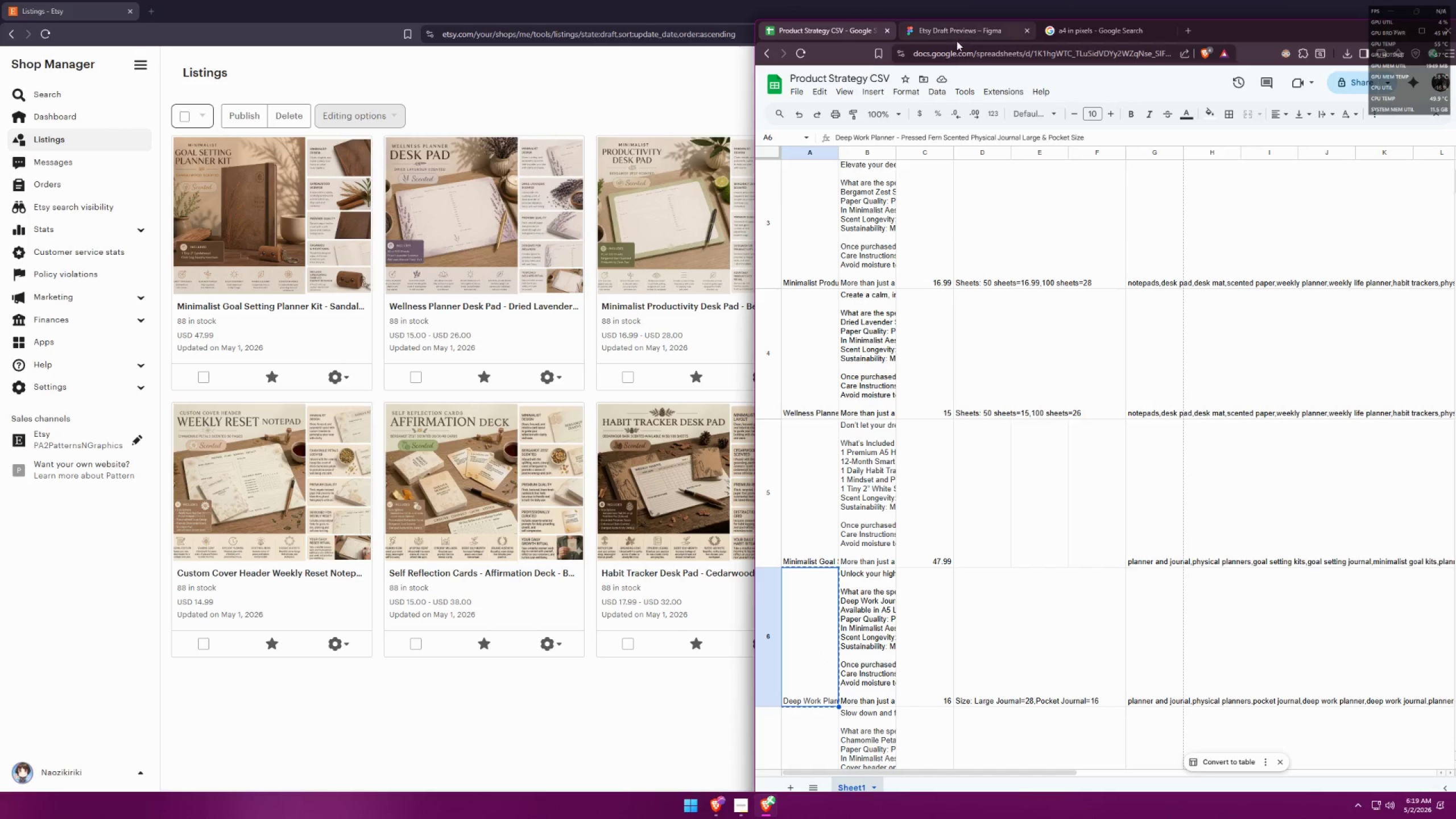 
left_click([961, 38])
 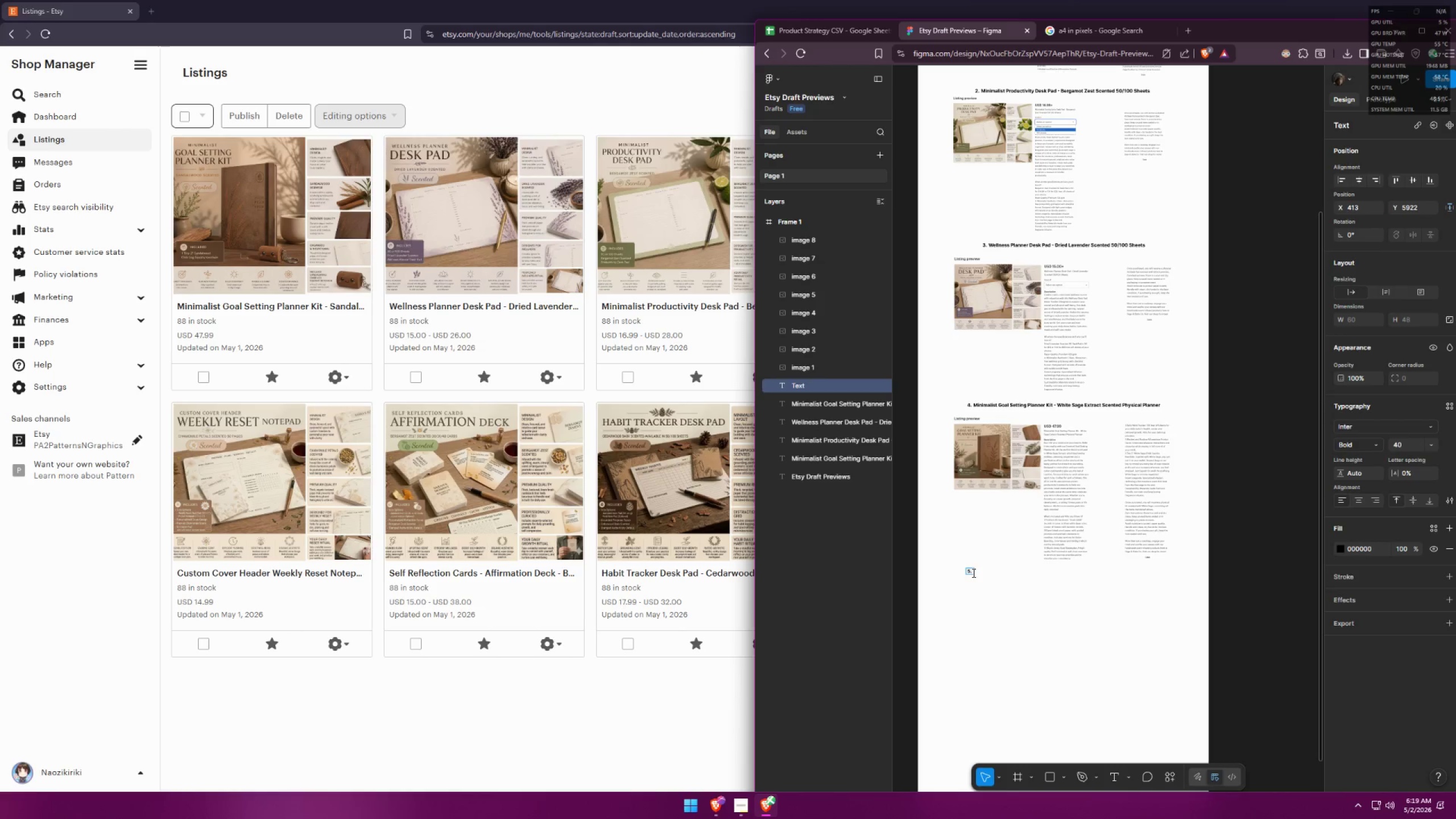 
left_click([972, 572])
 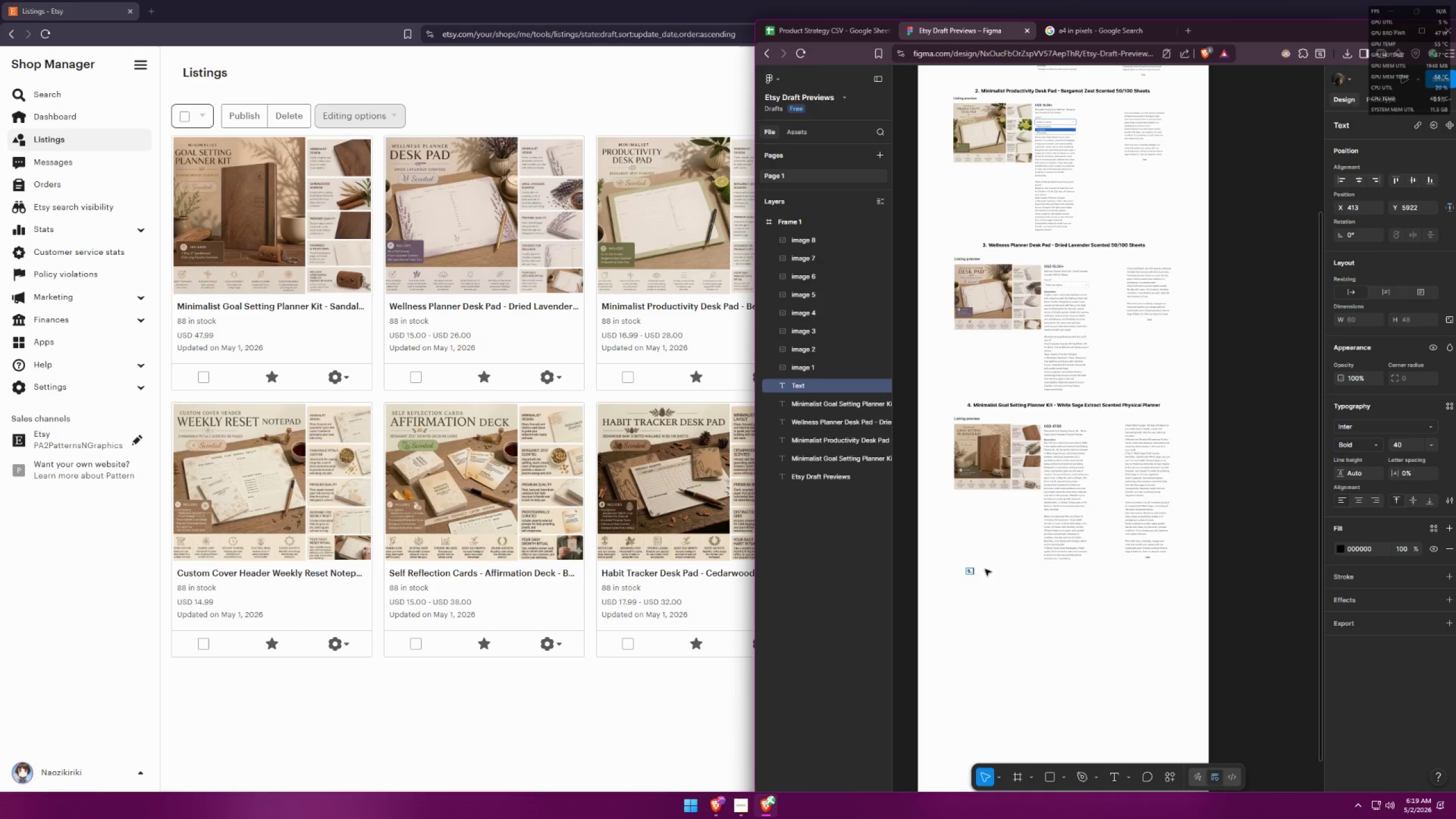 
key(Control+ControlLeft)
 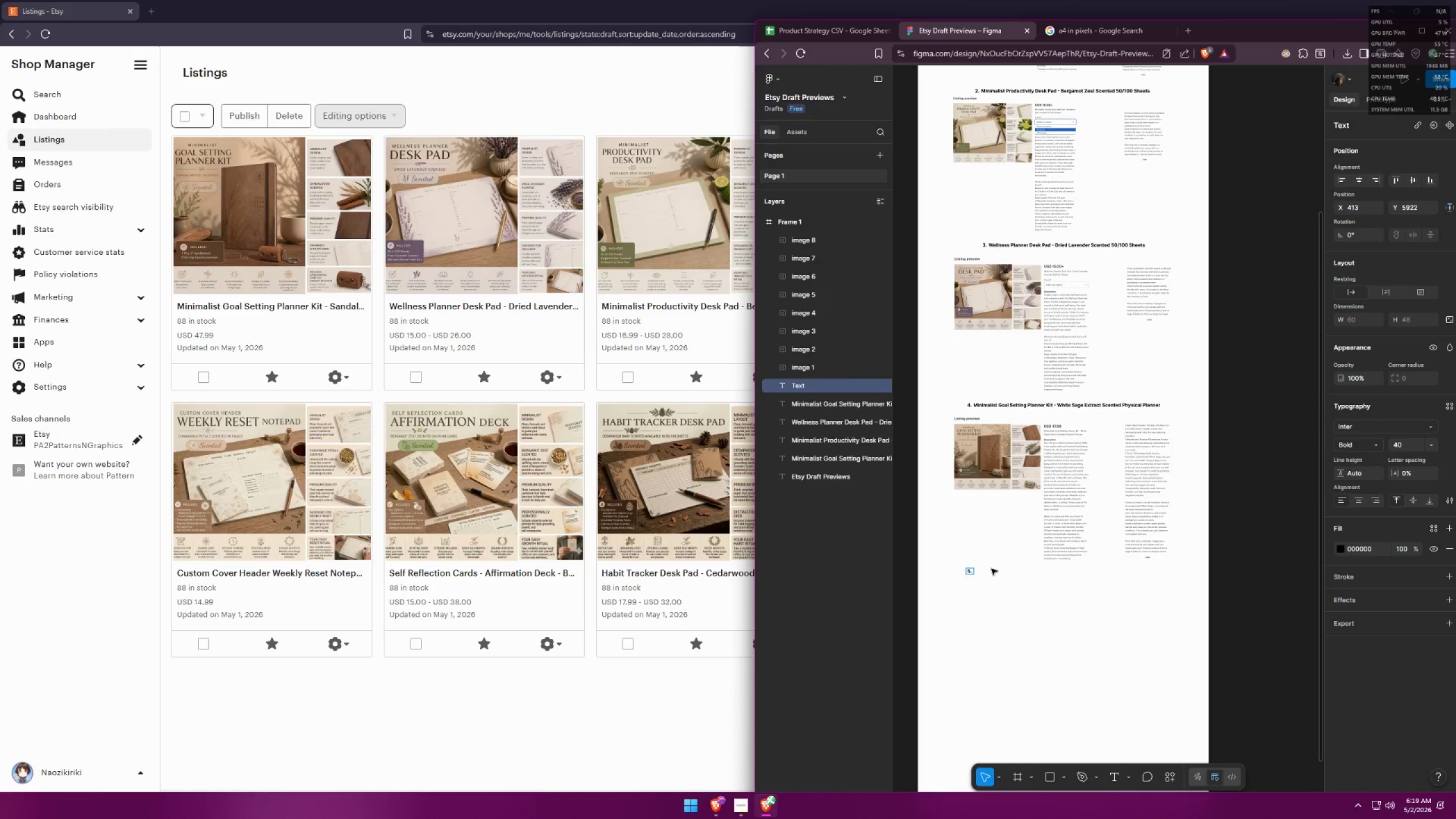 
key(Control+V)
 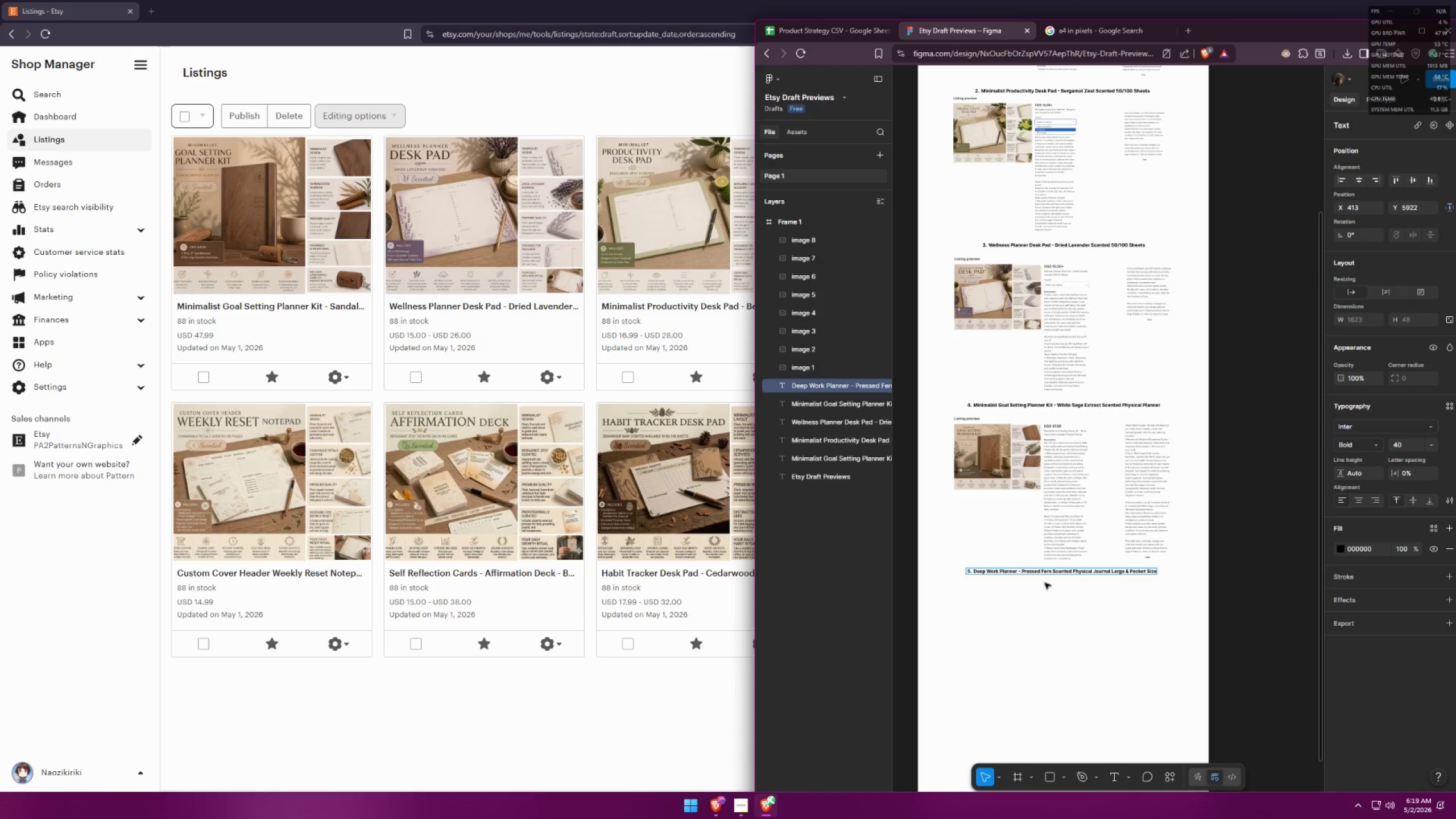 
key(Control+ControlLeft)
 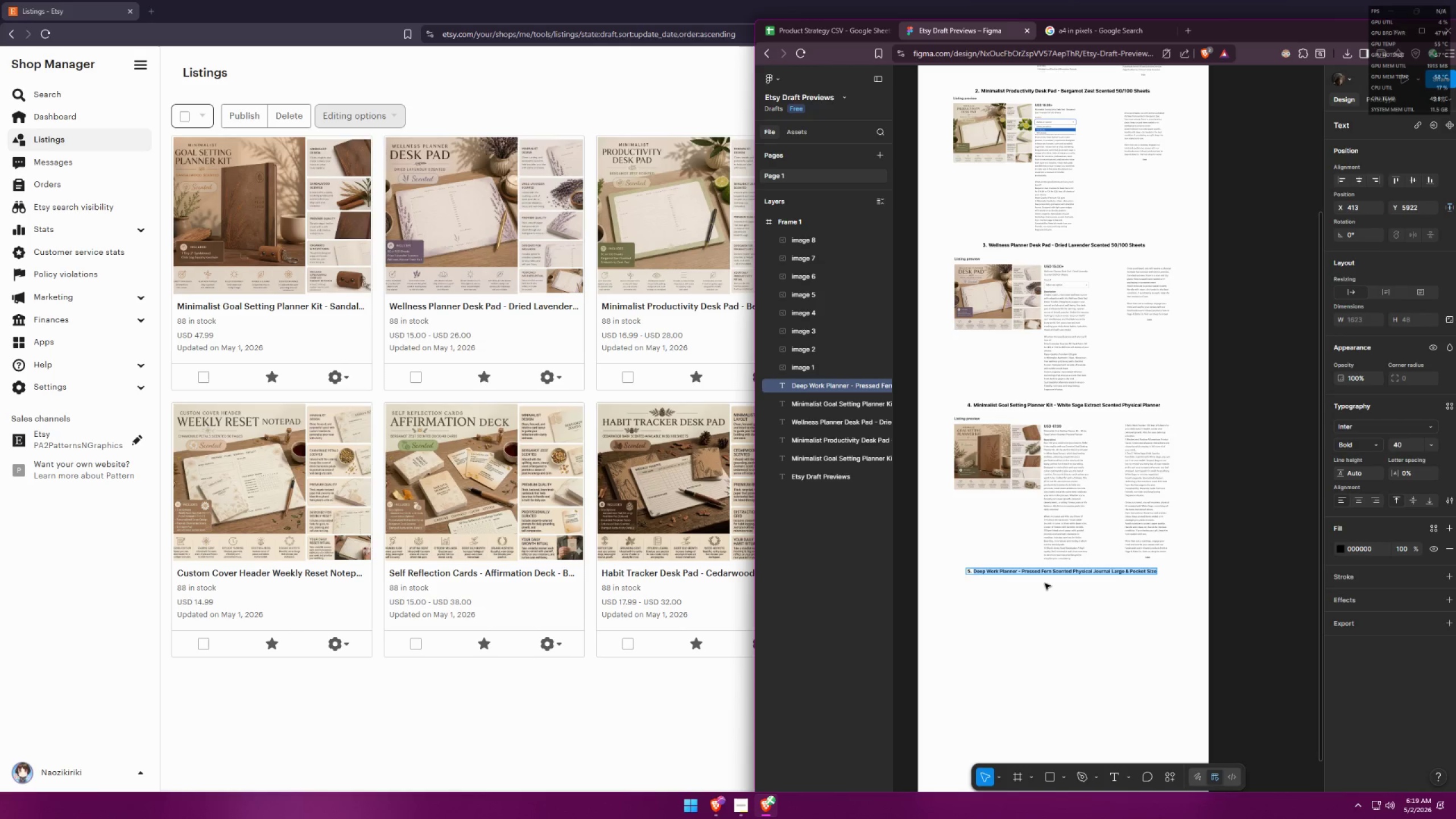 
key(Control+A)
 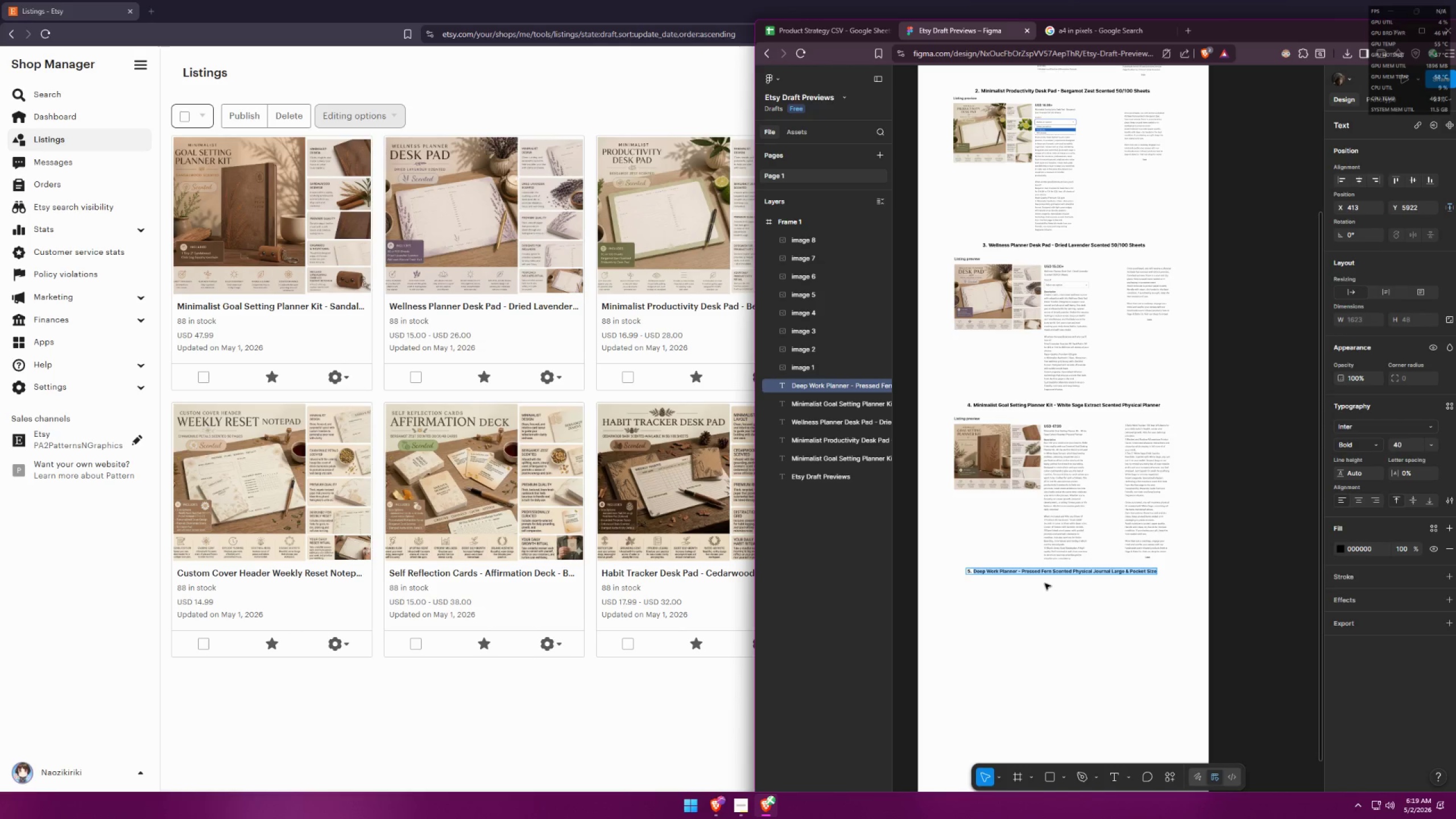 
wait(6.78)
 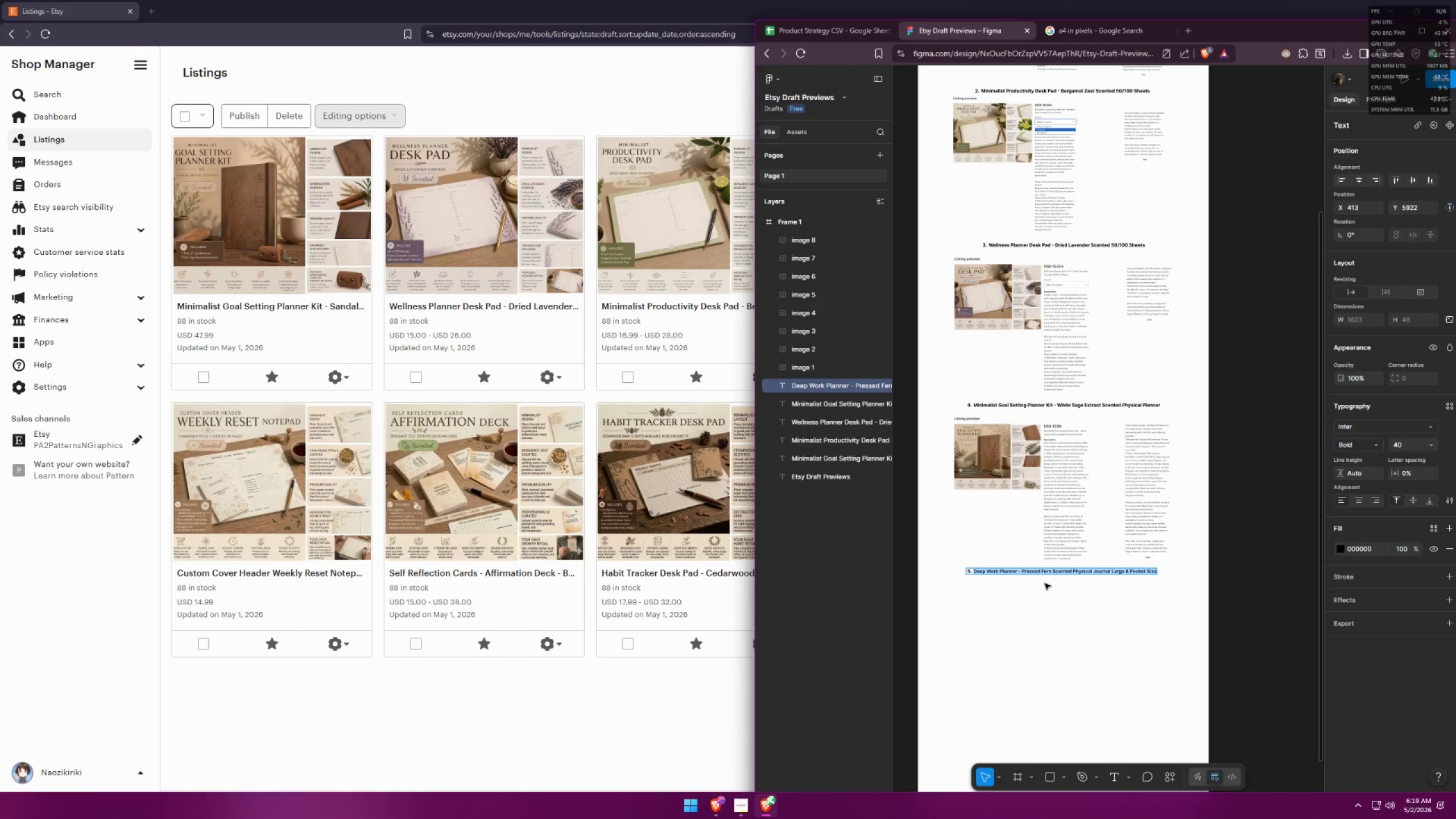 
left_click([1052, 585])
 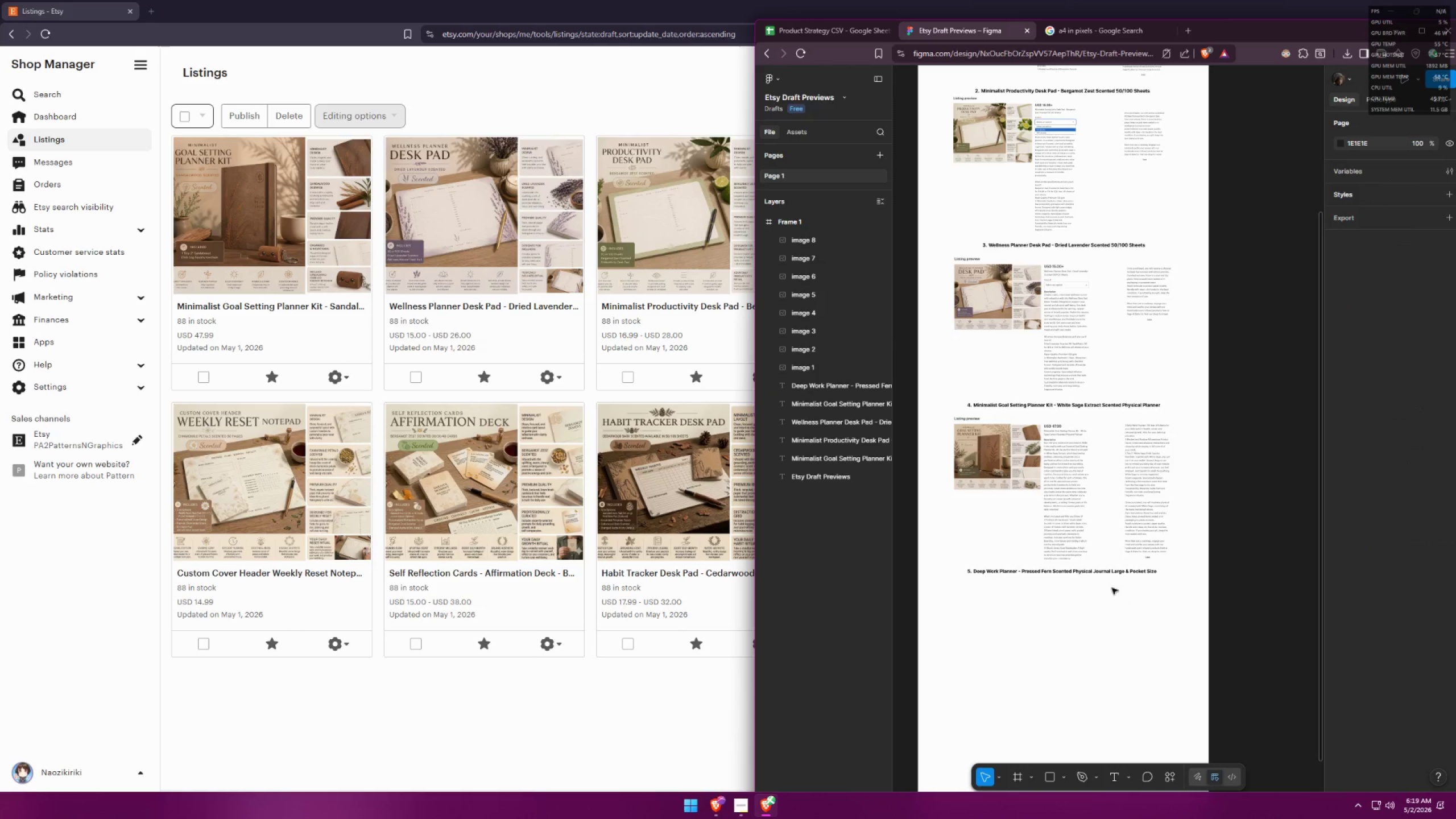 
double_click([1105, 576])
 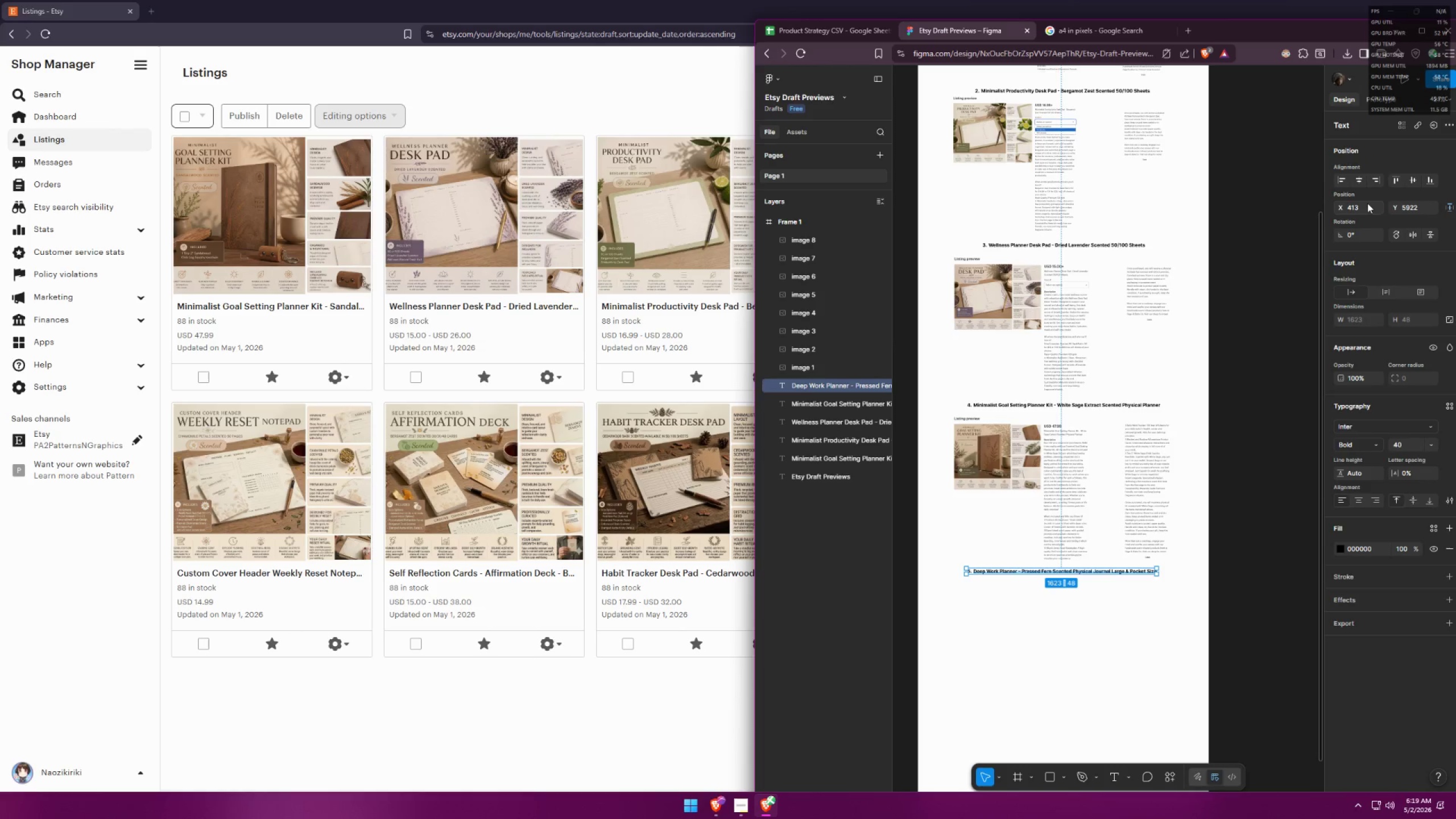 
left_click([1358, 179])
 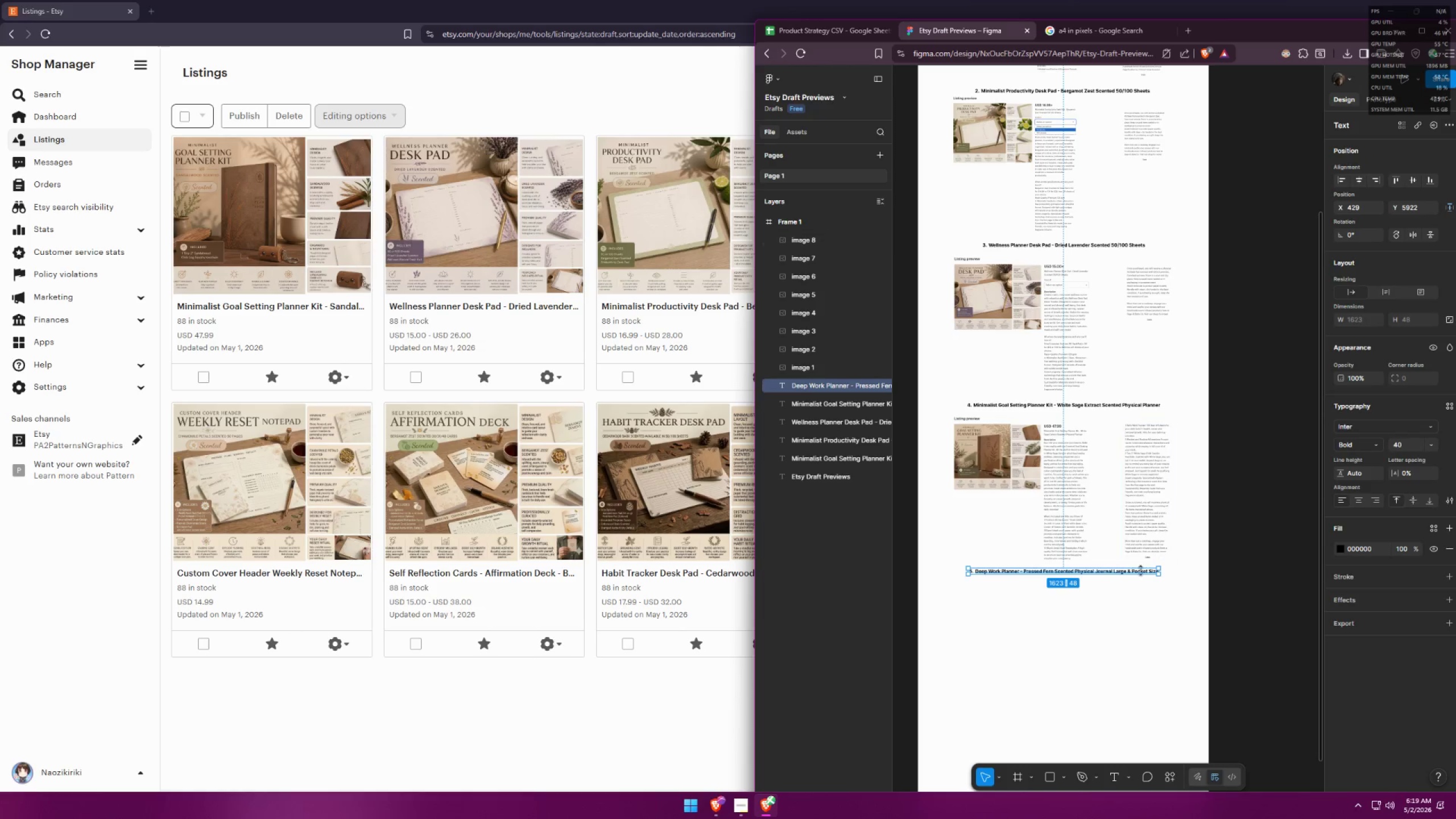 
left_click([1125, 602])
 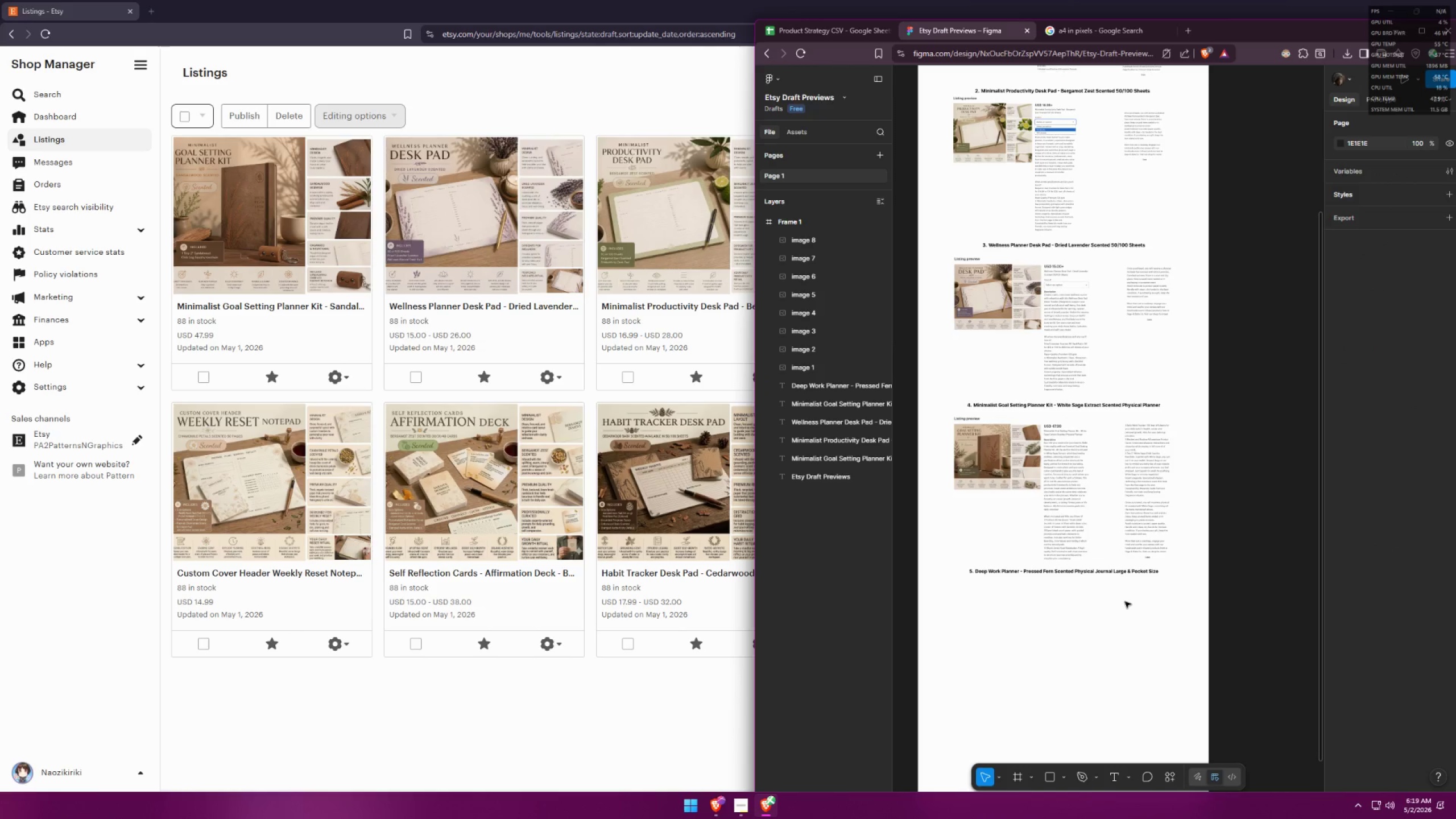 
key(Alt+AltLeft)
 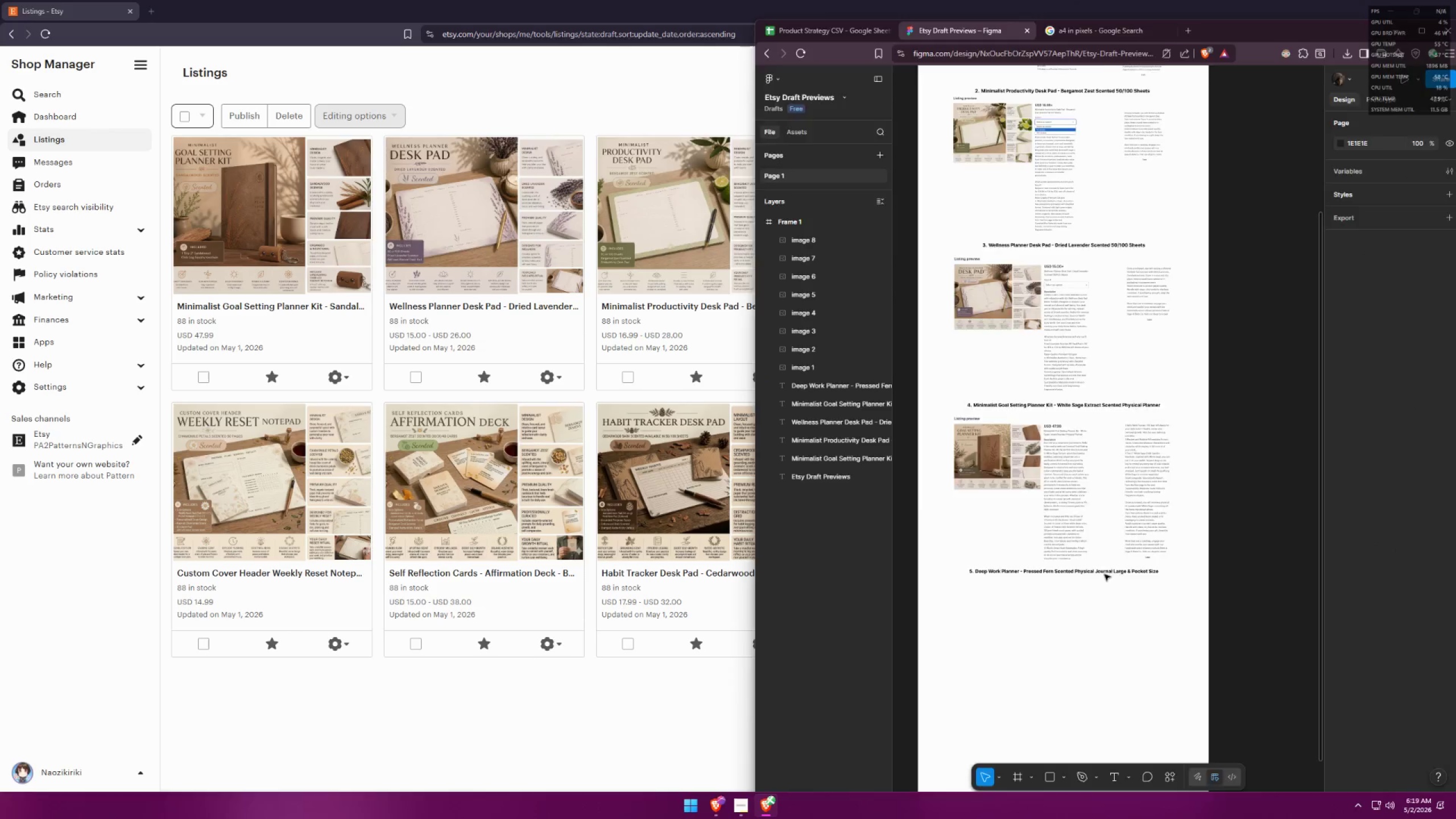 
key(Alt+Tab)
 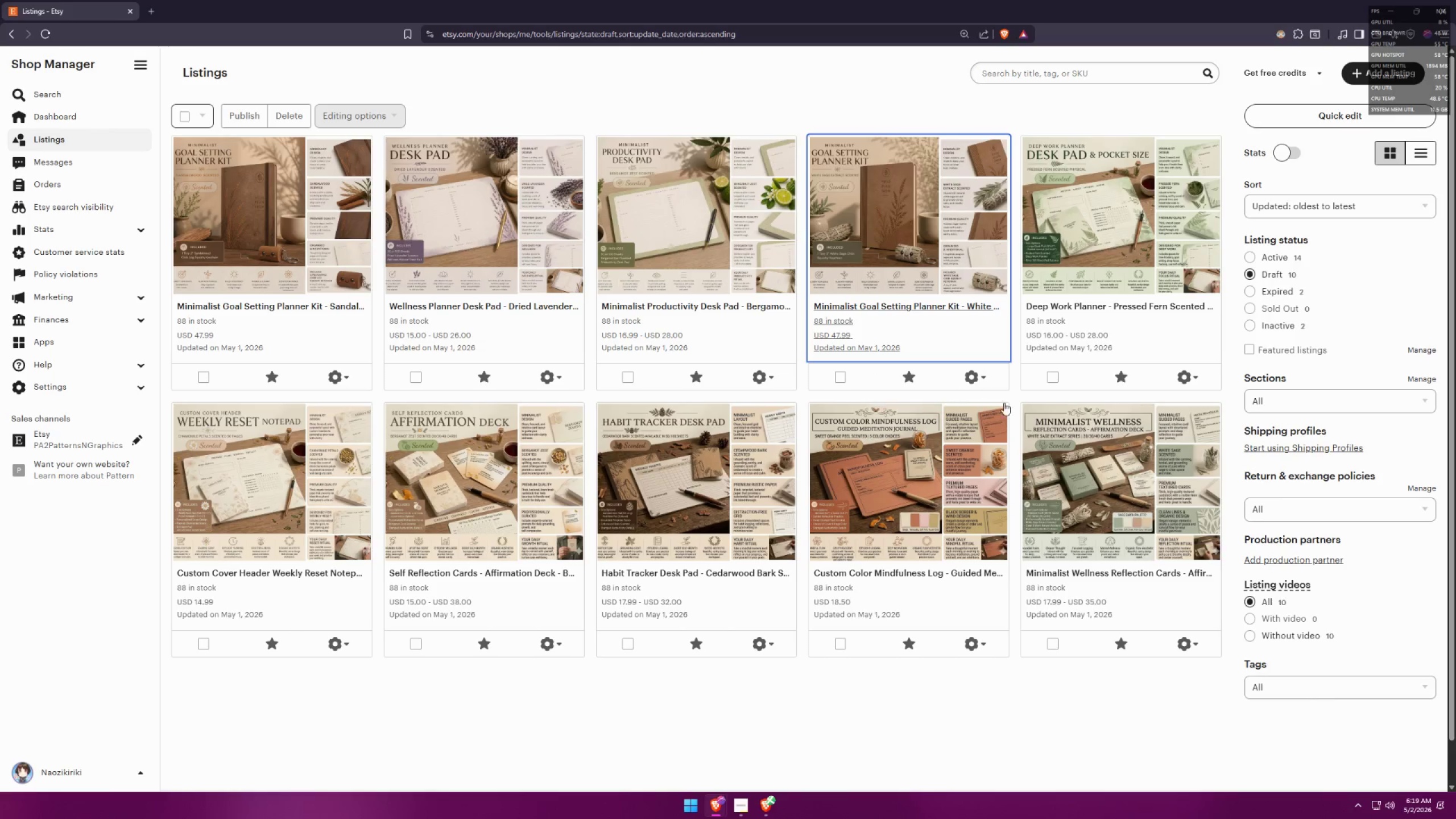 
left_click([1065, 727])
 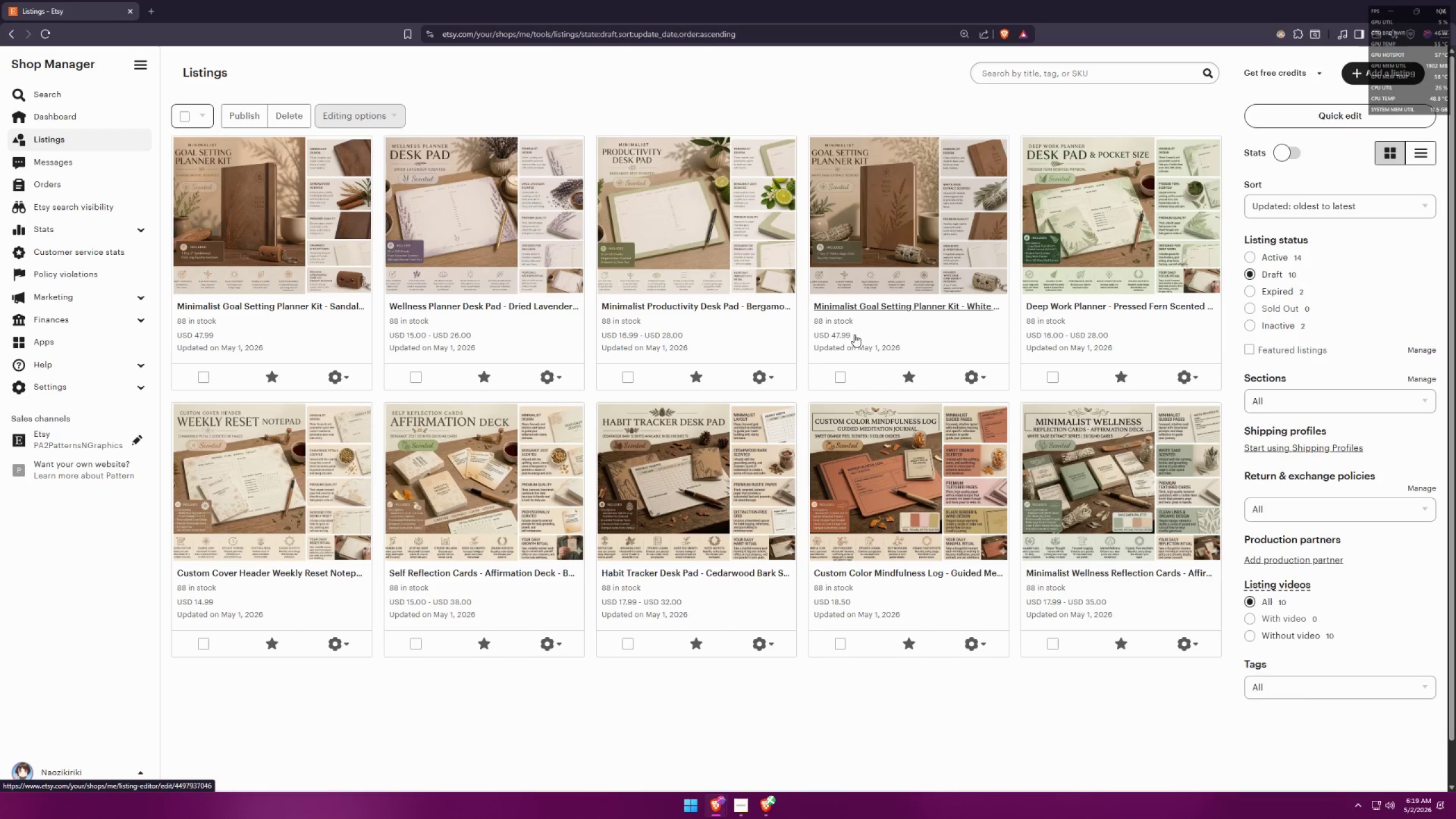 
middle_click([1053, 305])
 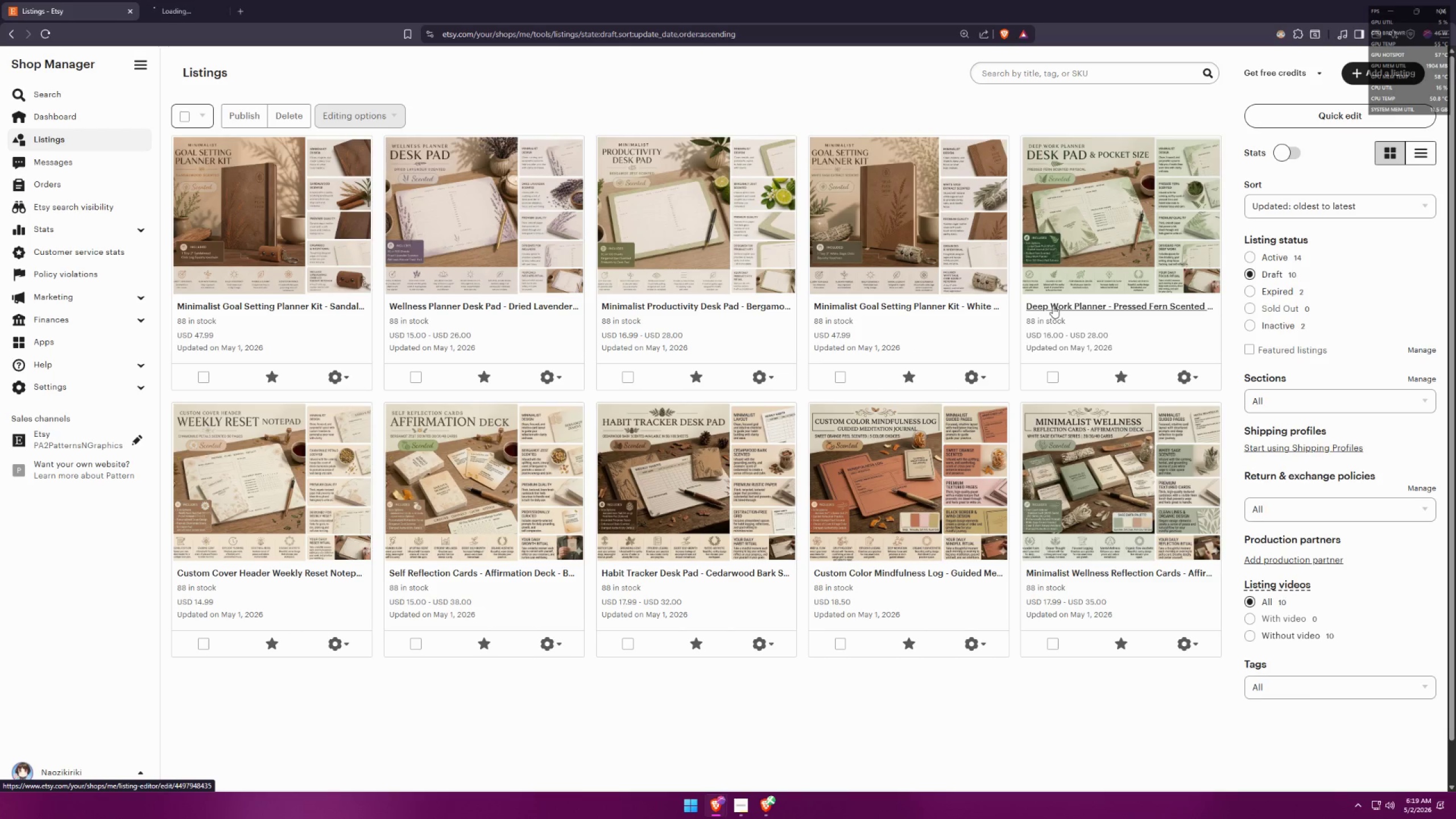 
key(Alt+AltLeft)
 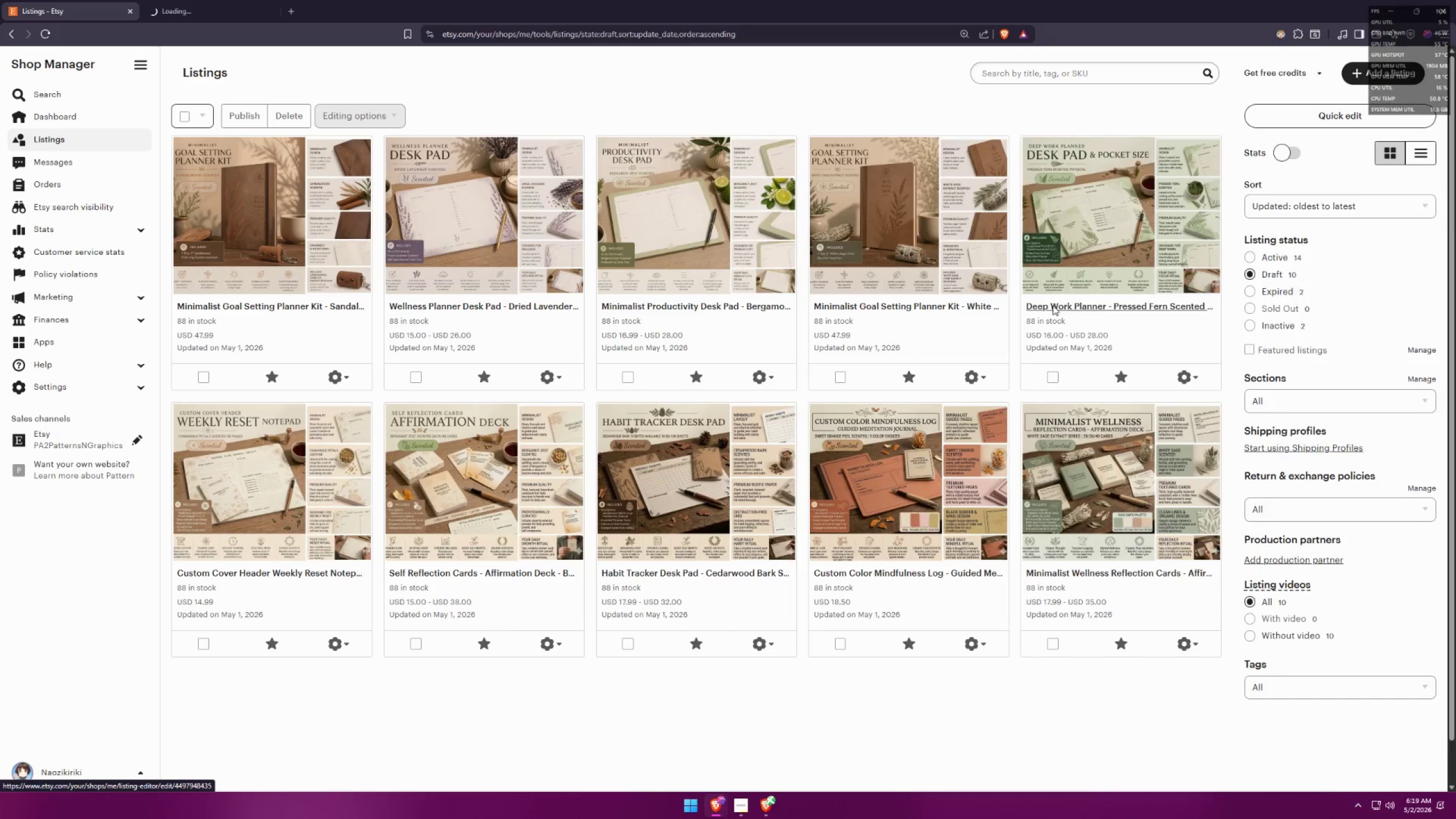 
key(Alt+Tab)
 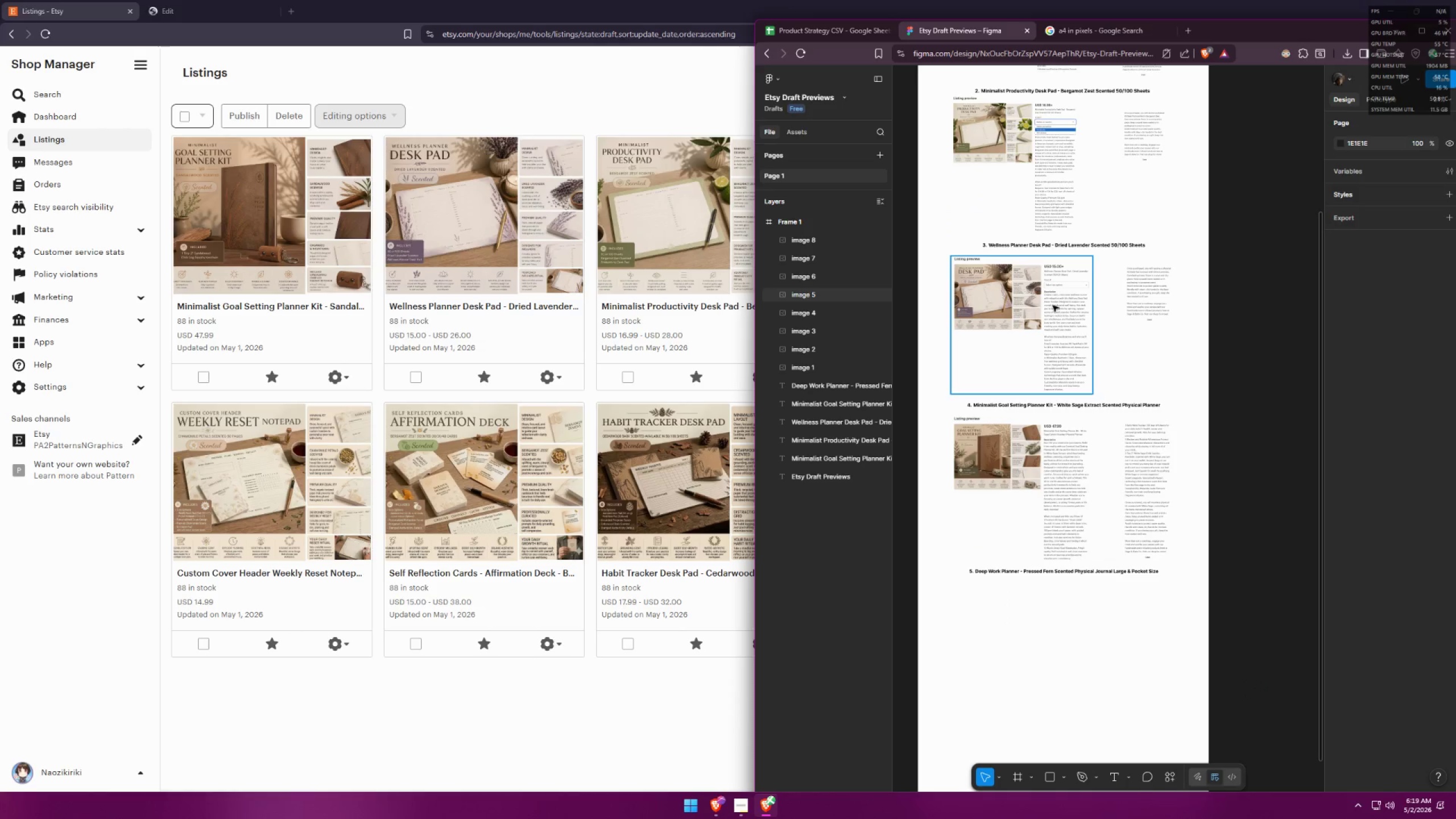 
key(Alt+AltLeft)
 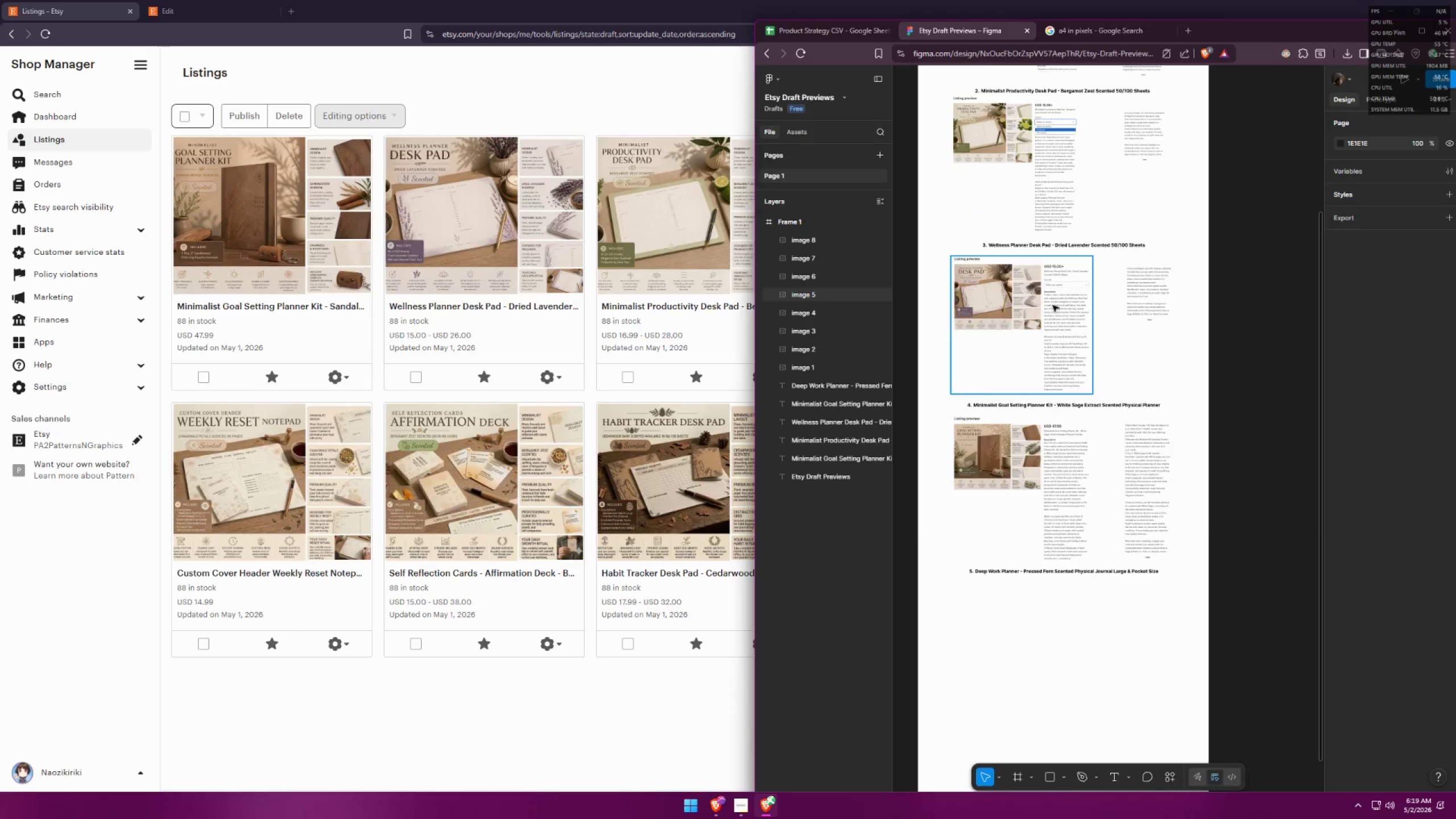 
key(Alt+Tab)
 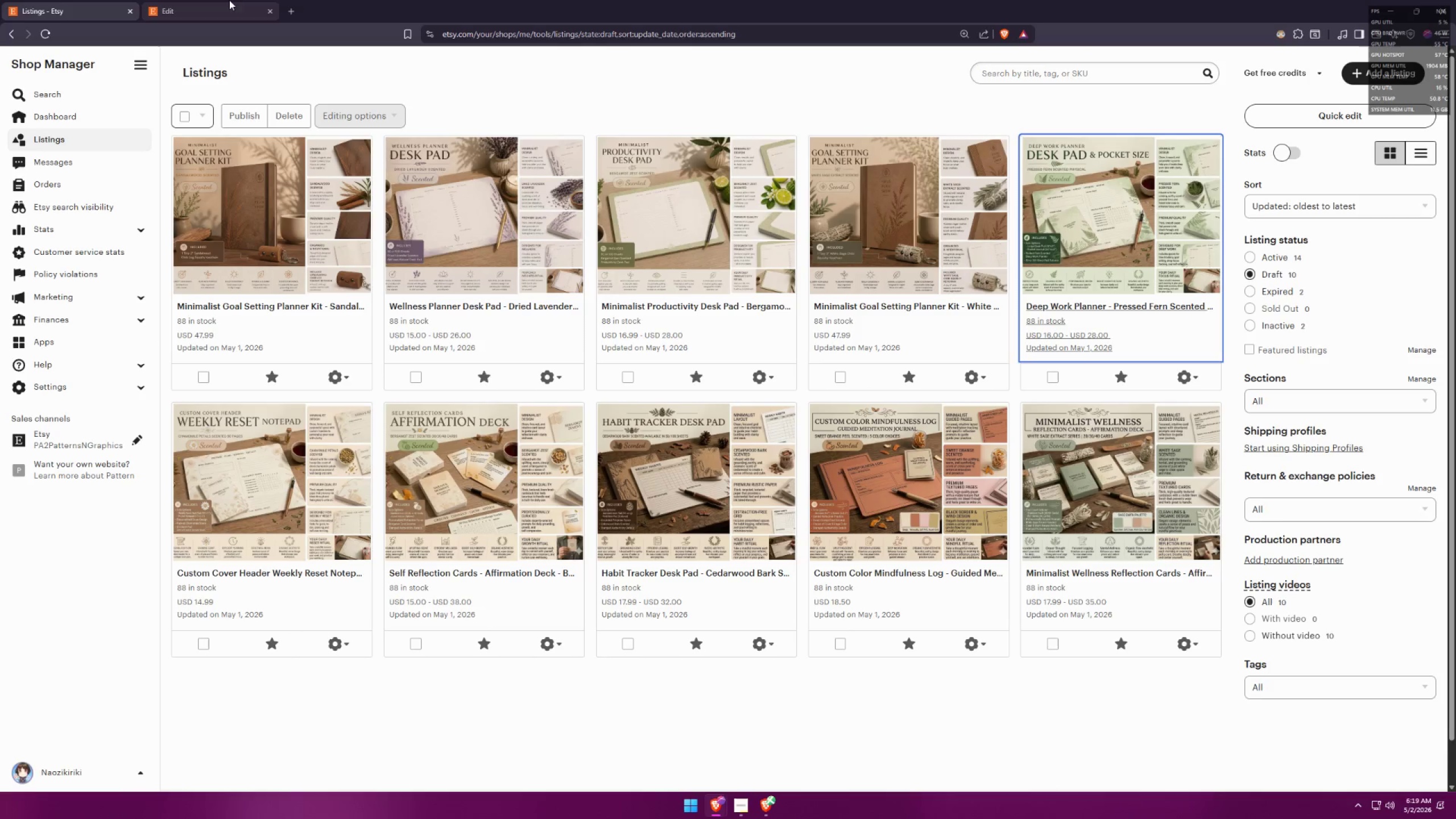 
left_click([228, 0])
 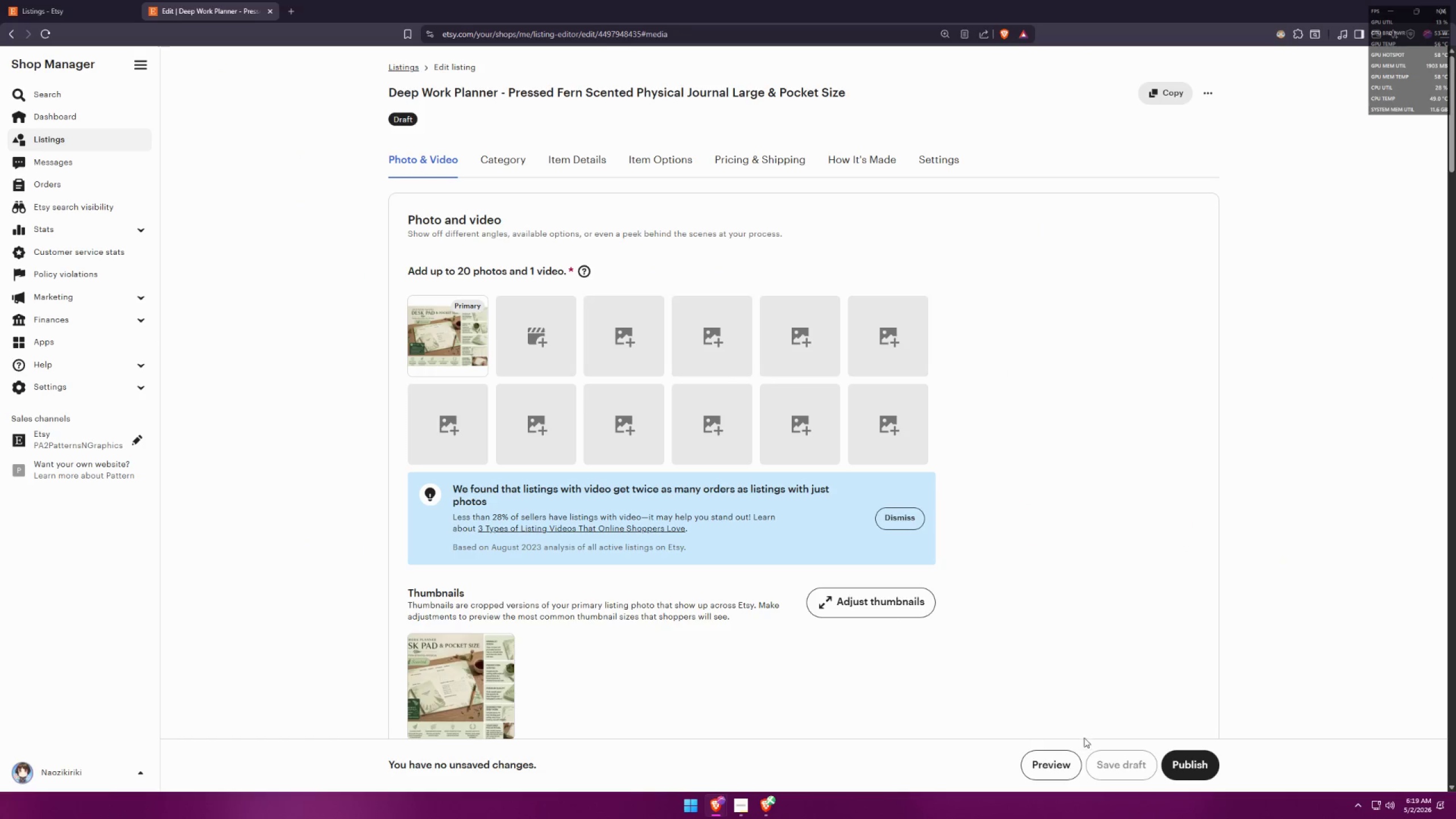 
left_click([1057, 774])
 